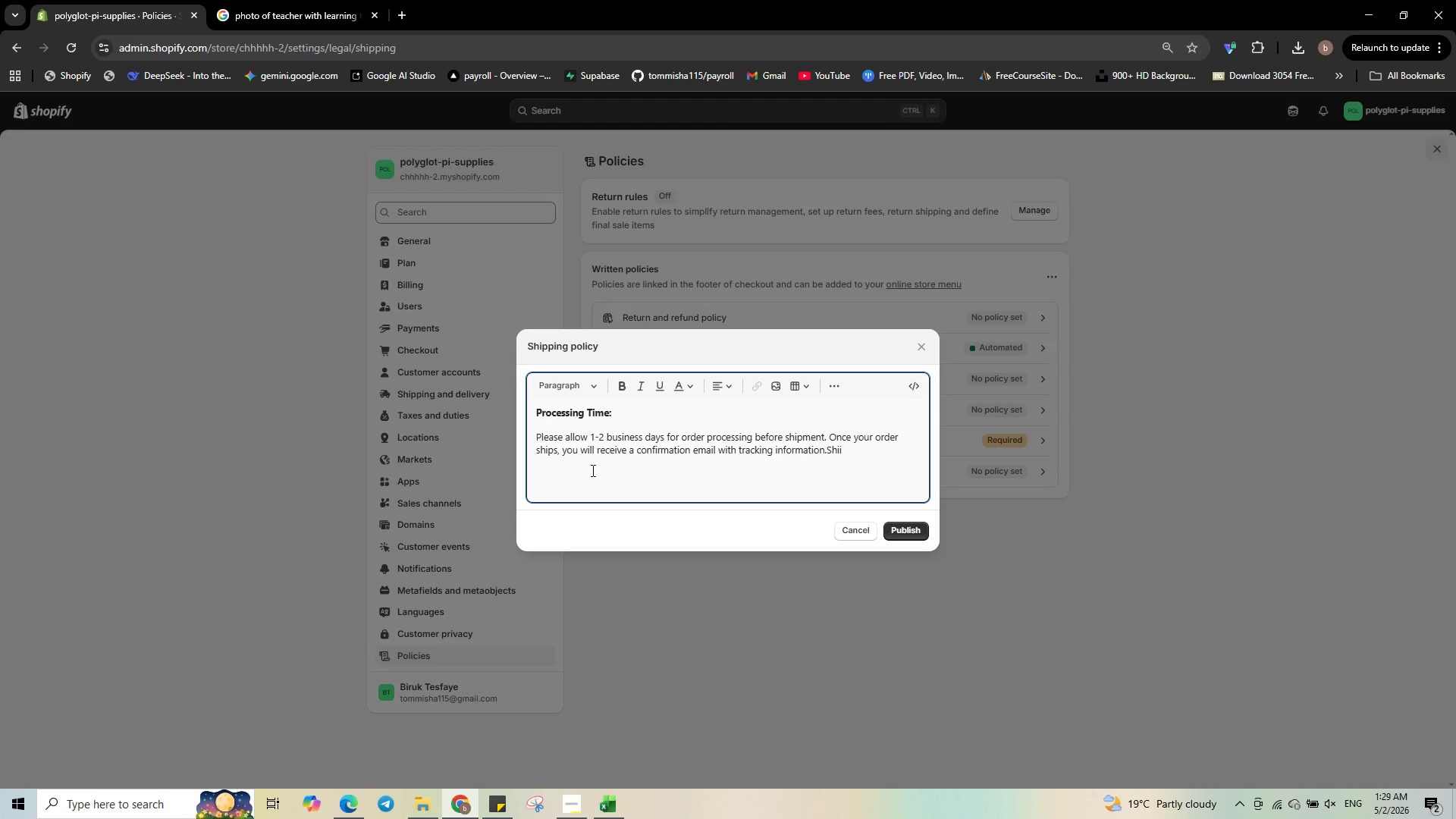 
type(Shipping )
 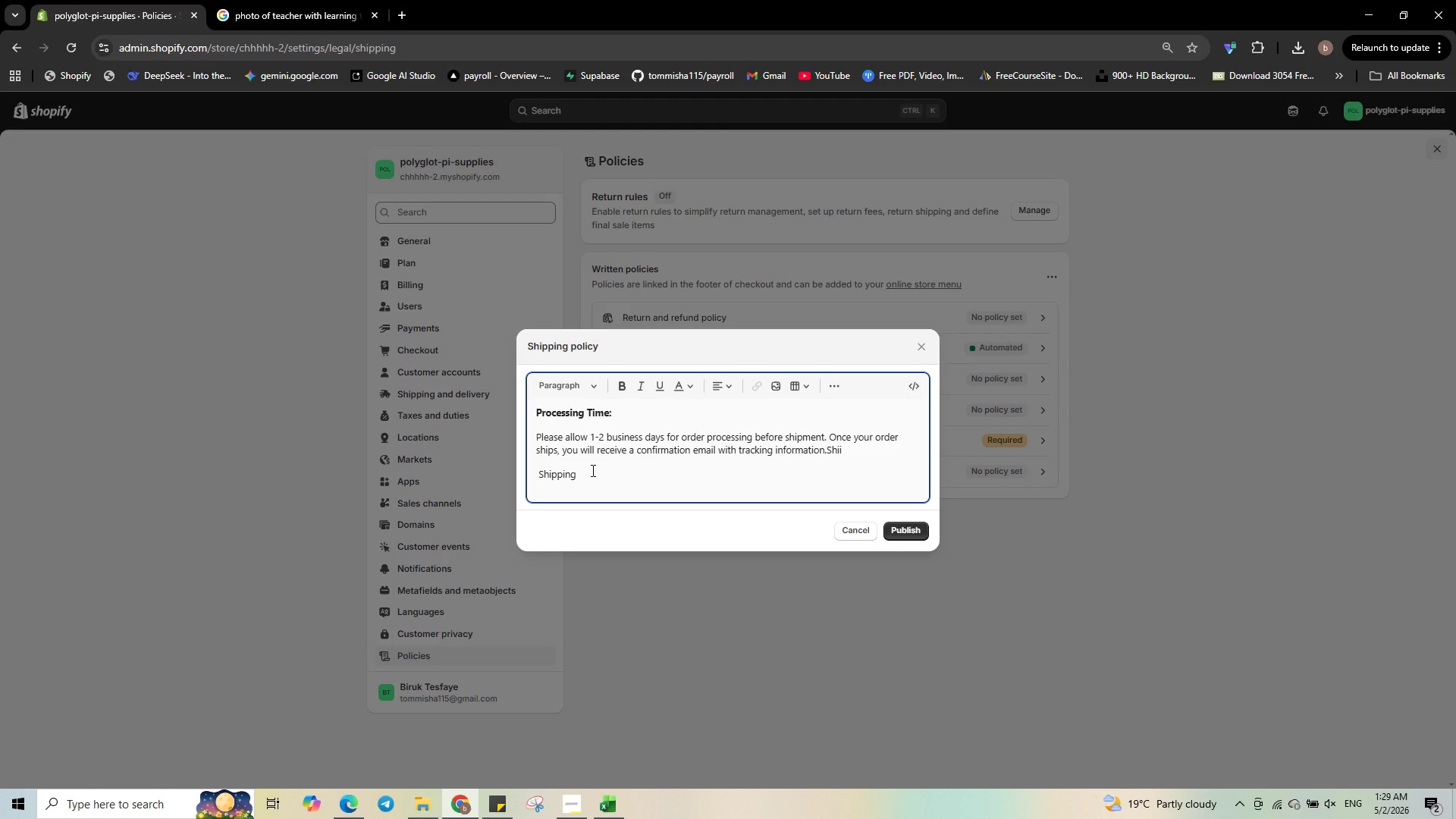 
type(Rates & )
 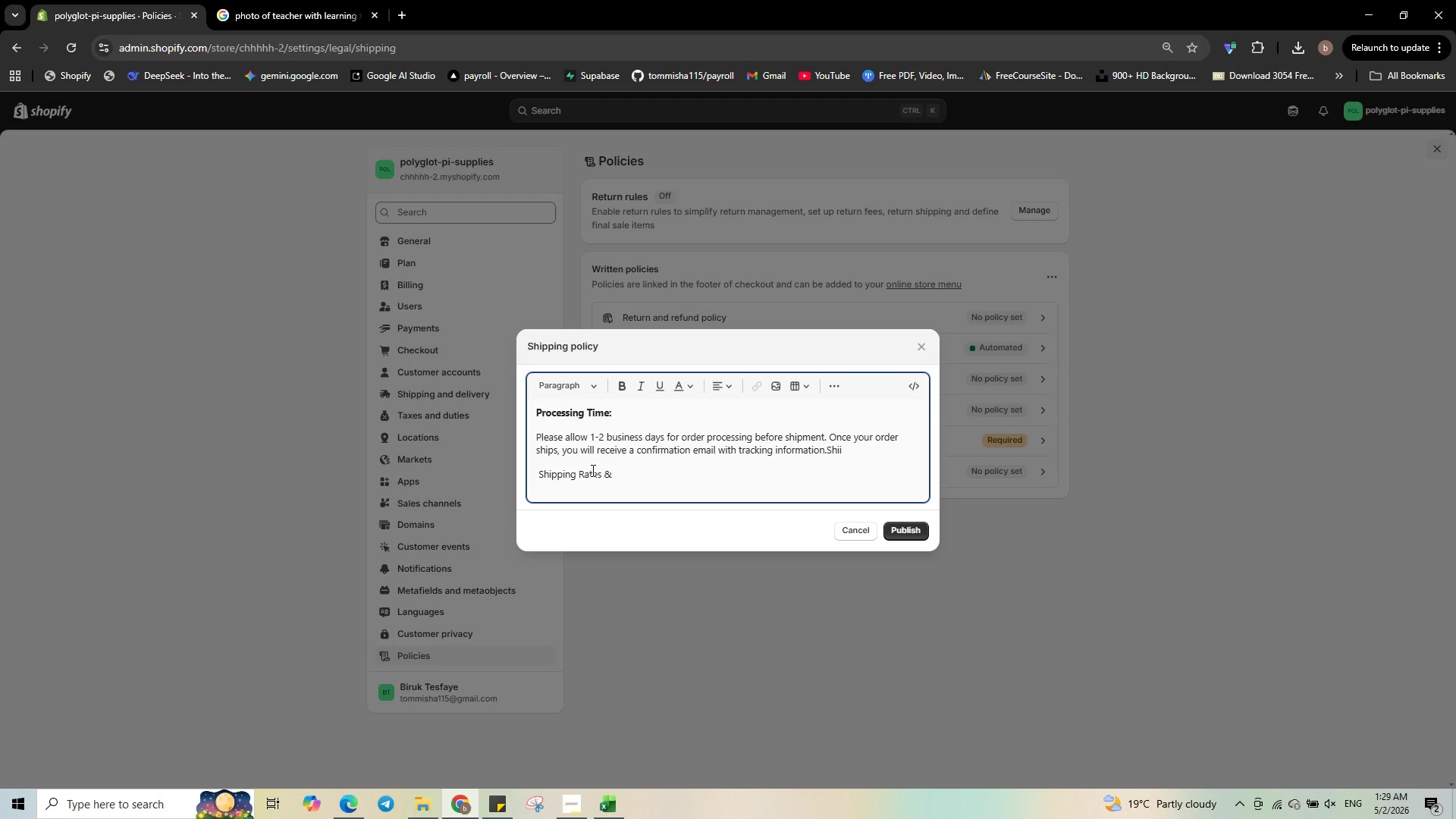 
type(Delivery Esti)
 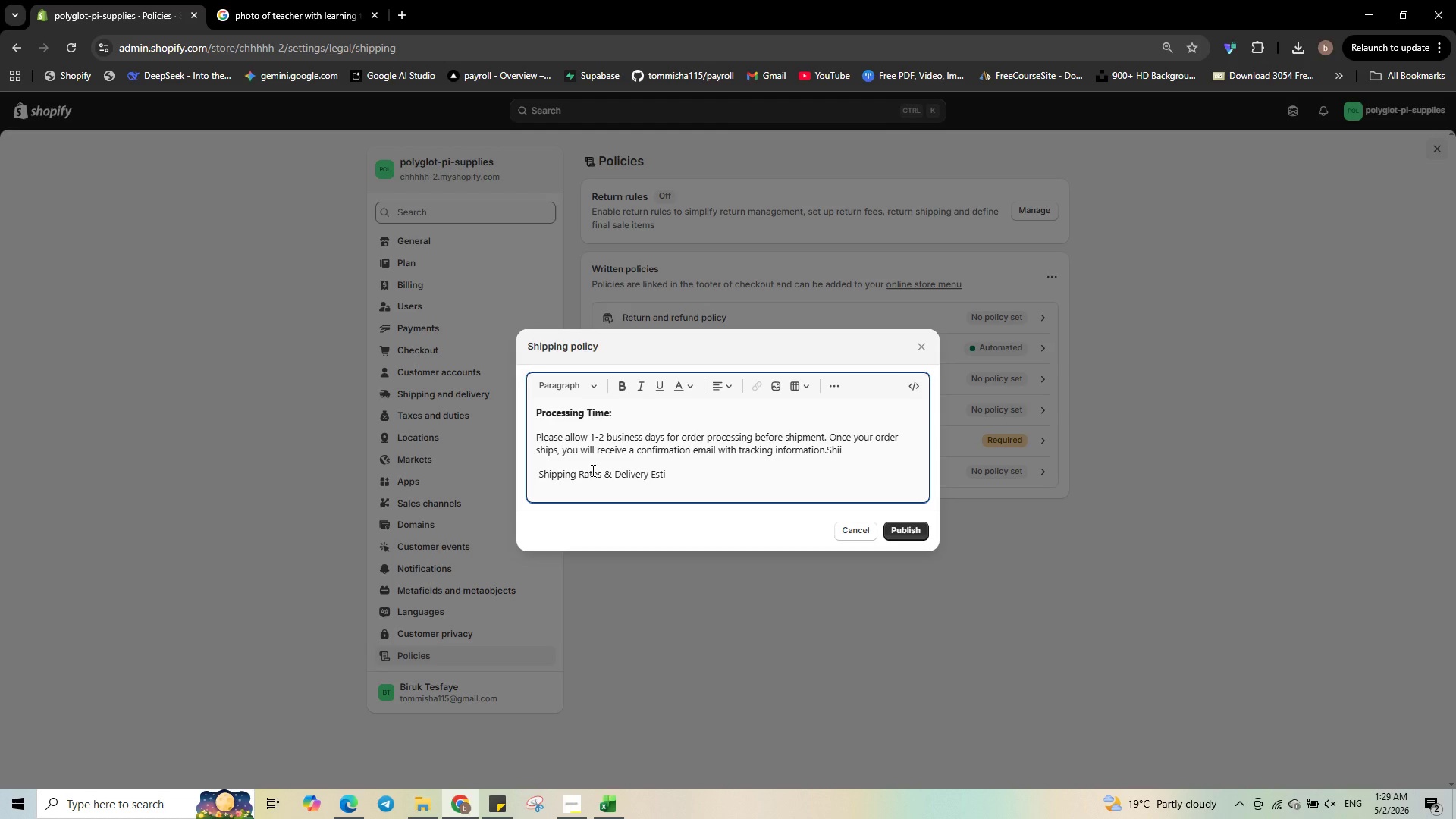 
wait(5.09)
 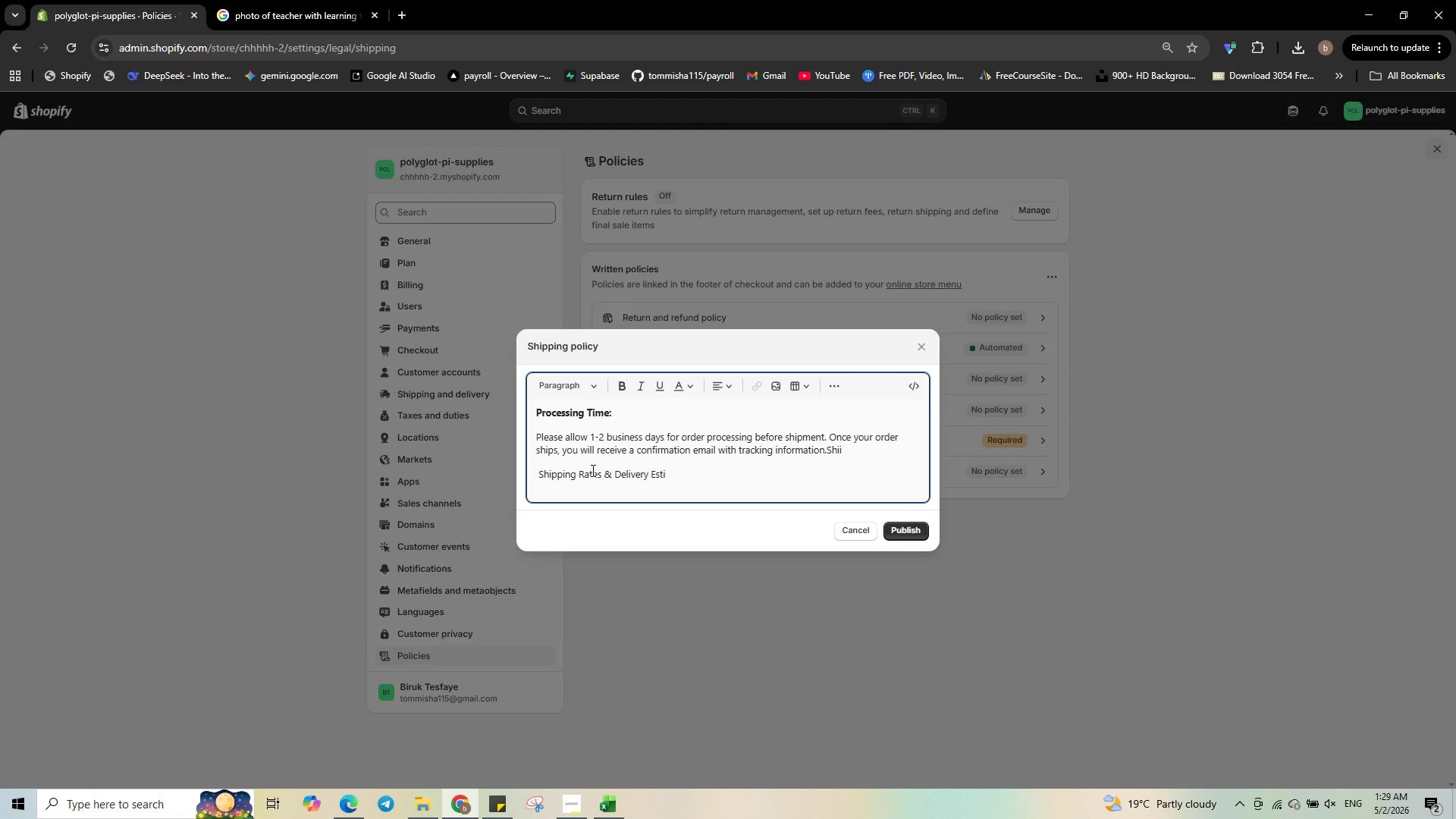 
type(mates:)
 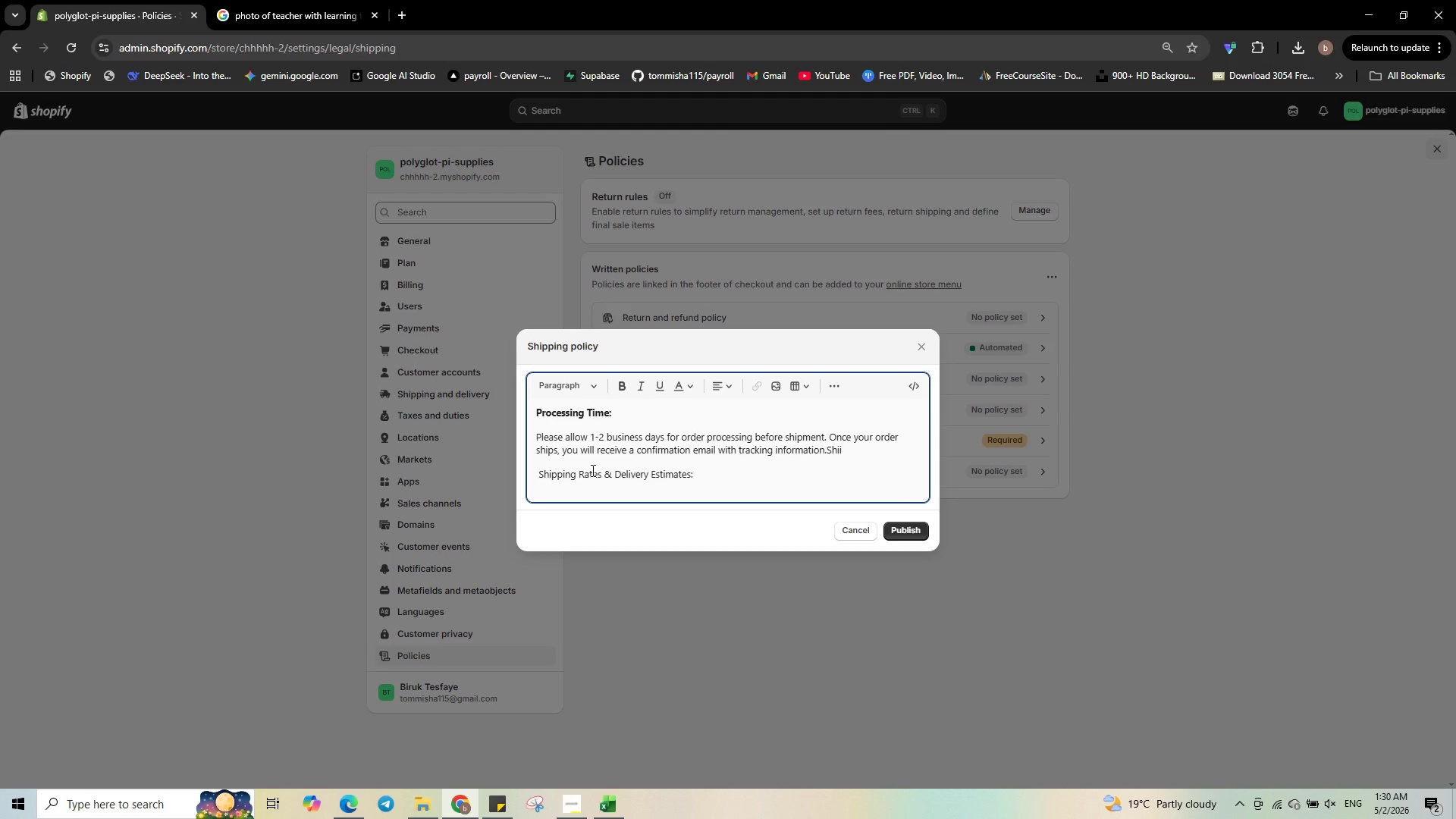 
key(Control+Shift+ArrowLeft)
 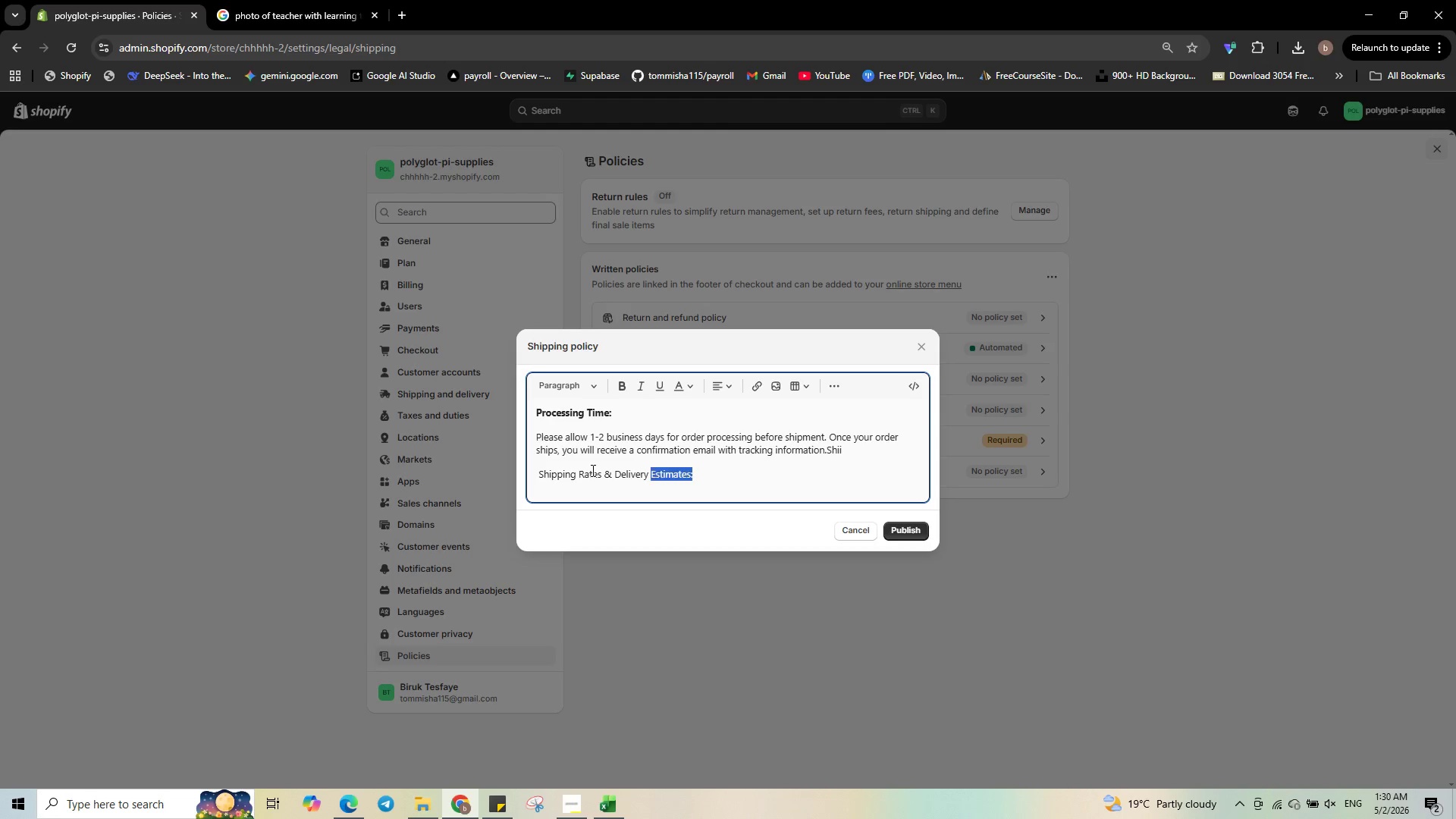 
key(Control+Shift+ArrowLeft)
 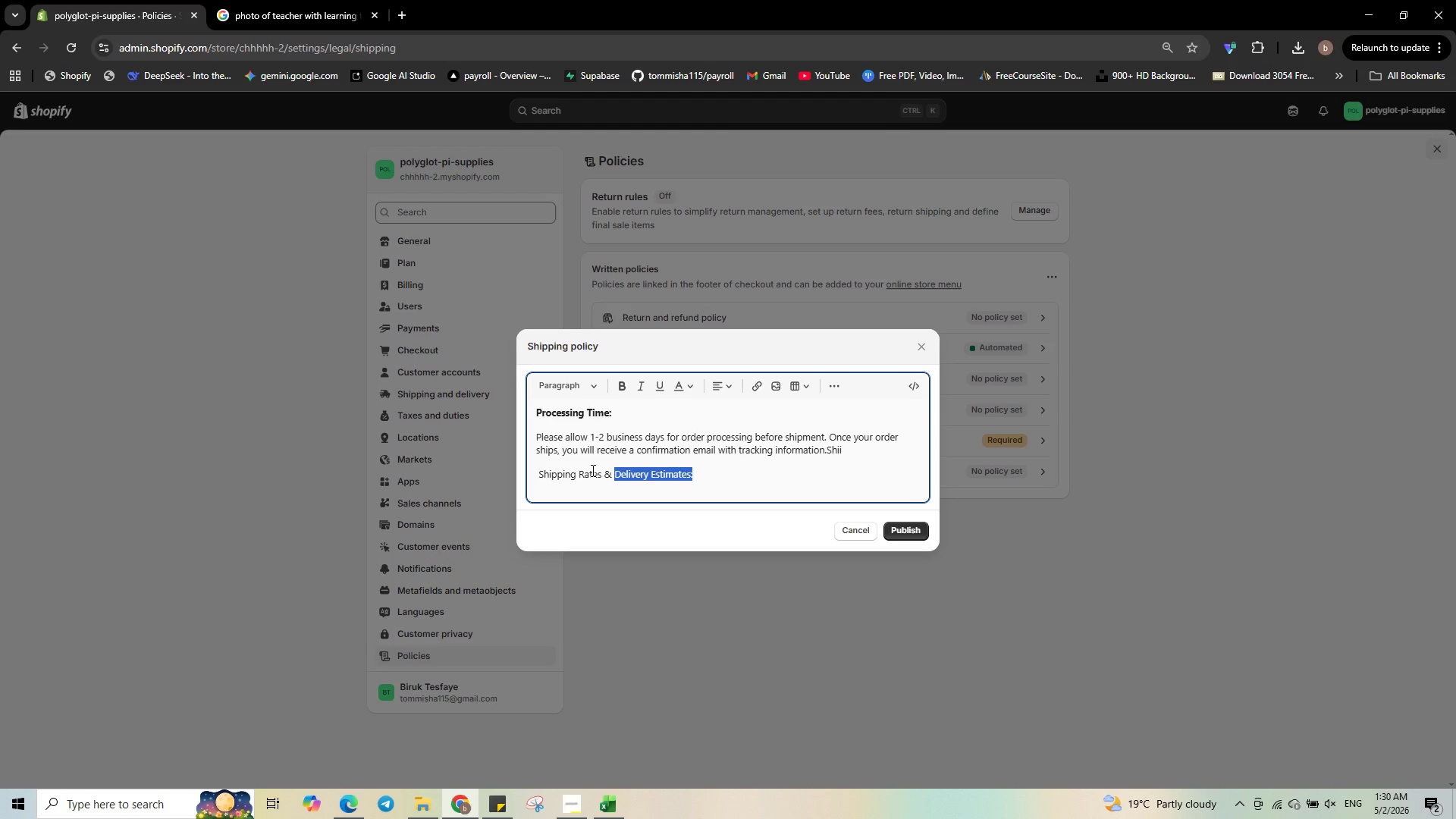 
key(Control+Shift+ArrowLeft)
 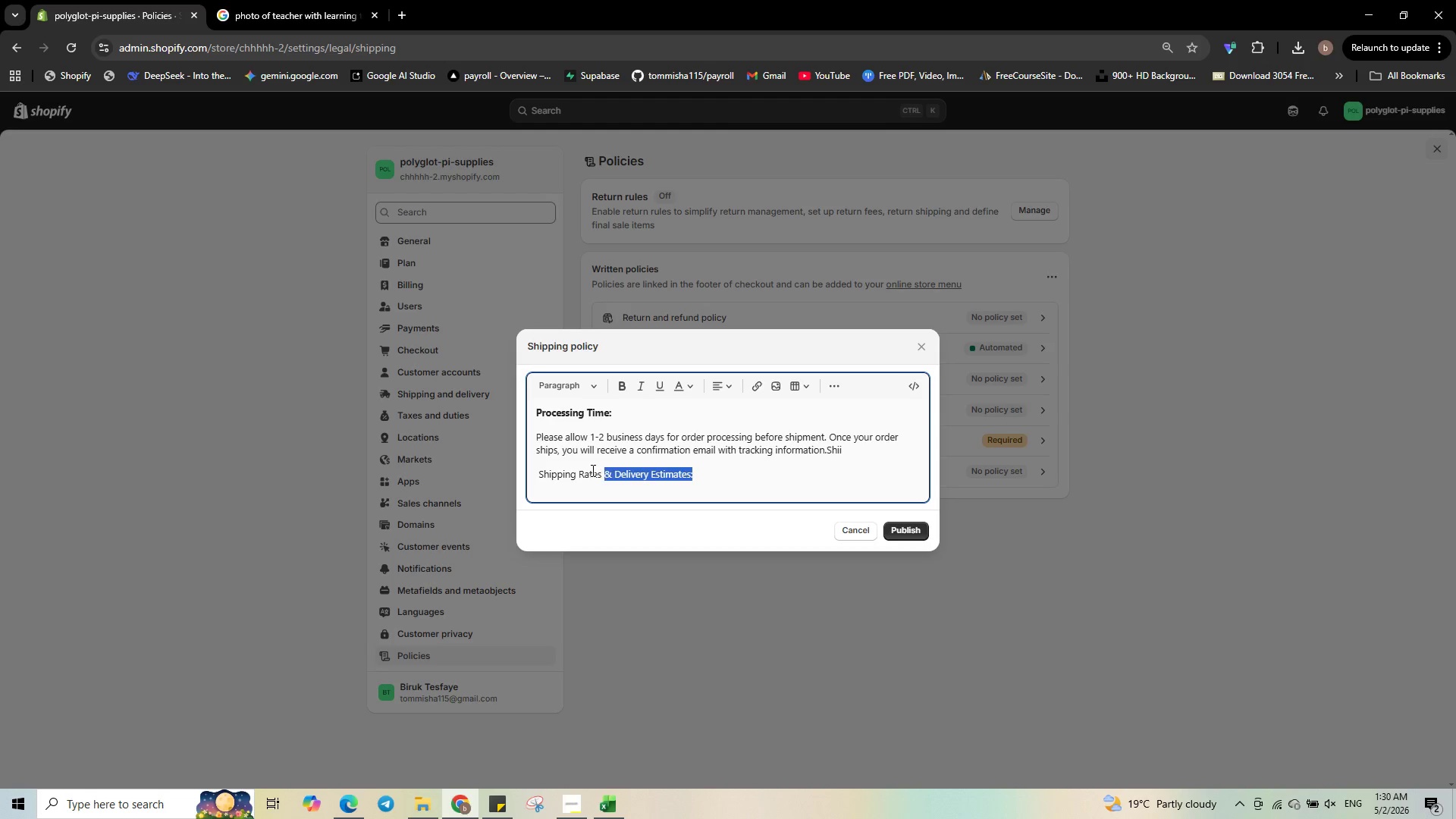 
key(Control+Shift+ArrowLeft)
 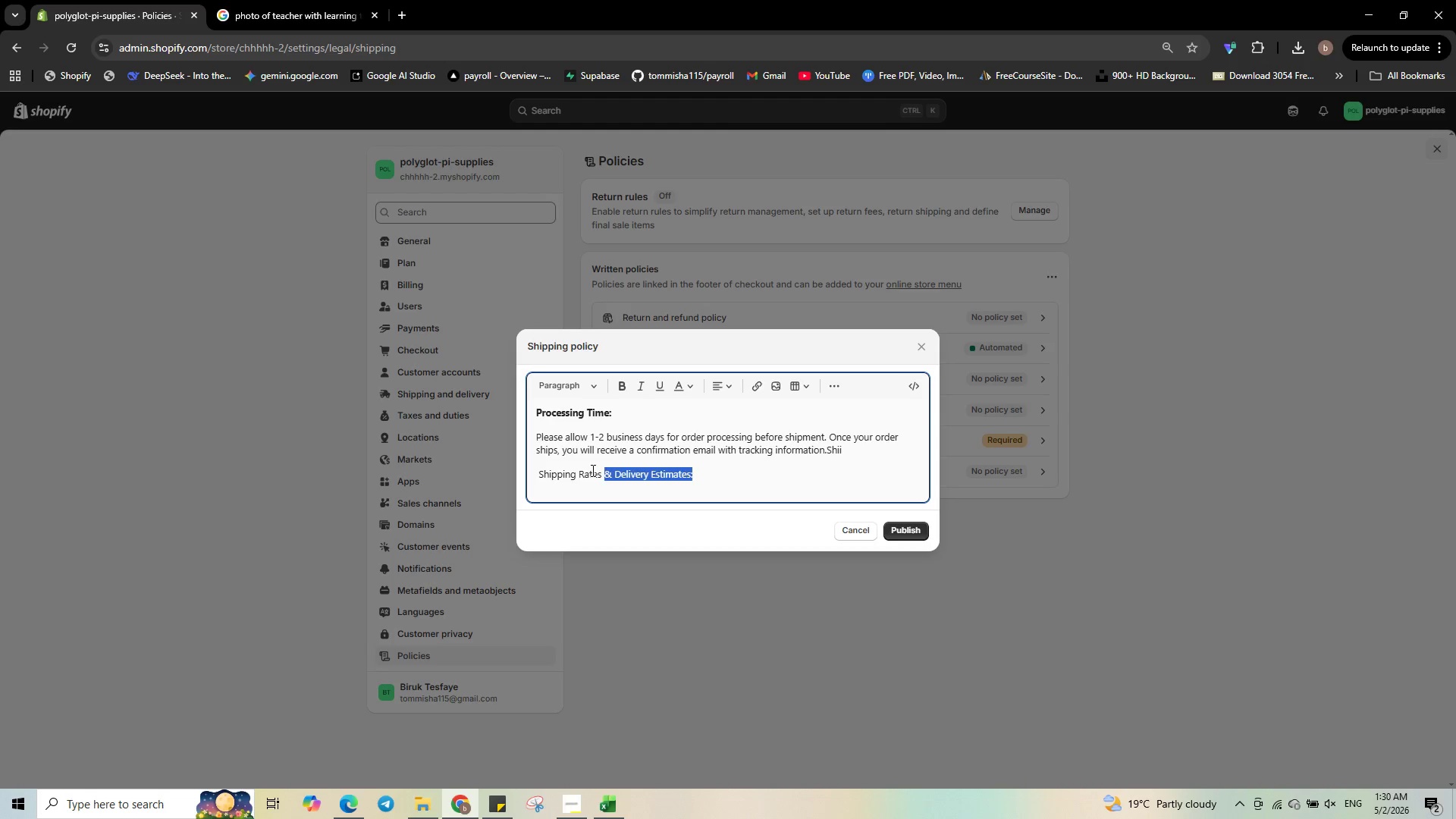 
key(Control+Shift+ArrowLeft)
 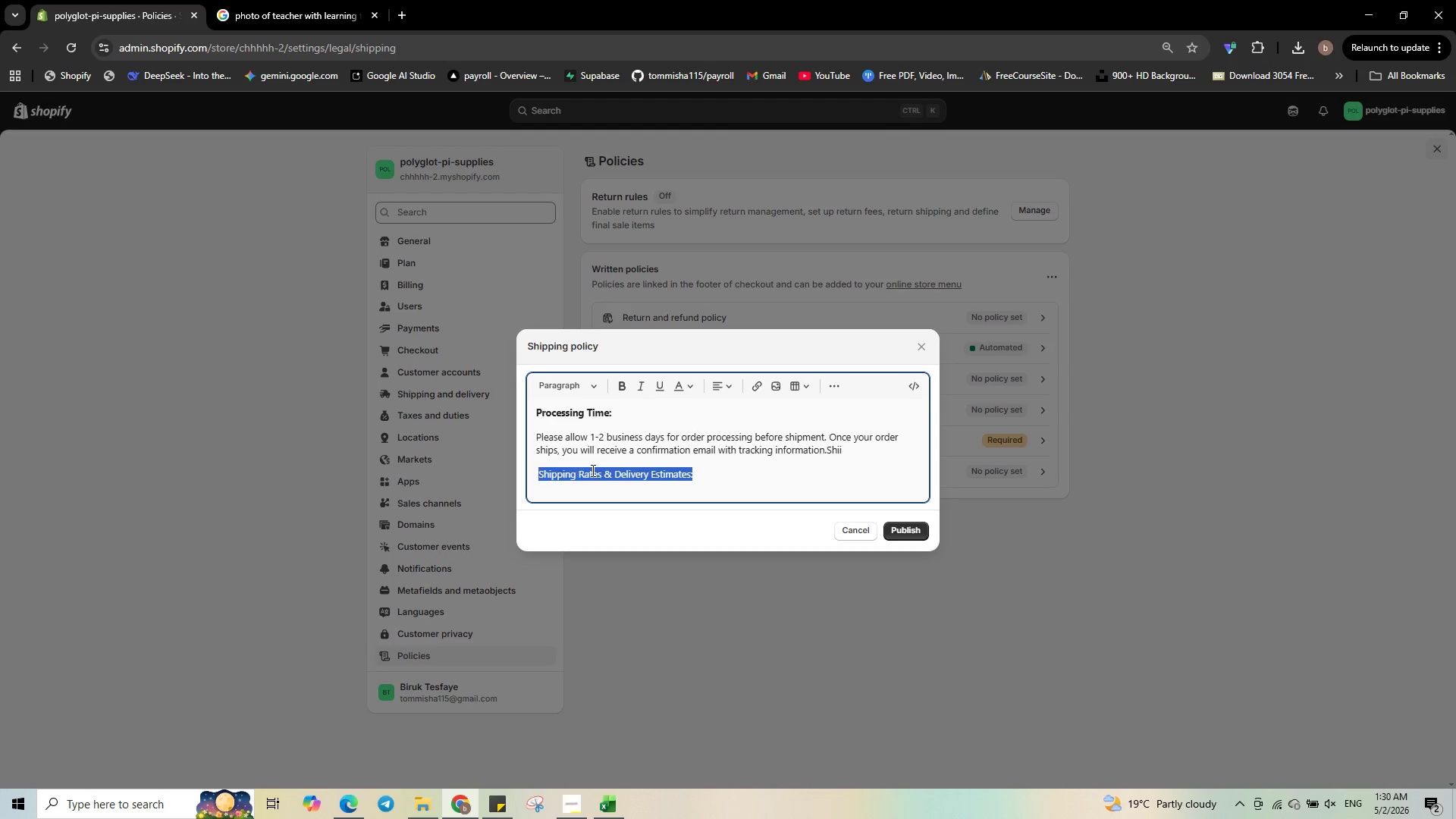 
key(Control+Shift+ArrowLeft)
 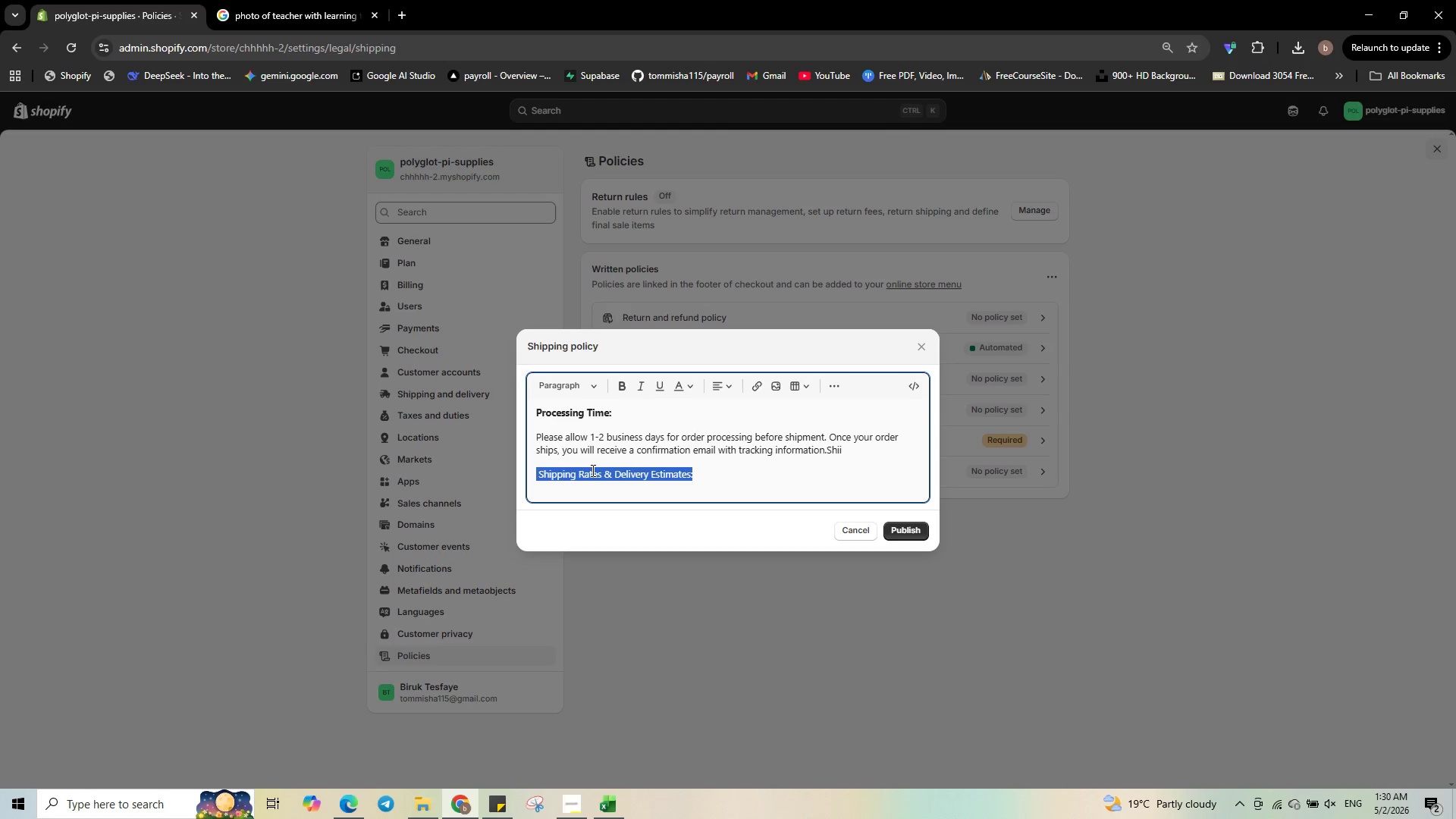 
key(Control+Shift+ArrowLeft)
 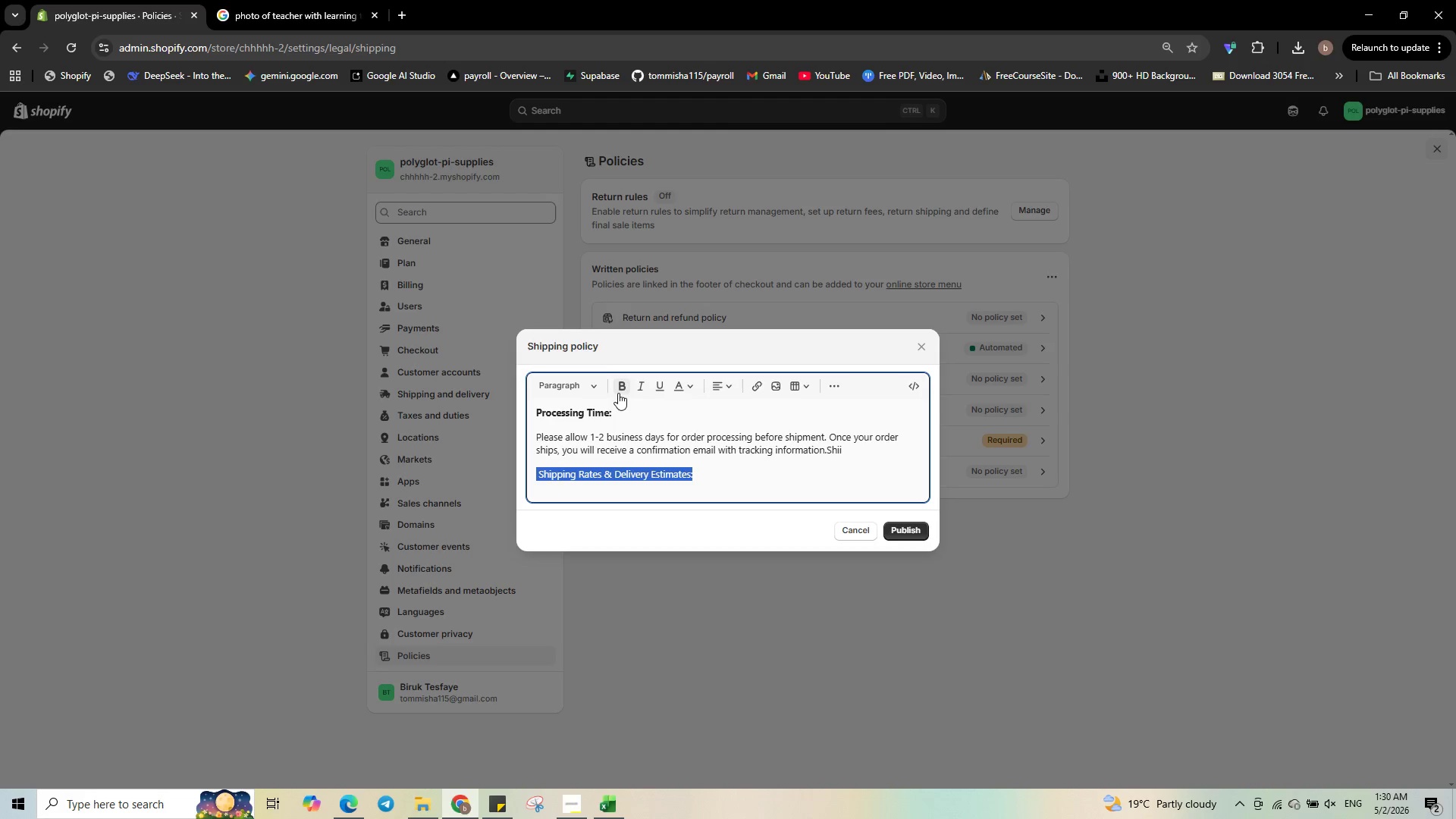 
left_click([622, 389])
 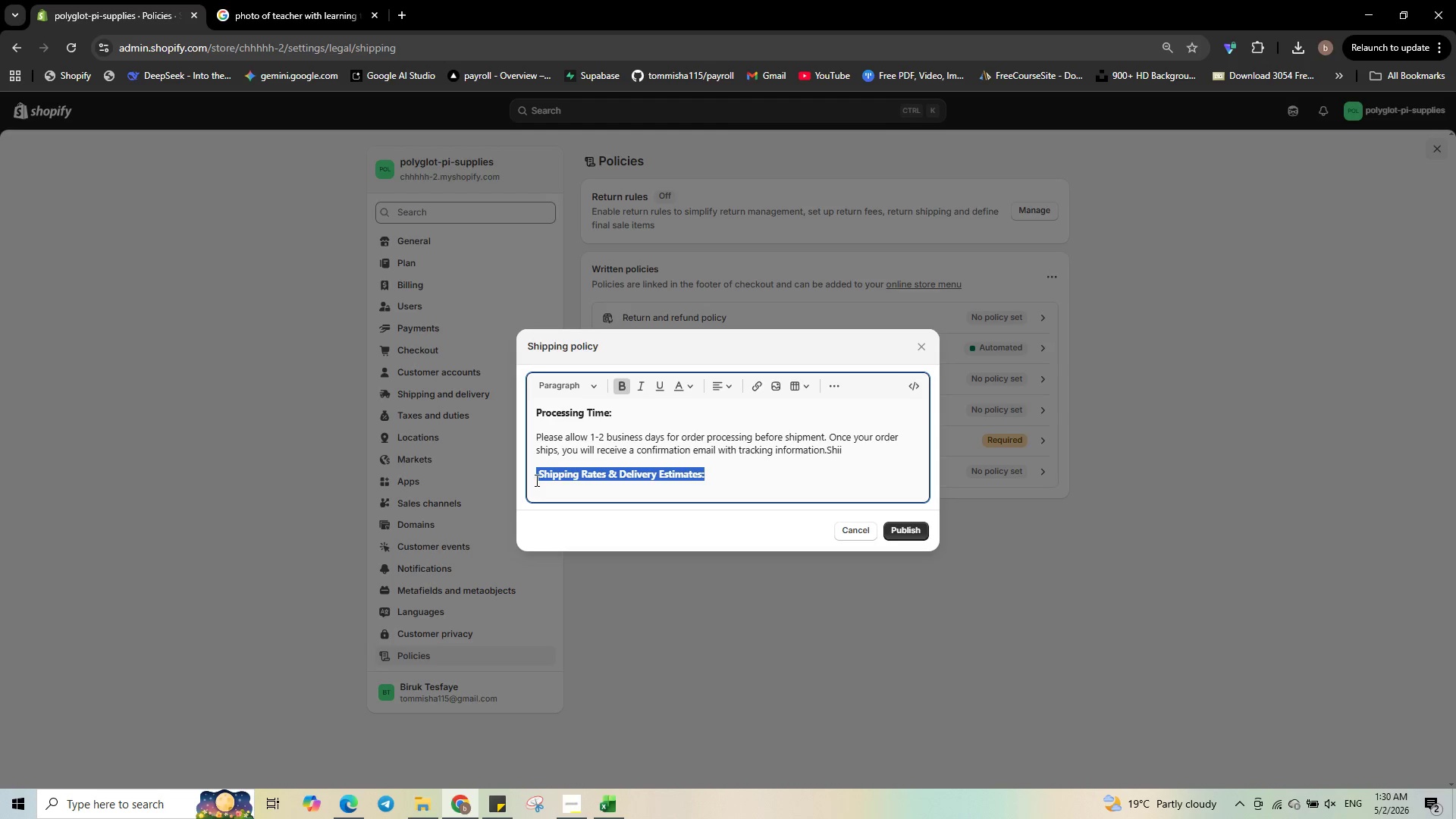 
left_click([535, 479])
 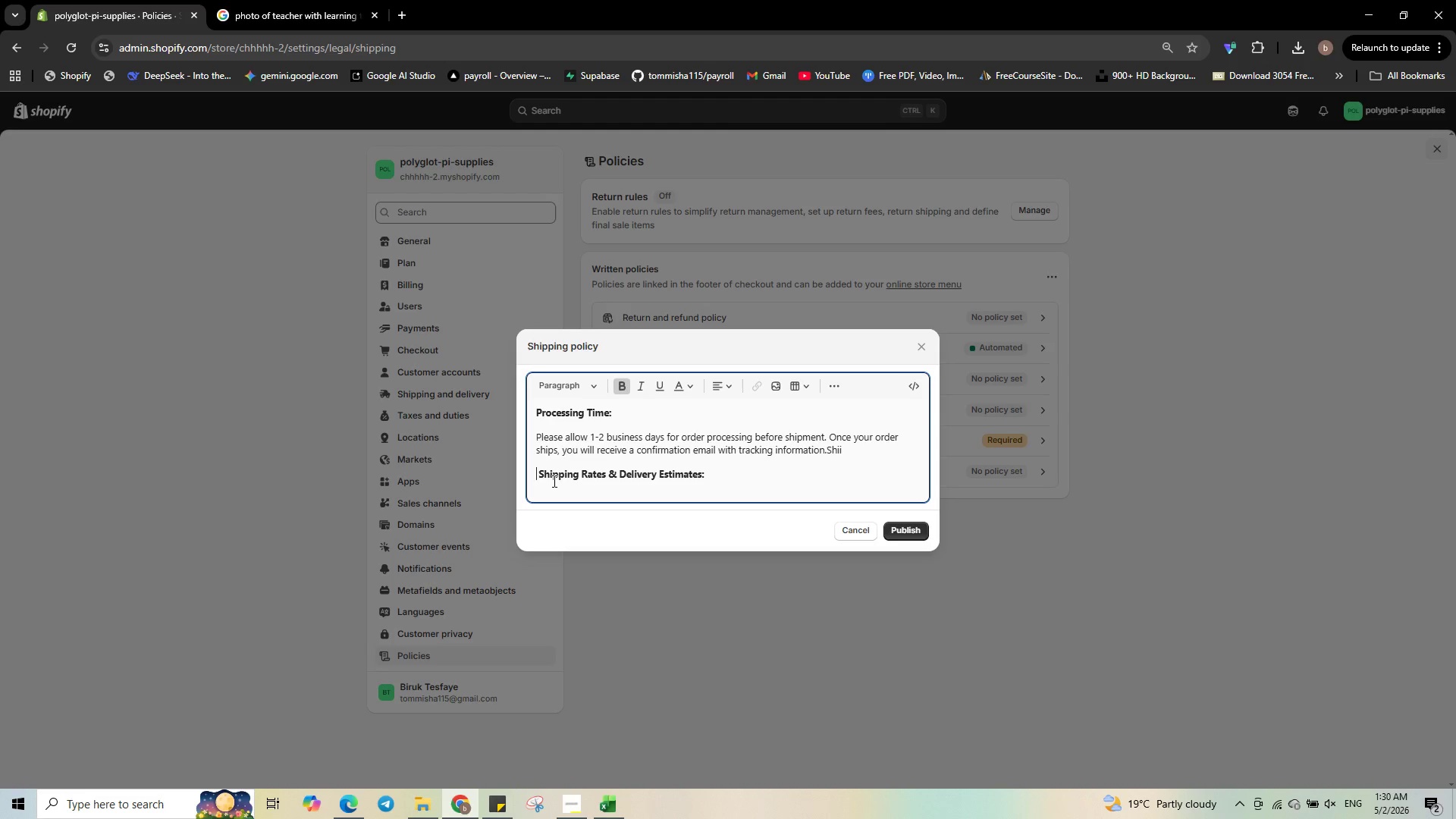 
key(Delete)
 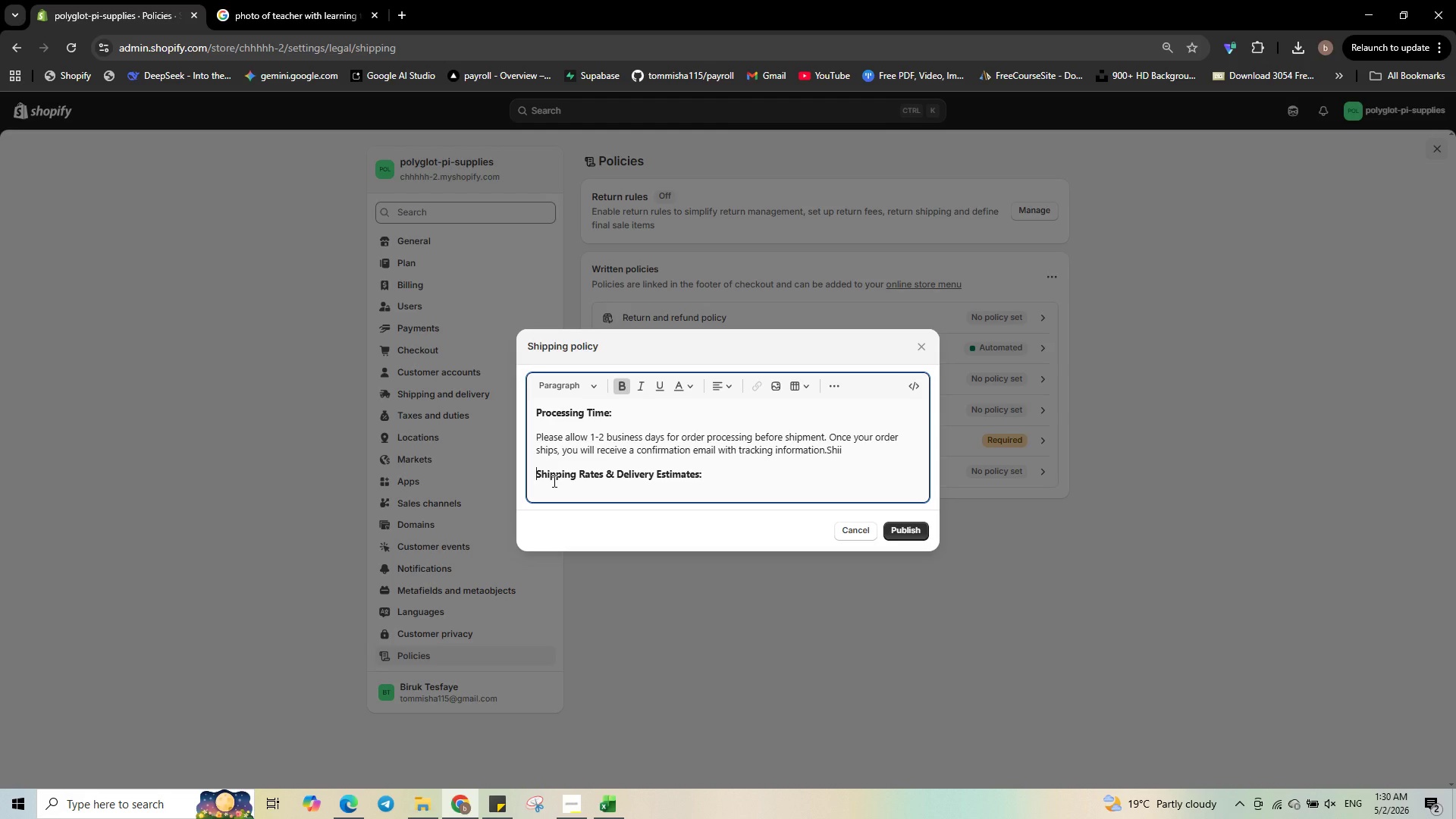 
key(Backspace)
 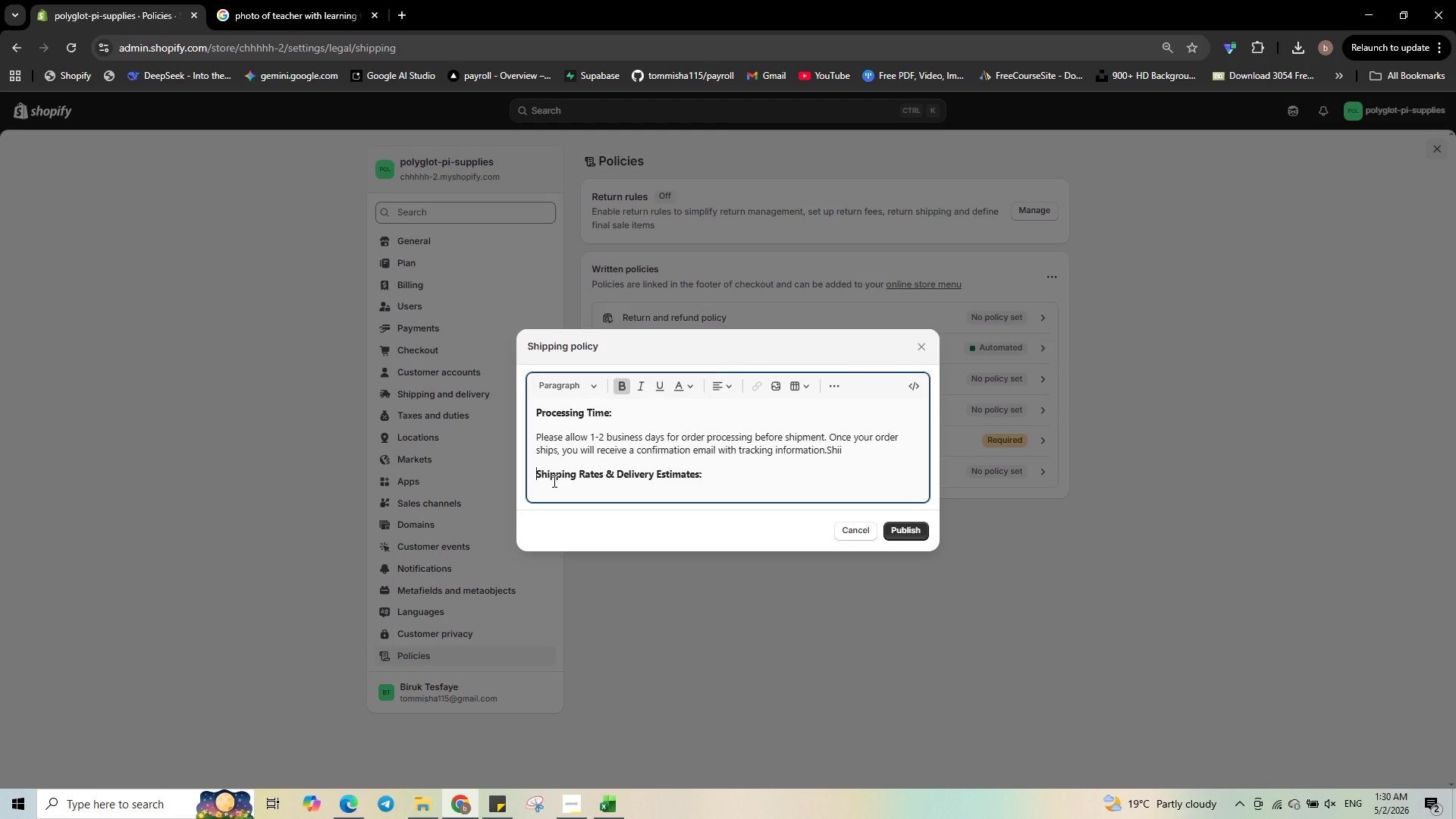 
key(Enter)
 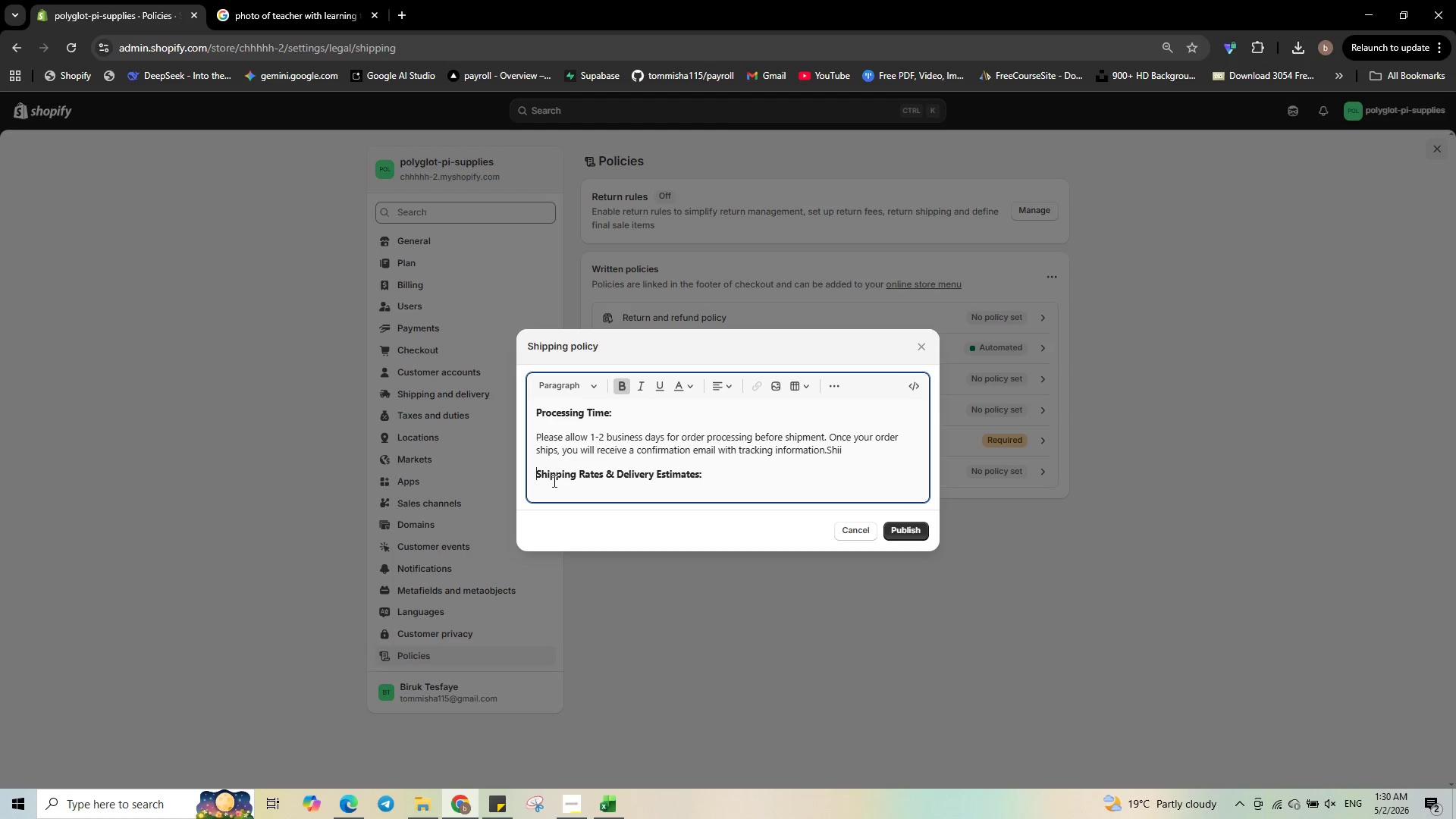 
key(Control+ArrowLeft)
 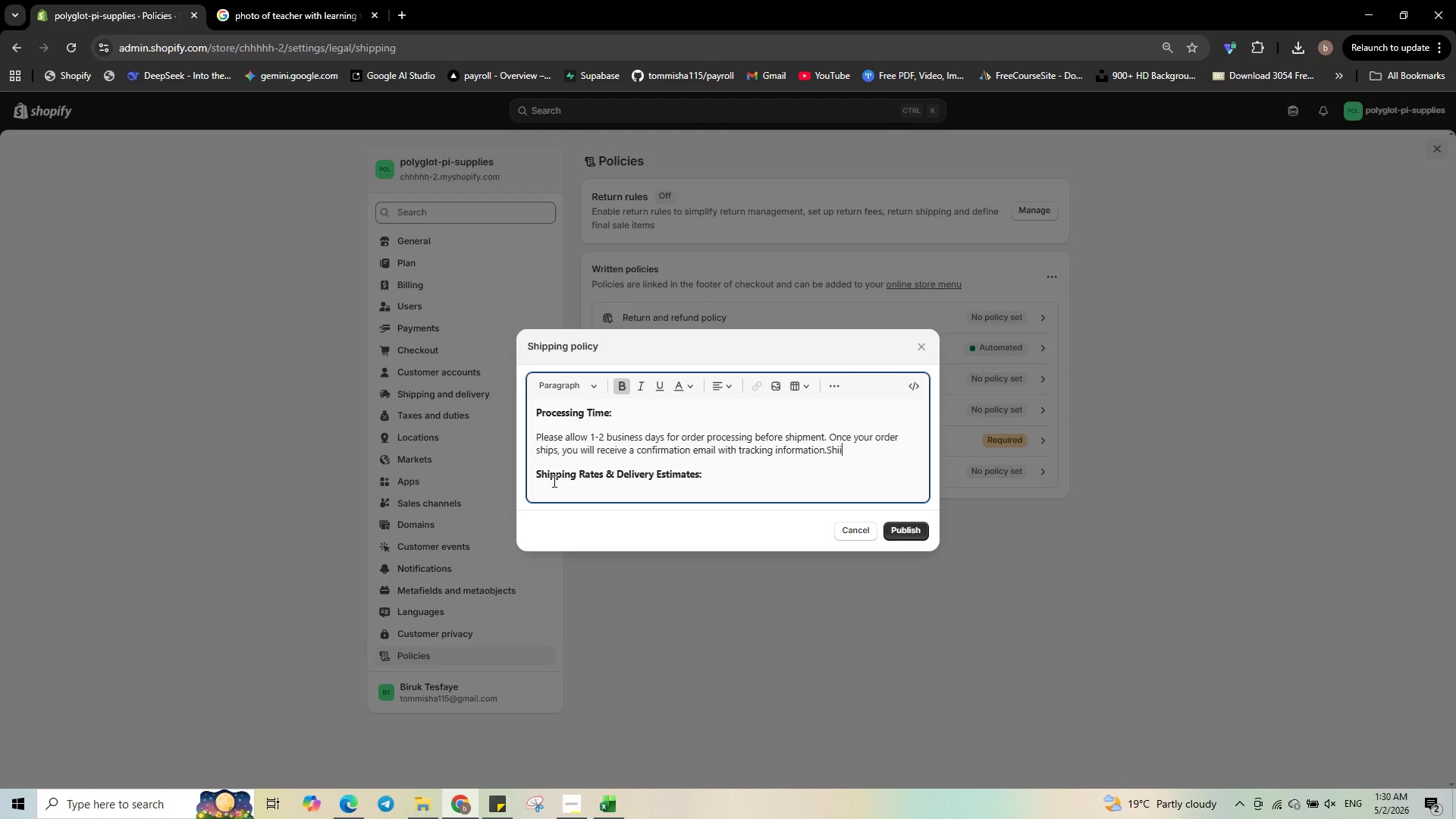 
key(Backspace)
 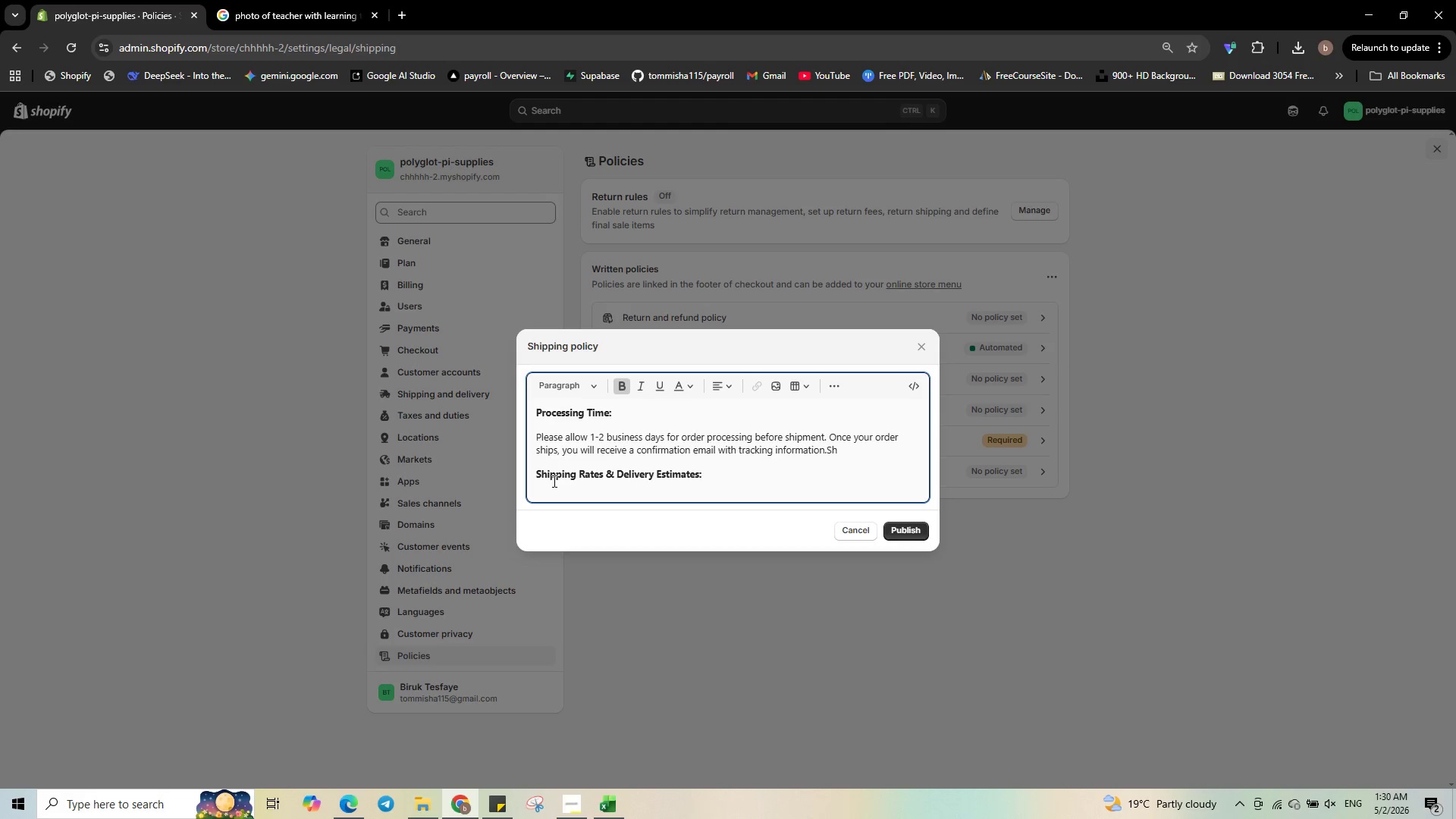 
key(Backspace)
 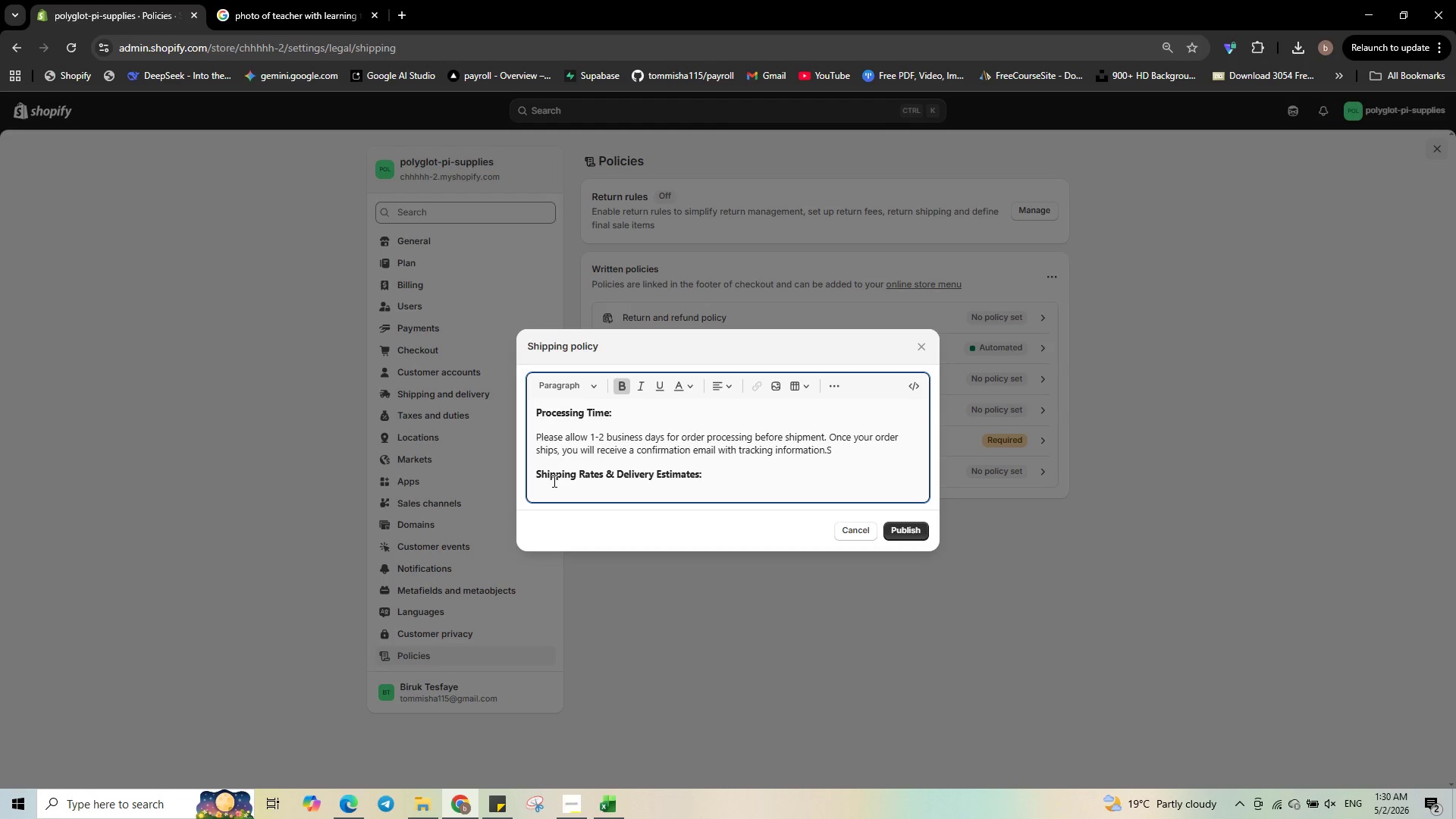 
key(Backspace)
 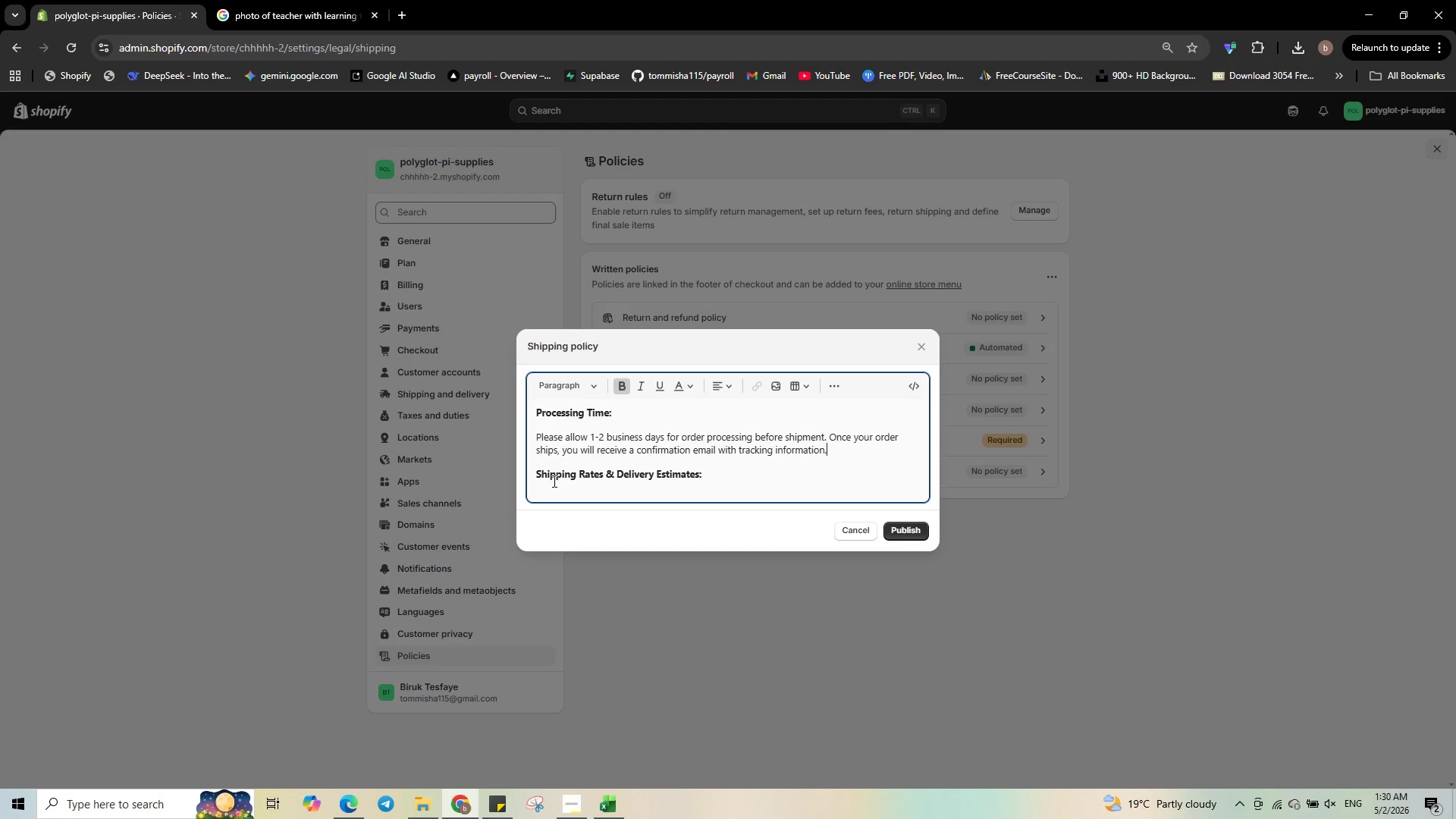 
key(Backspace)
 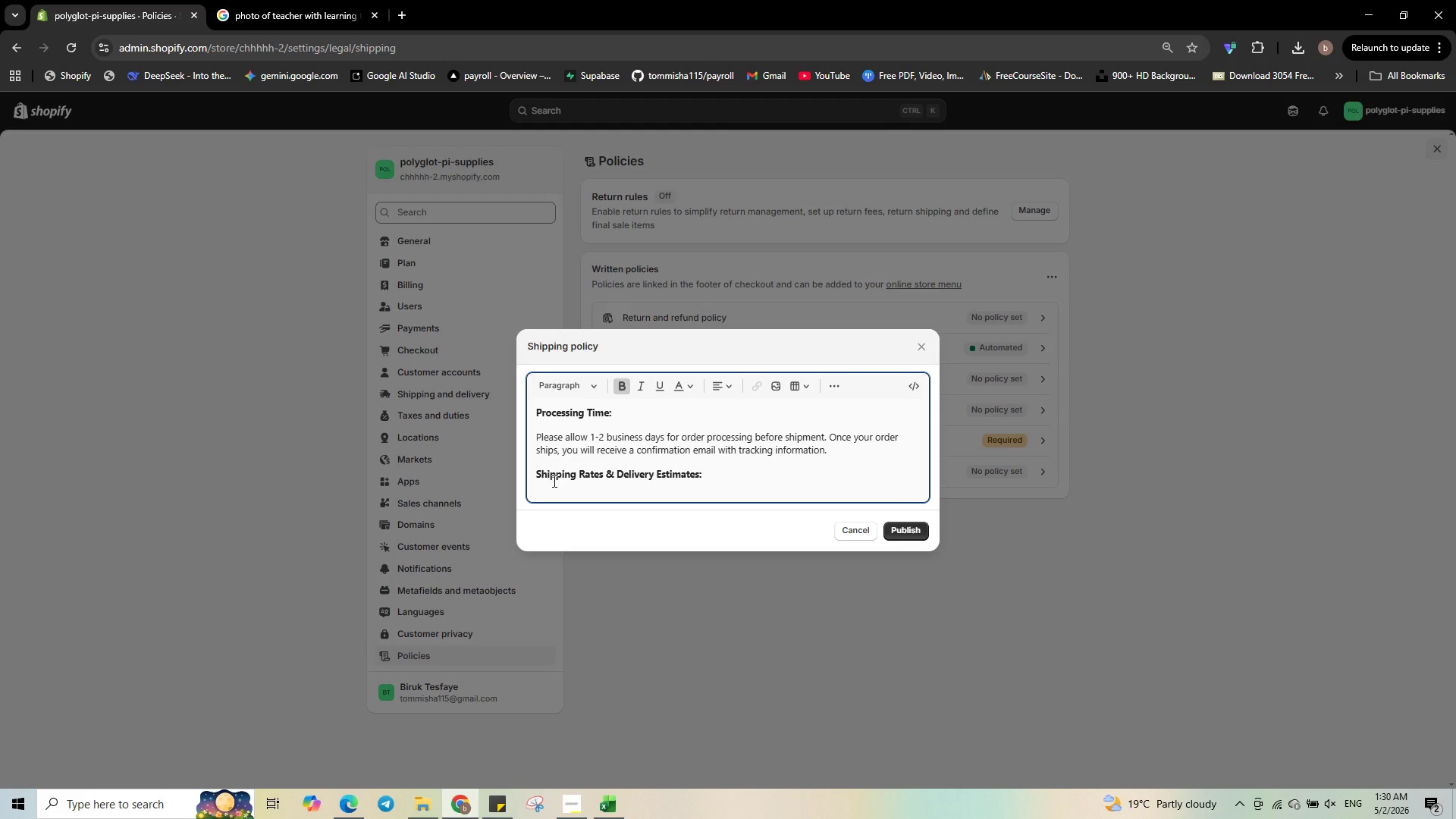 
key(ArrowDown)
 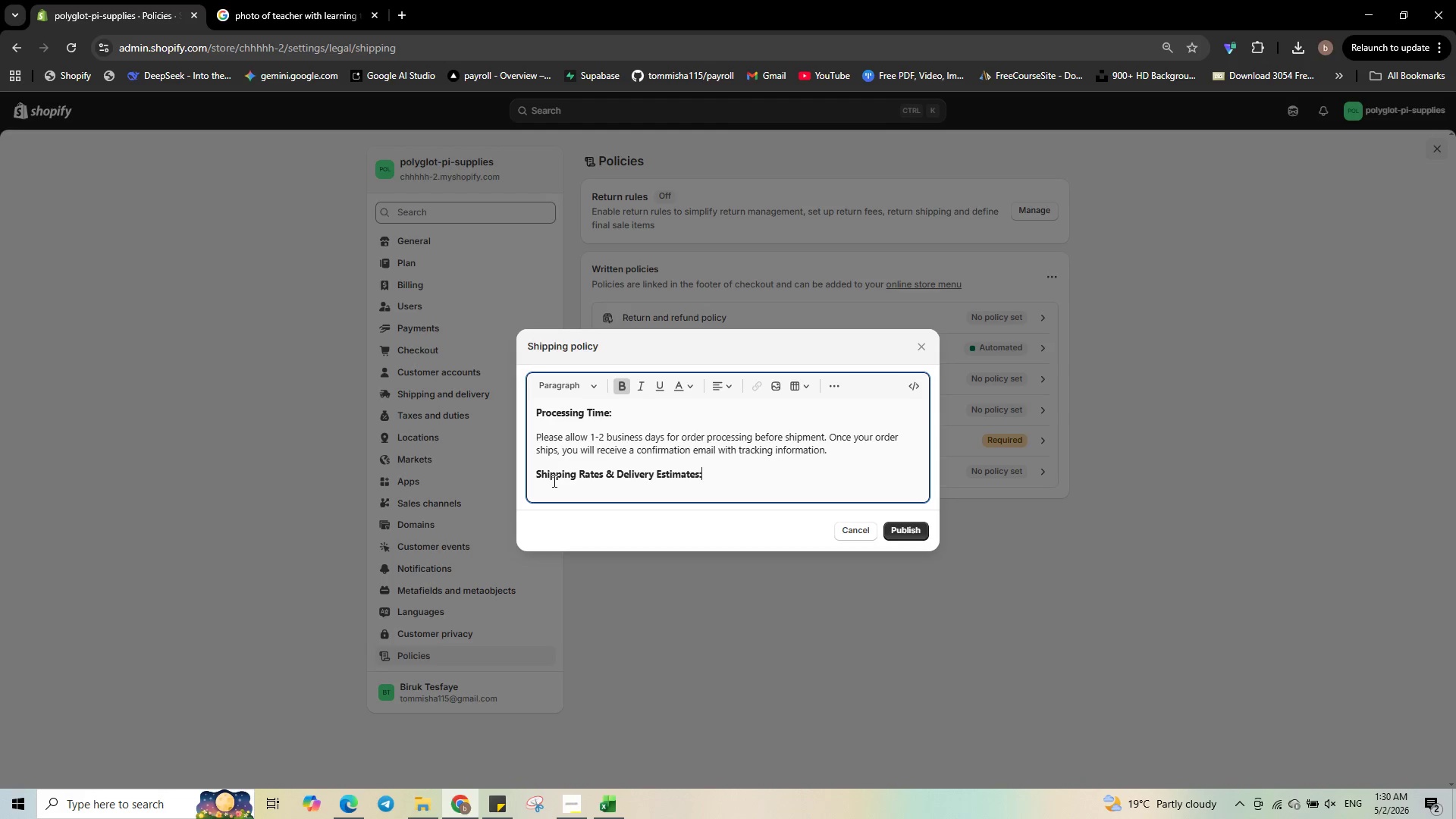 
key(ArrowDown)
 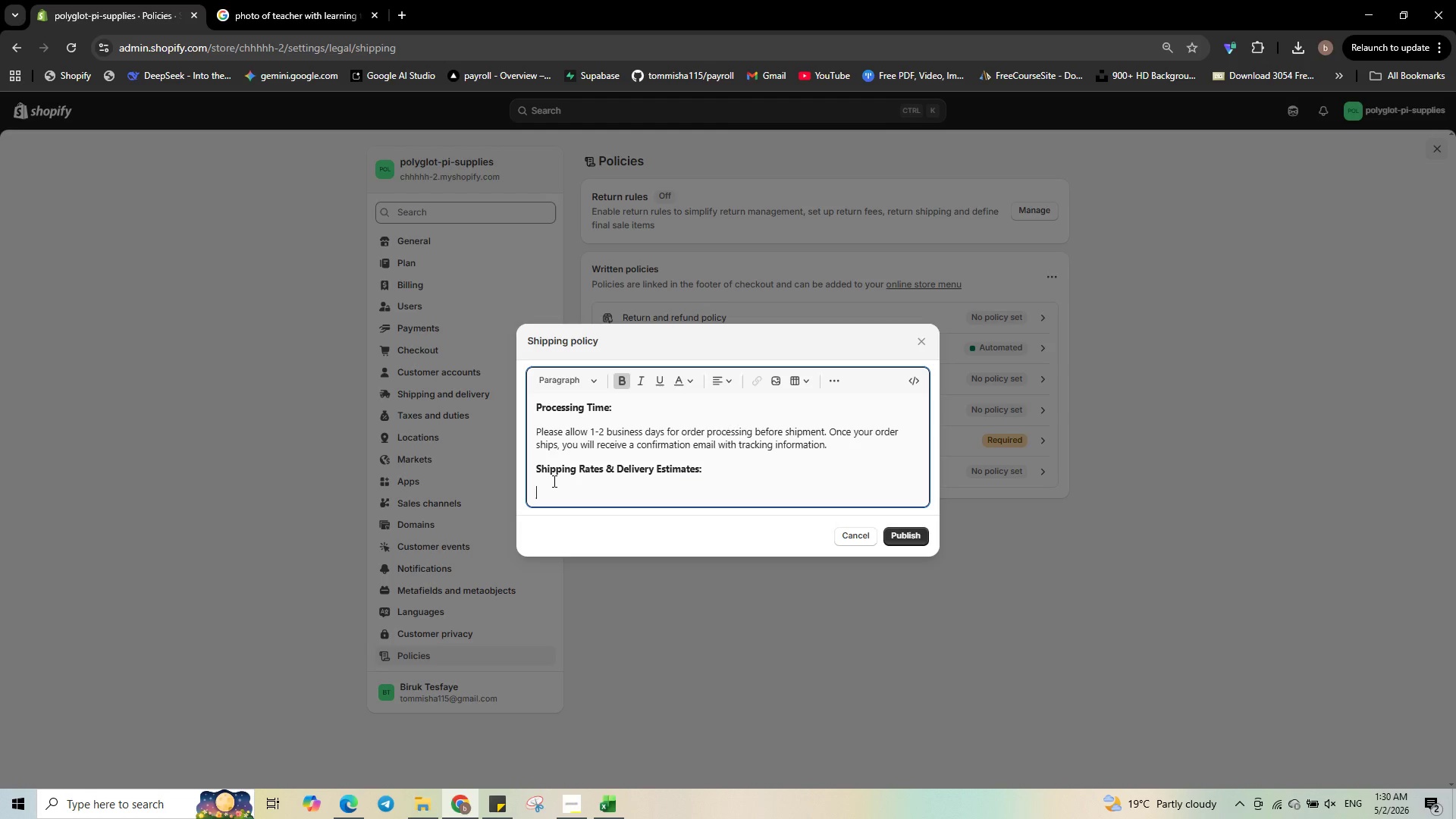 
key(Enter)
 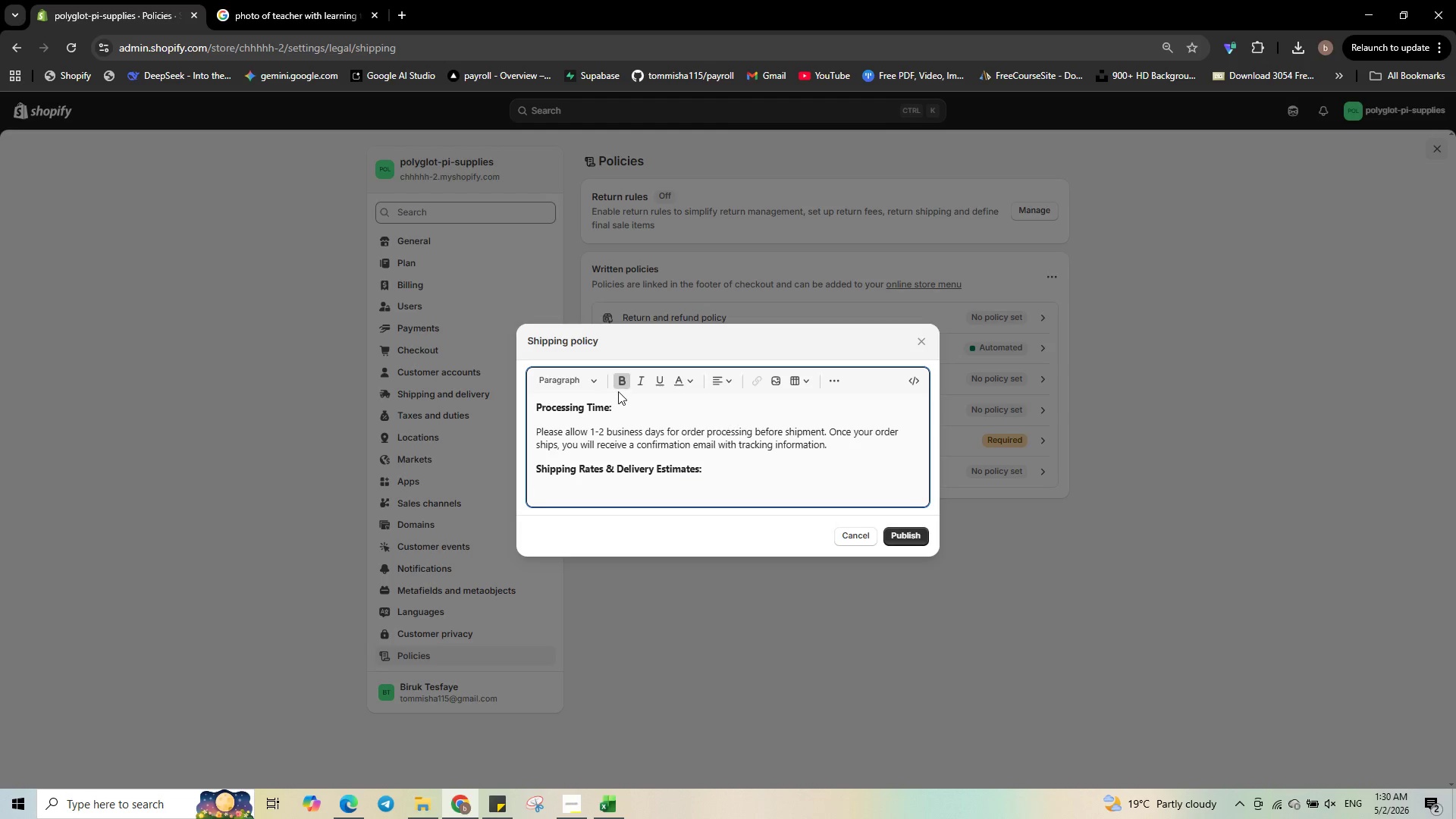 
left_click([620, 384])
 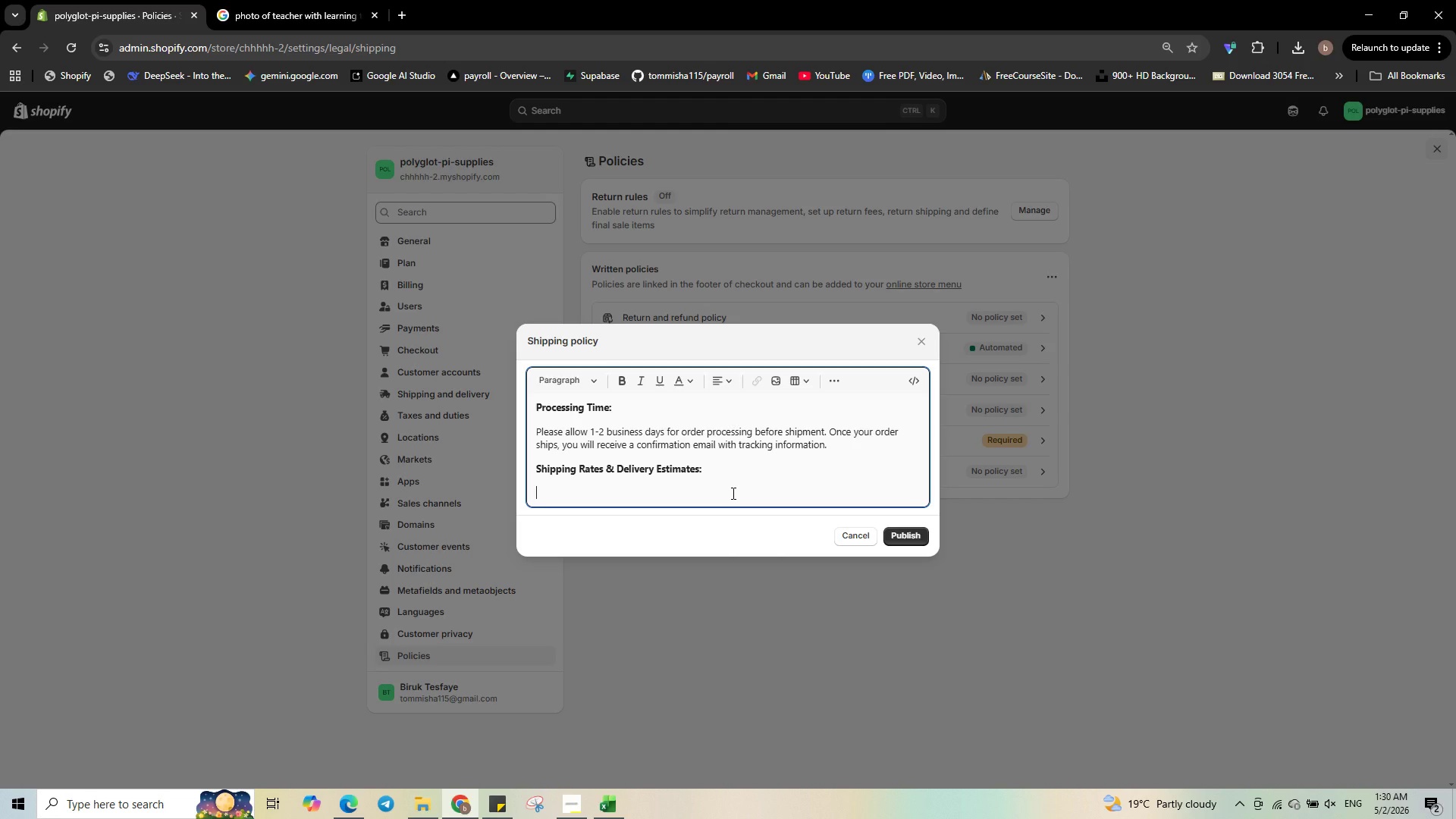 
wait(8.81)
 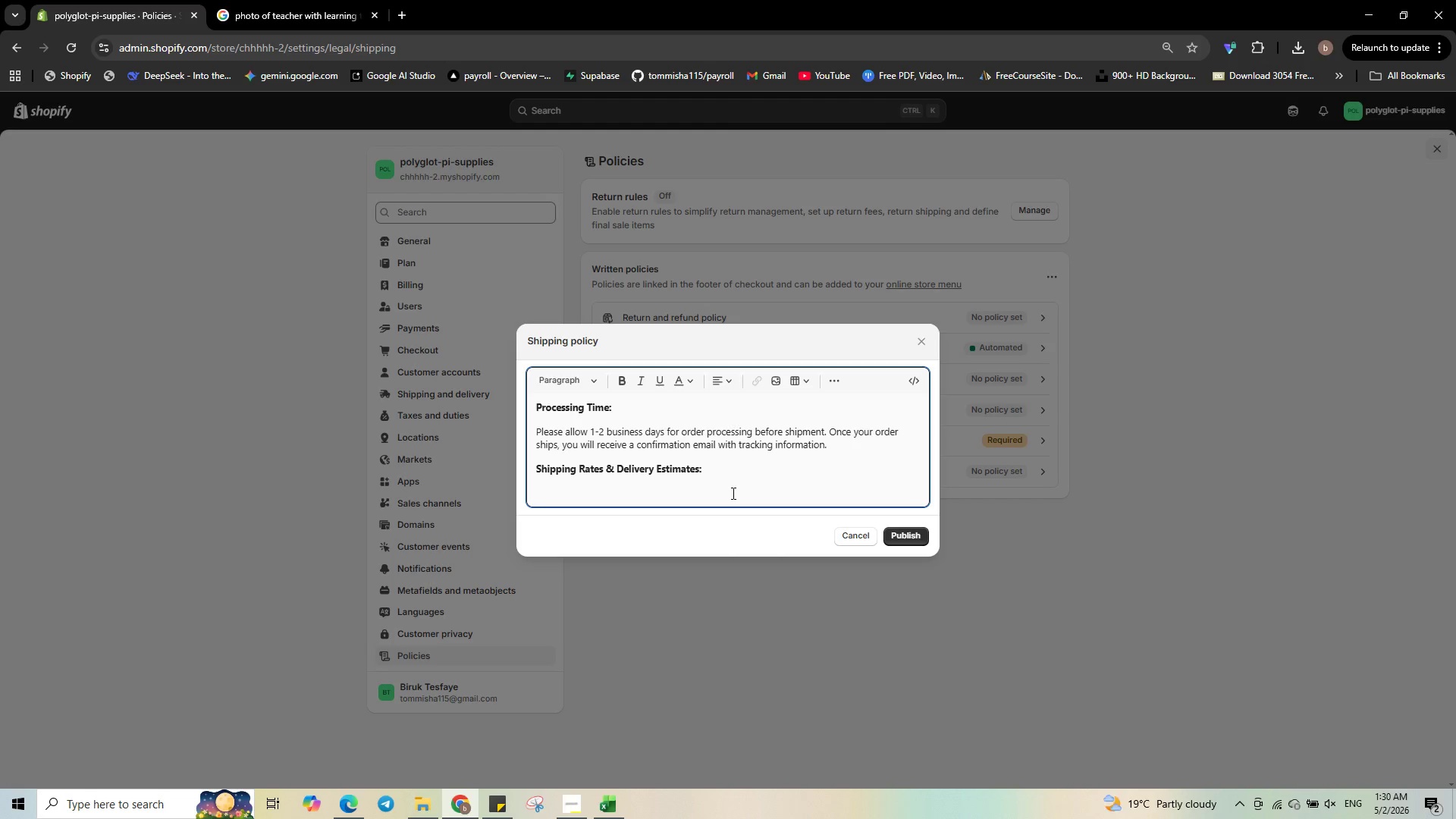 
type(Shipping cat)
key(Backspace)
 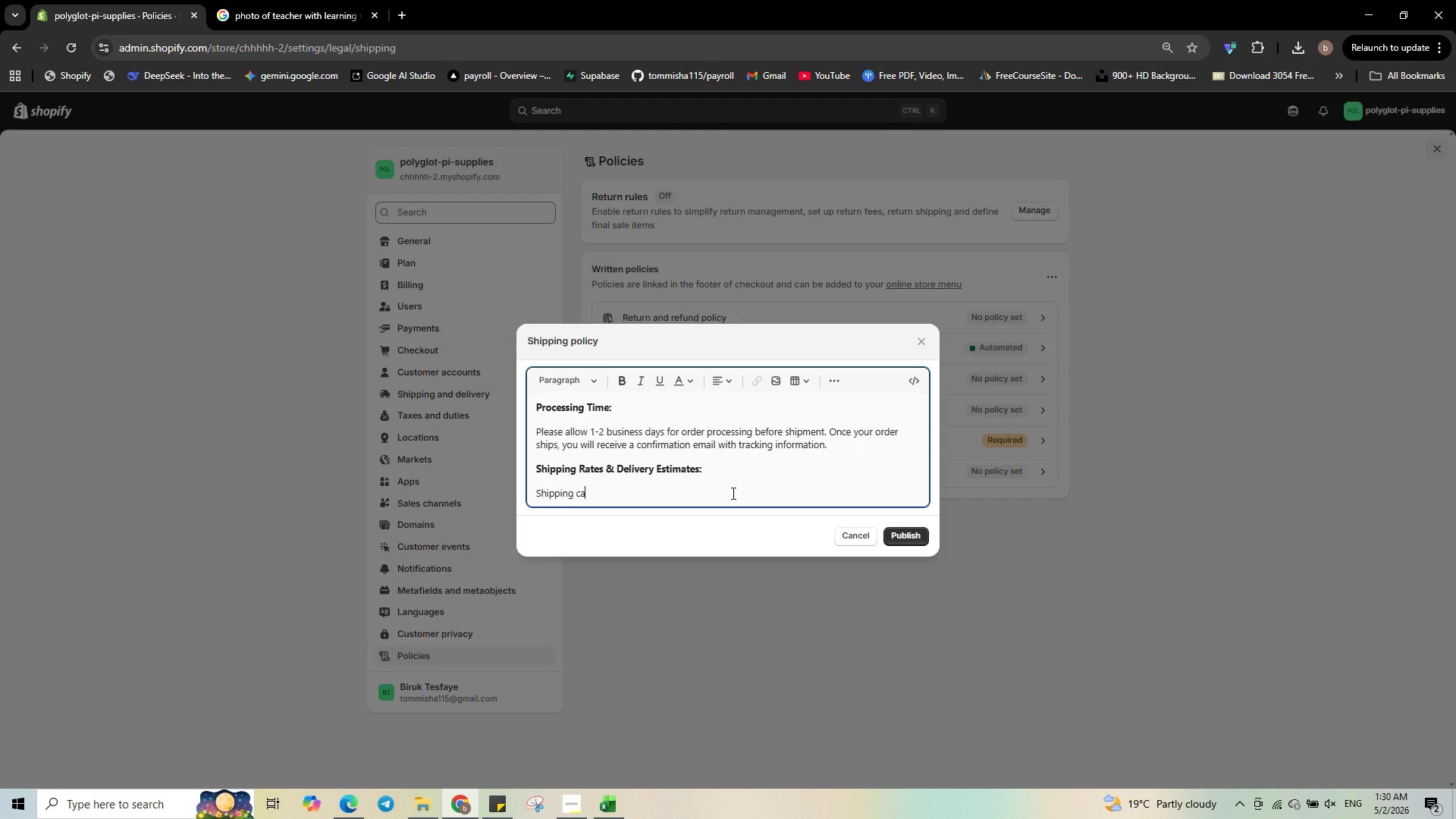 
wait(5.53)
 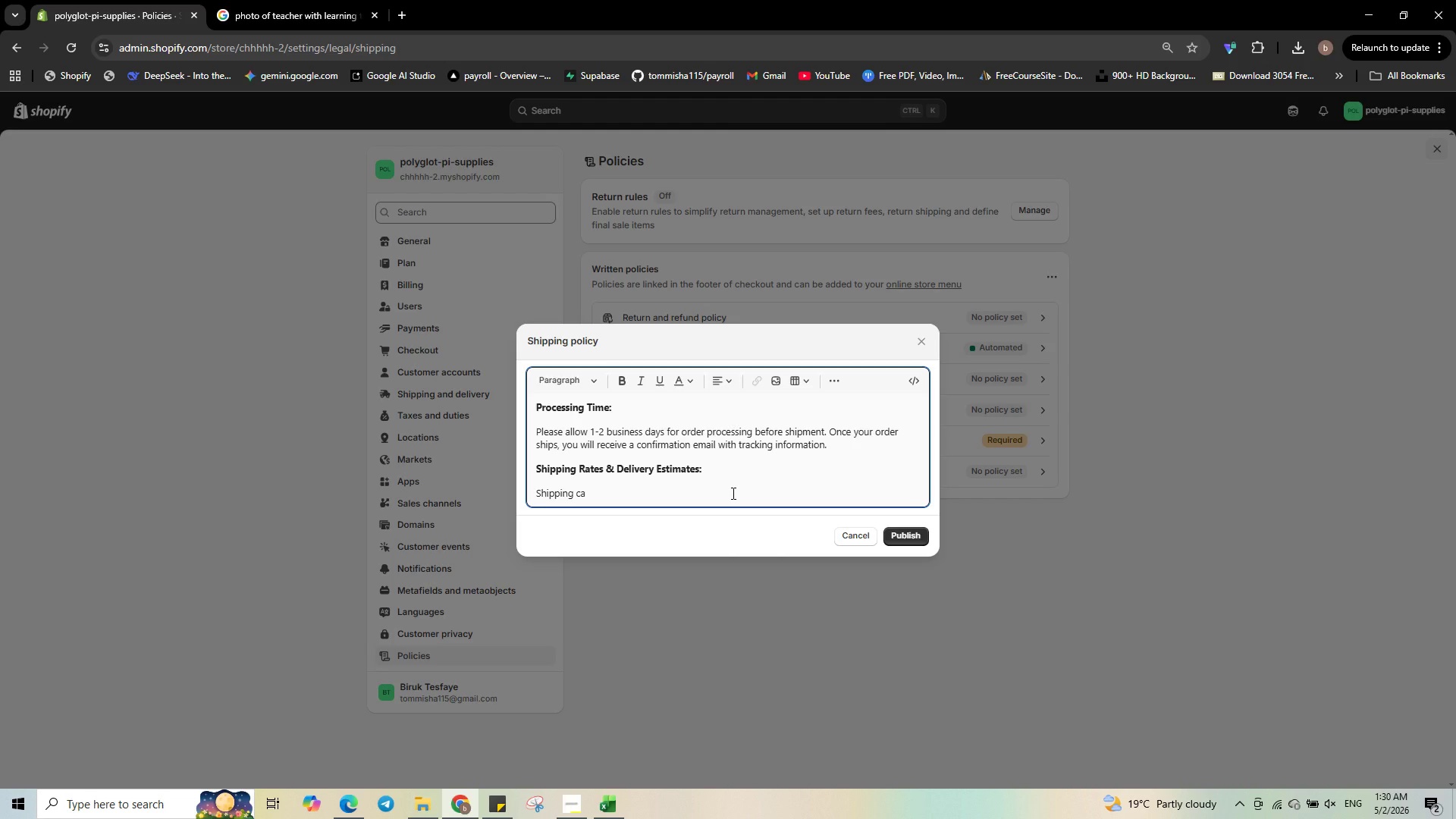 
key(Backspace)
type(ha)
 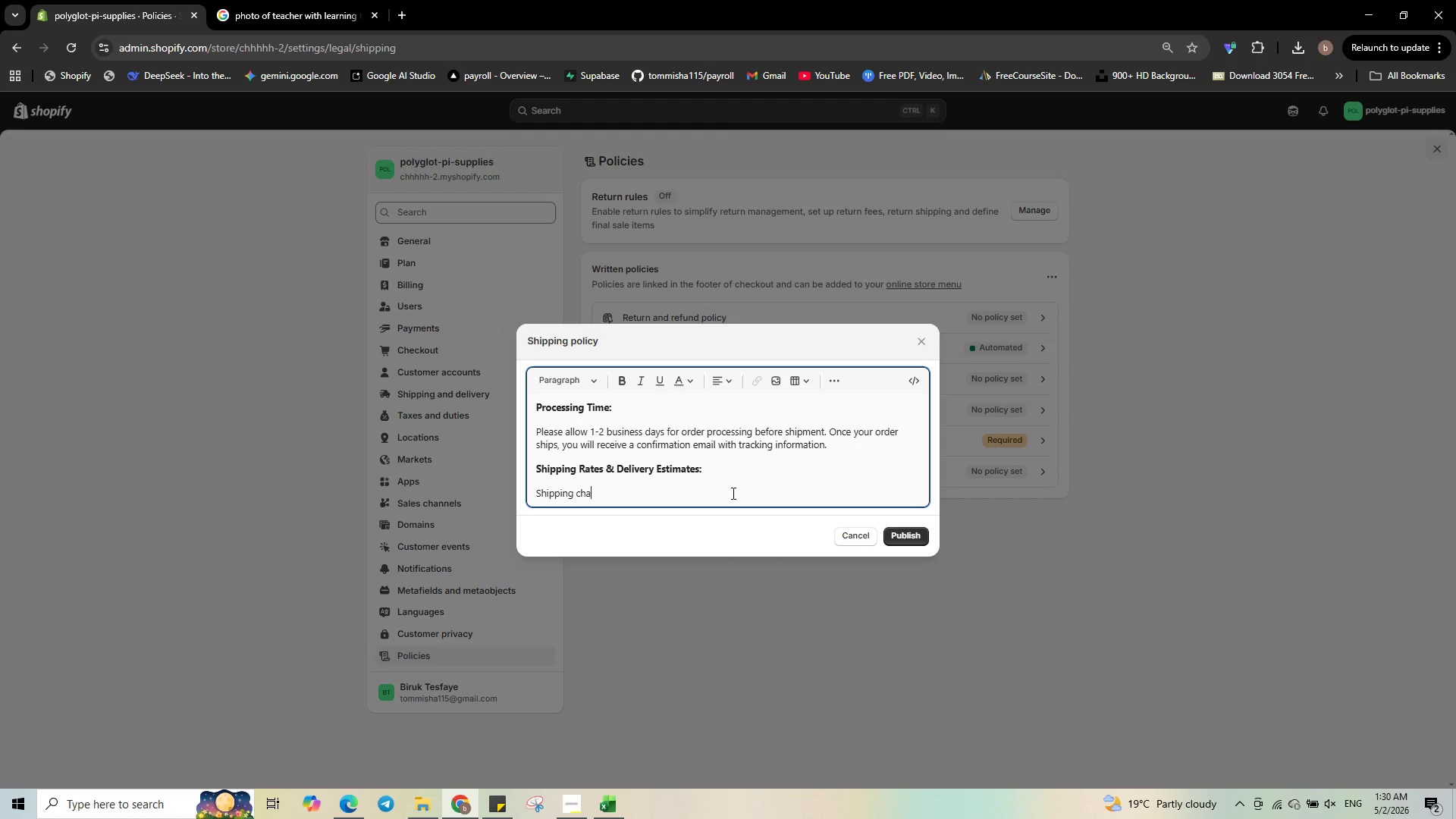 
type(rges for your order will be calculated )
 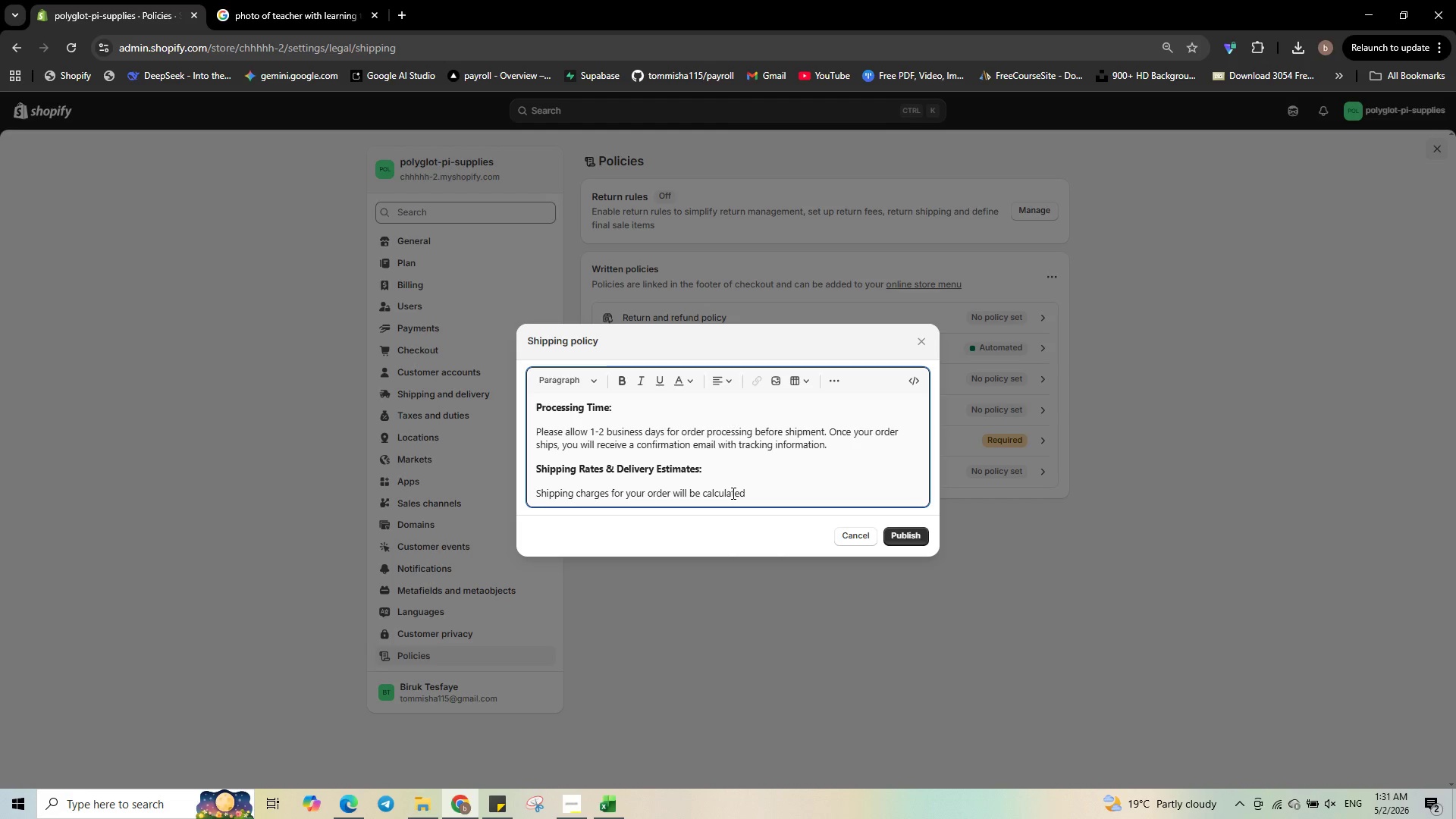 
type(and displayed at )
 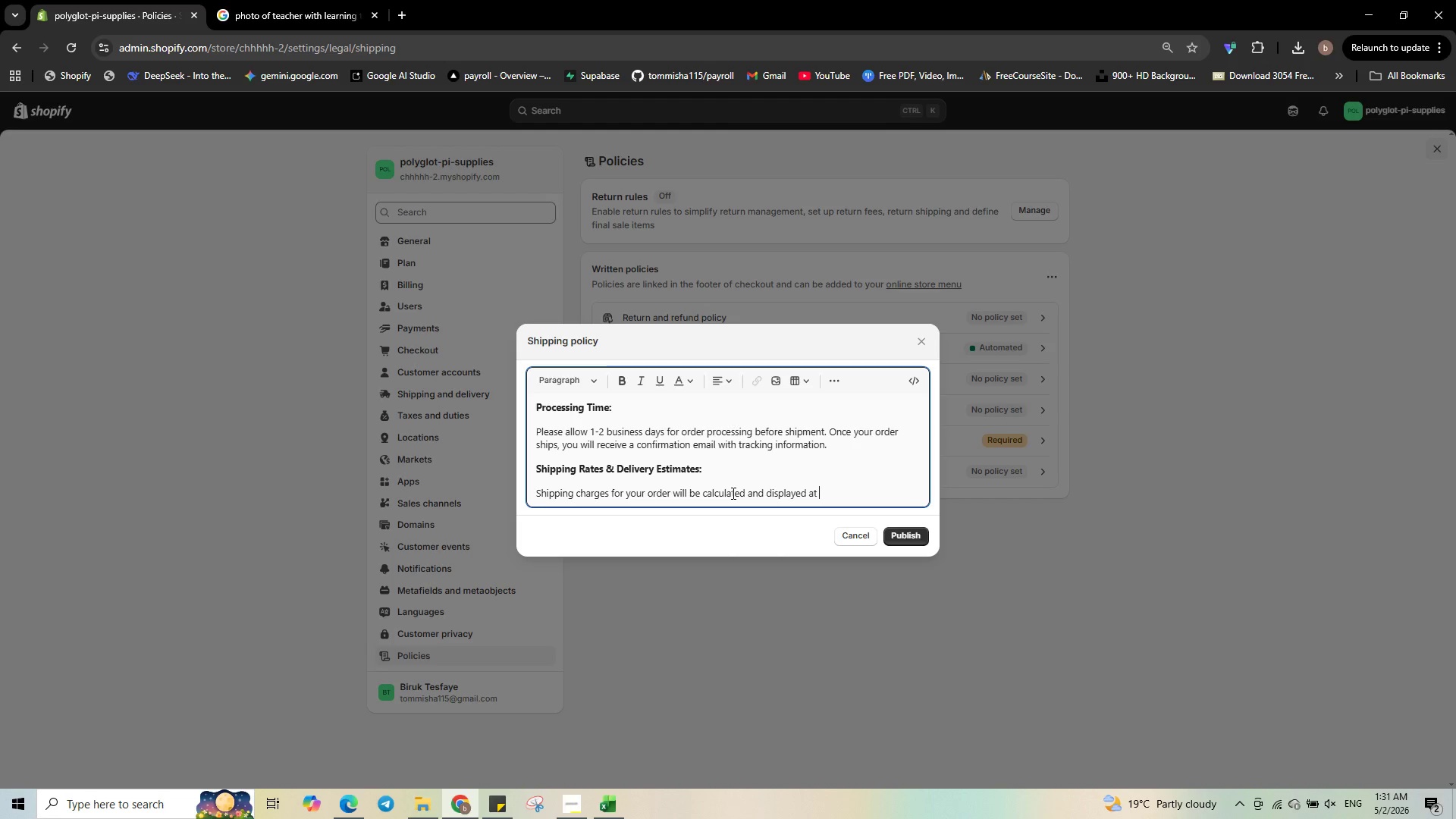 
type(checkout )
key(Backspace)
type(. )
 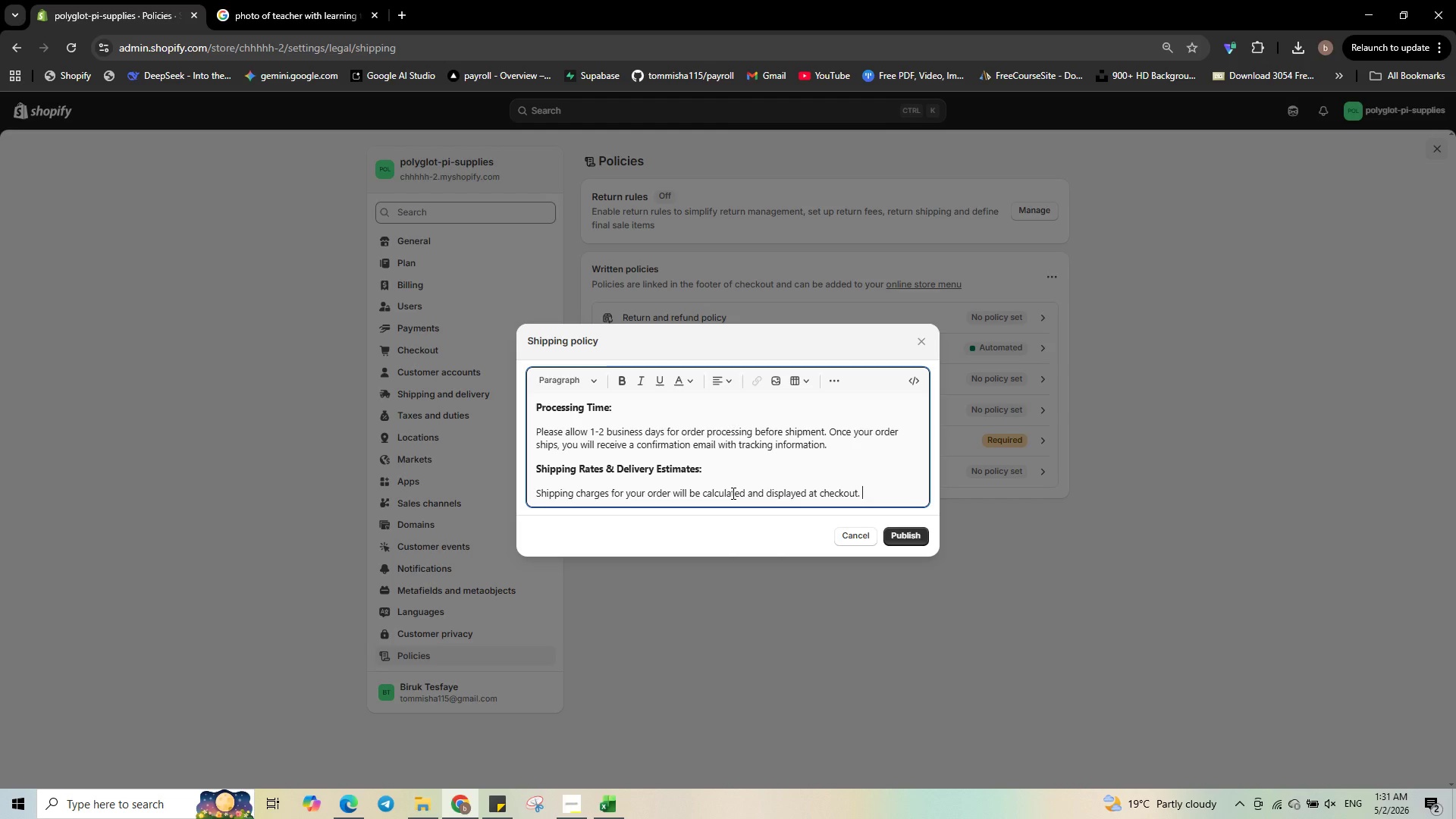 
wait(6.78)
 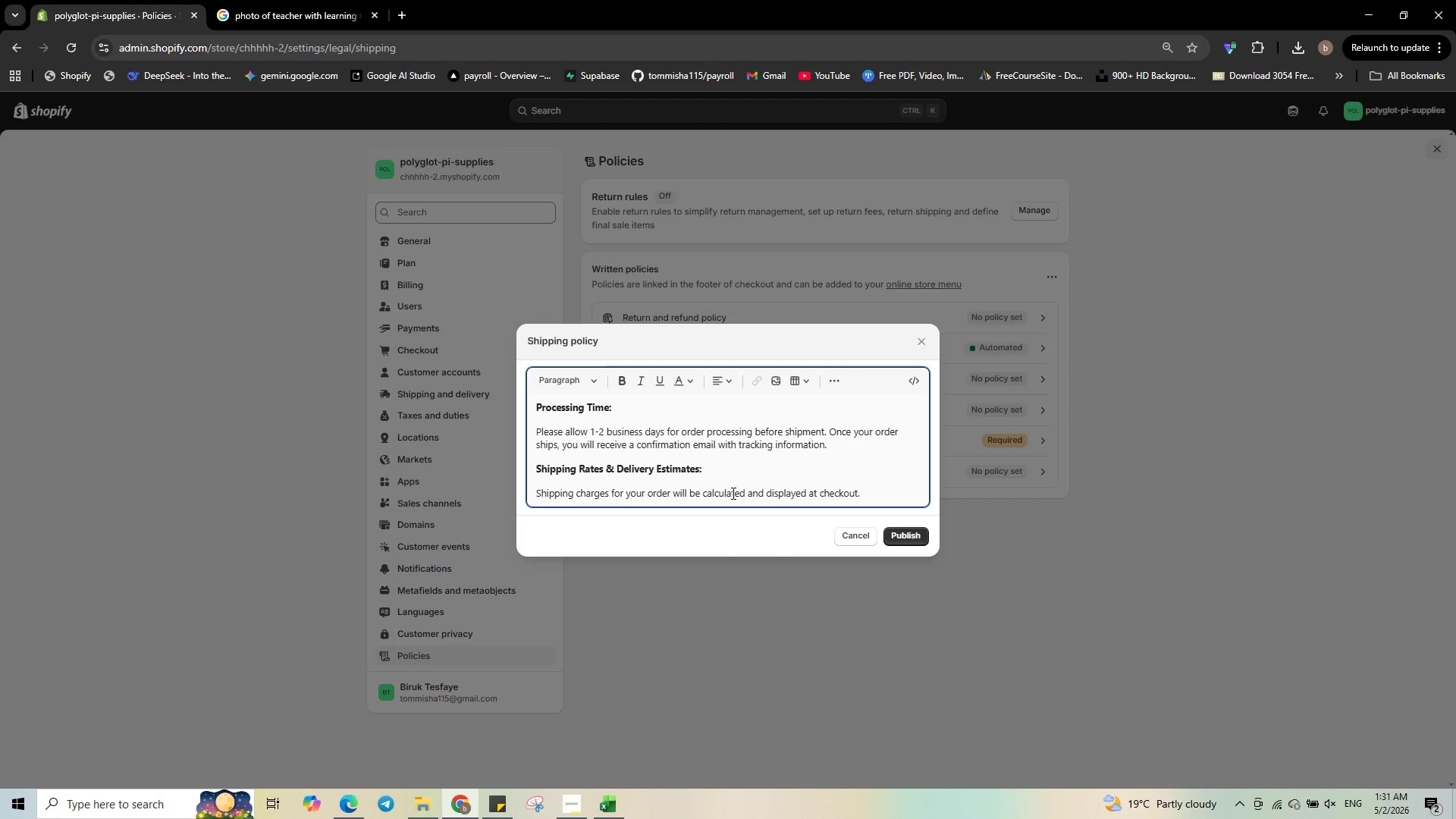 
type(Estimated delivery times are as follo)
 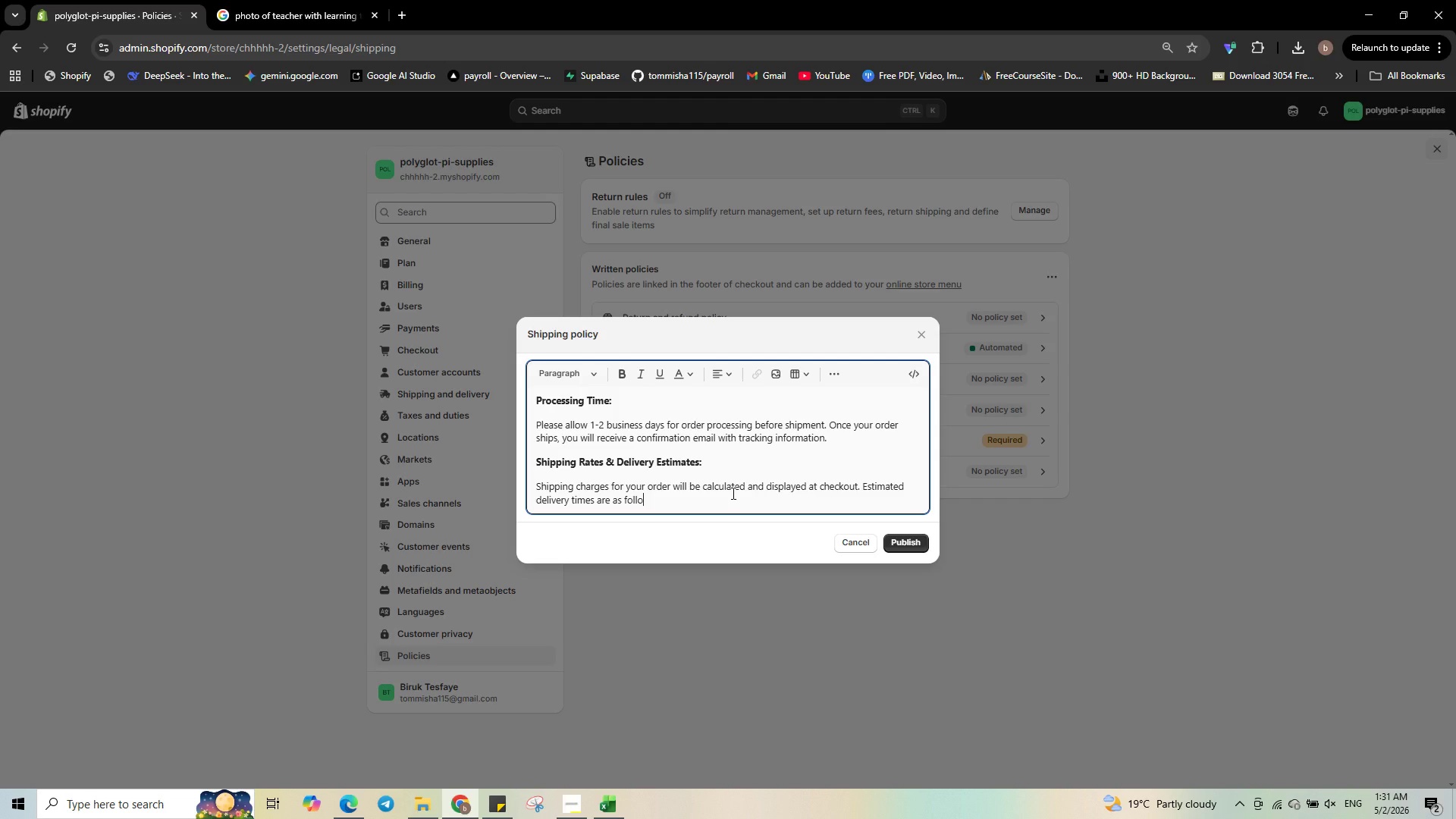 
type(ws:)
 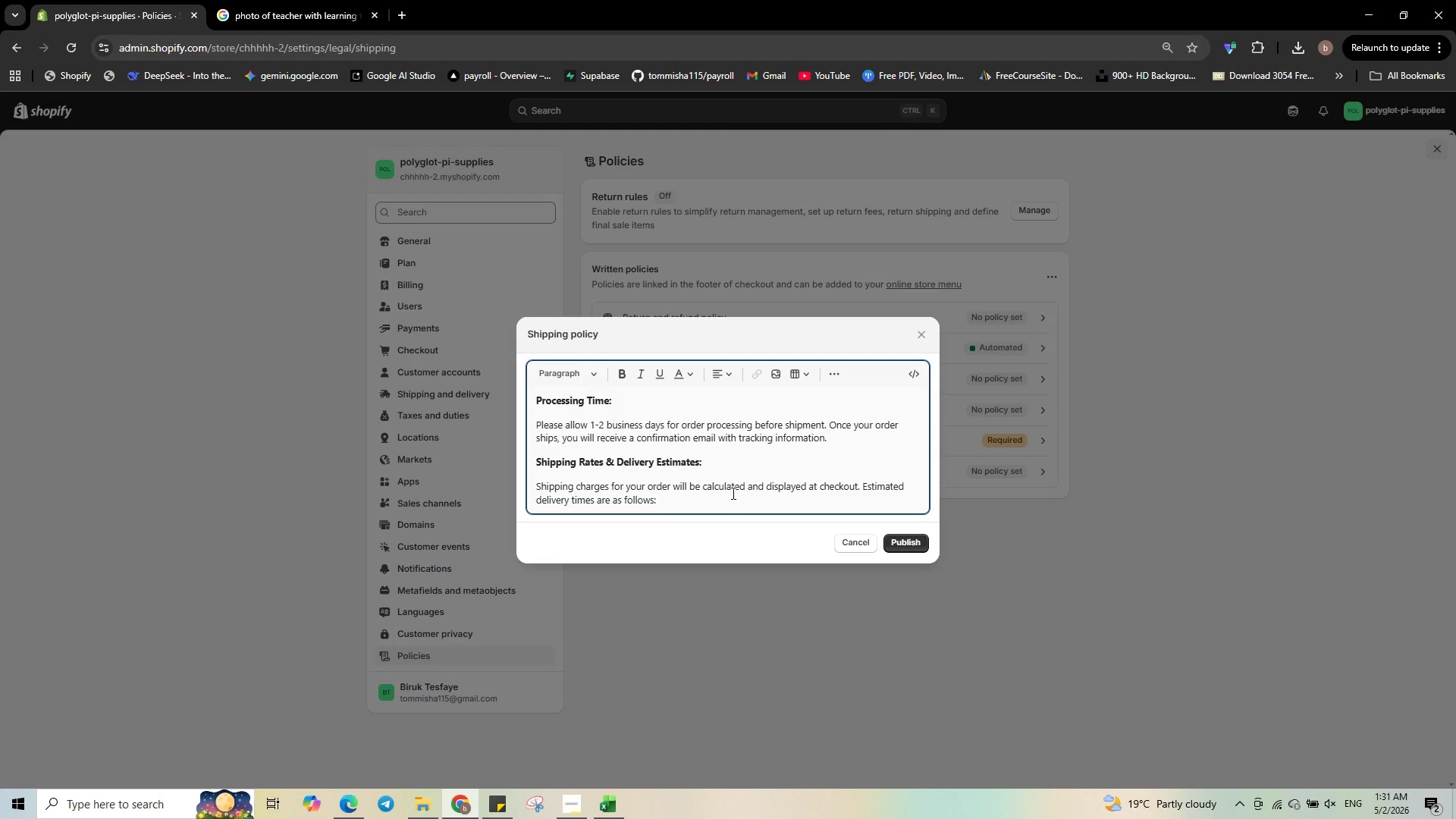 
key(Enter)
 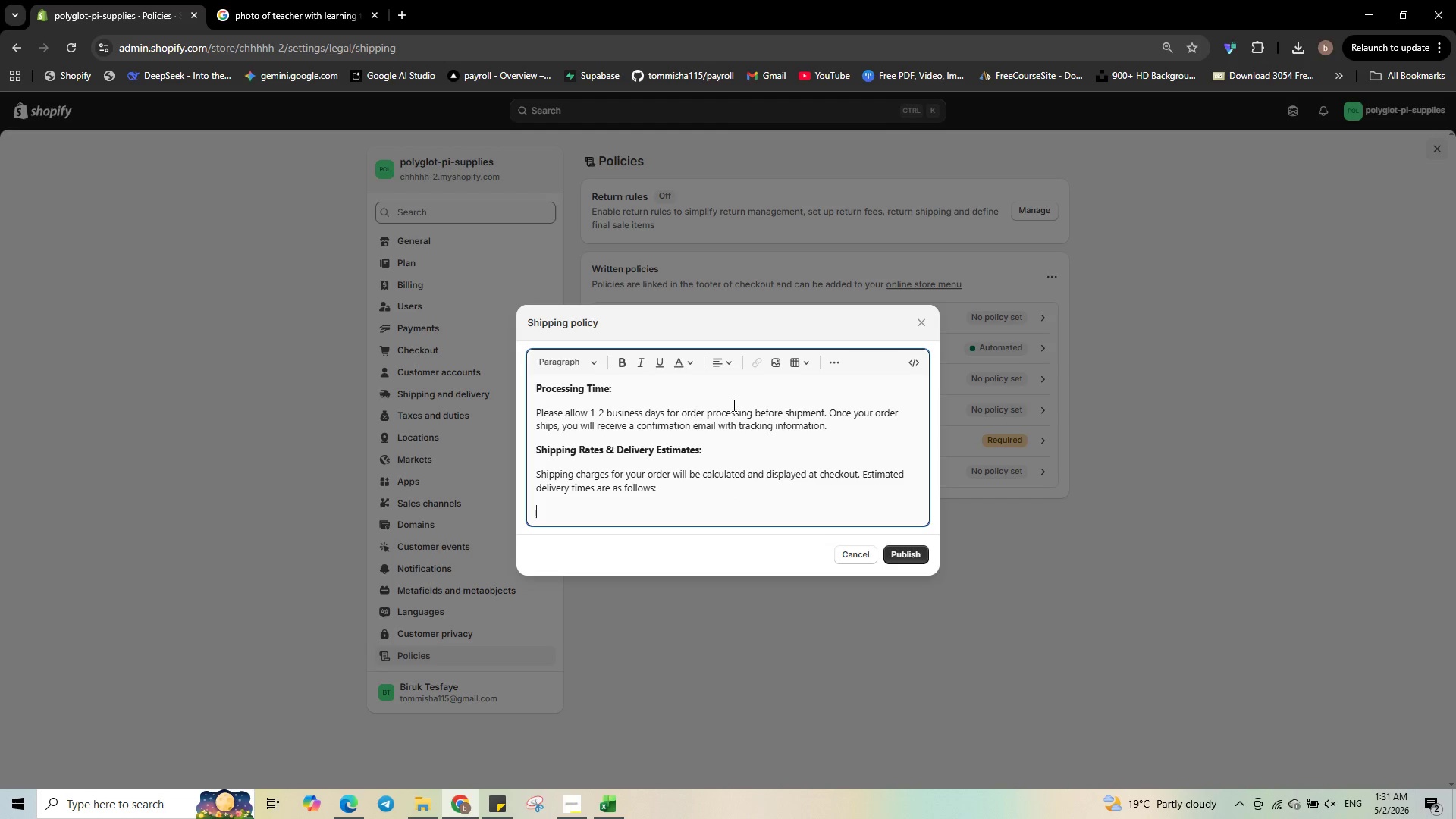 
wait(5.86)
 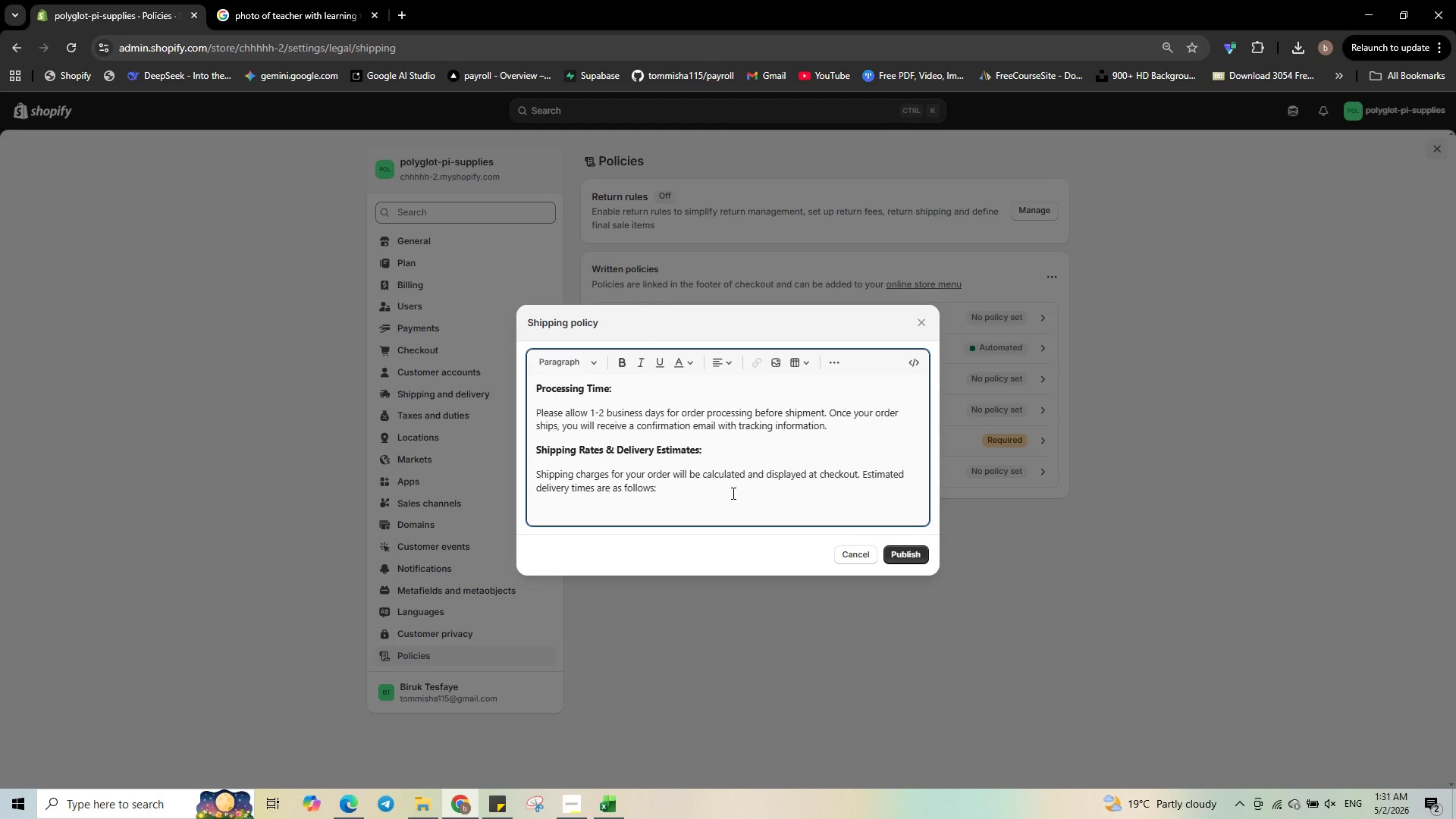 
mouse_move([713, 362])
 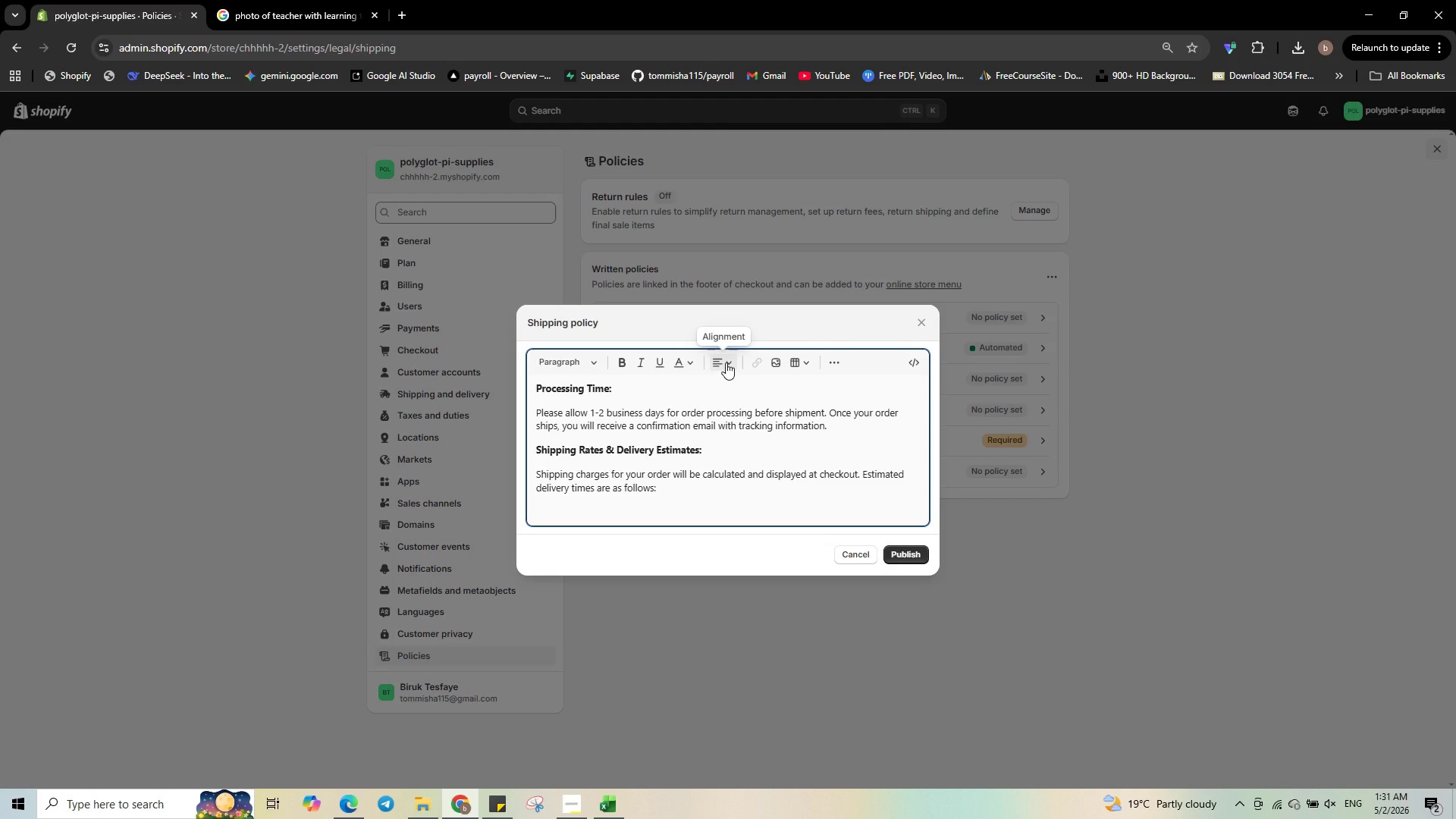 
mouse_move([729, 362])
 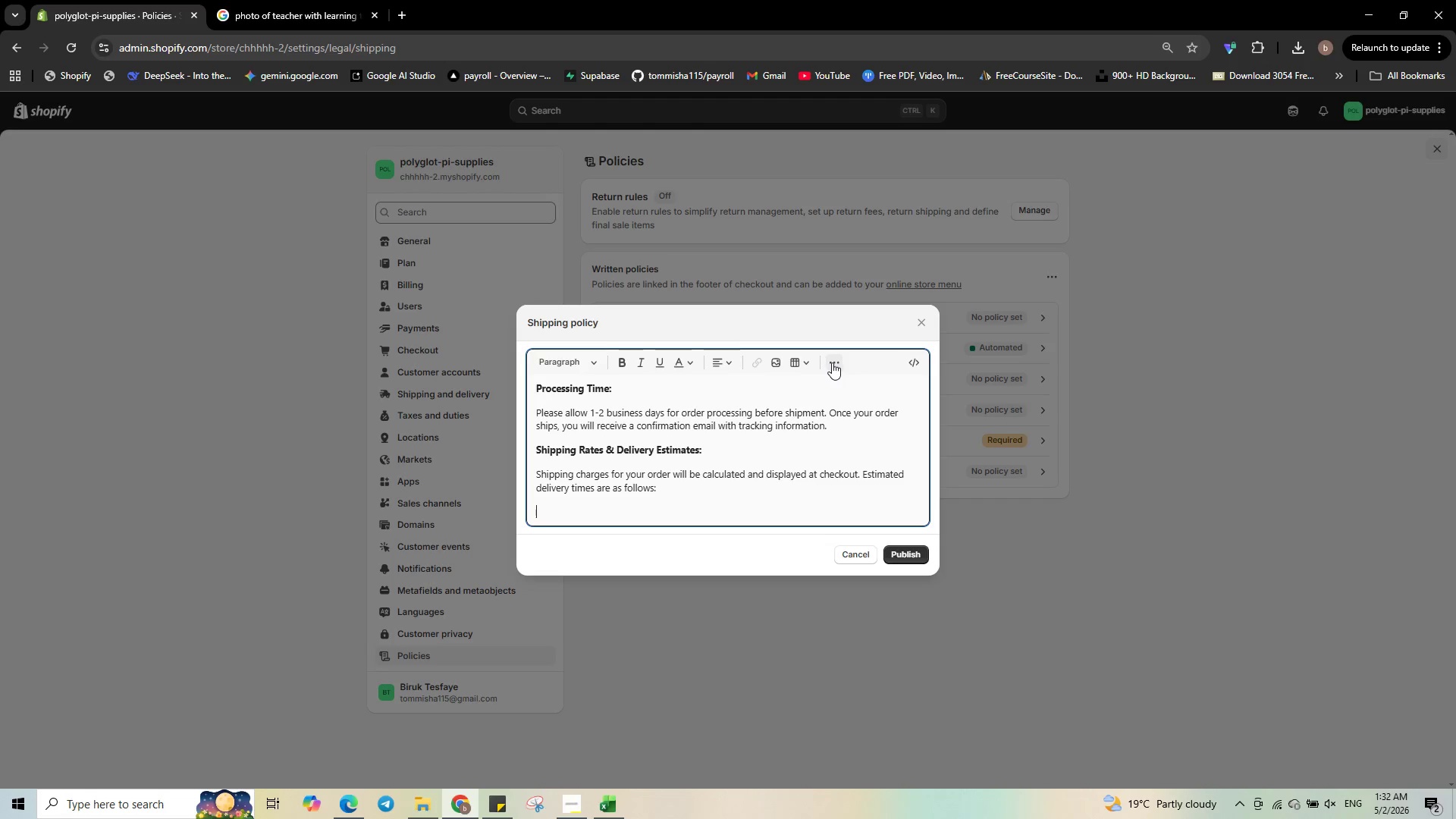 
left_click([833, 362])
 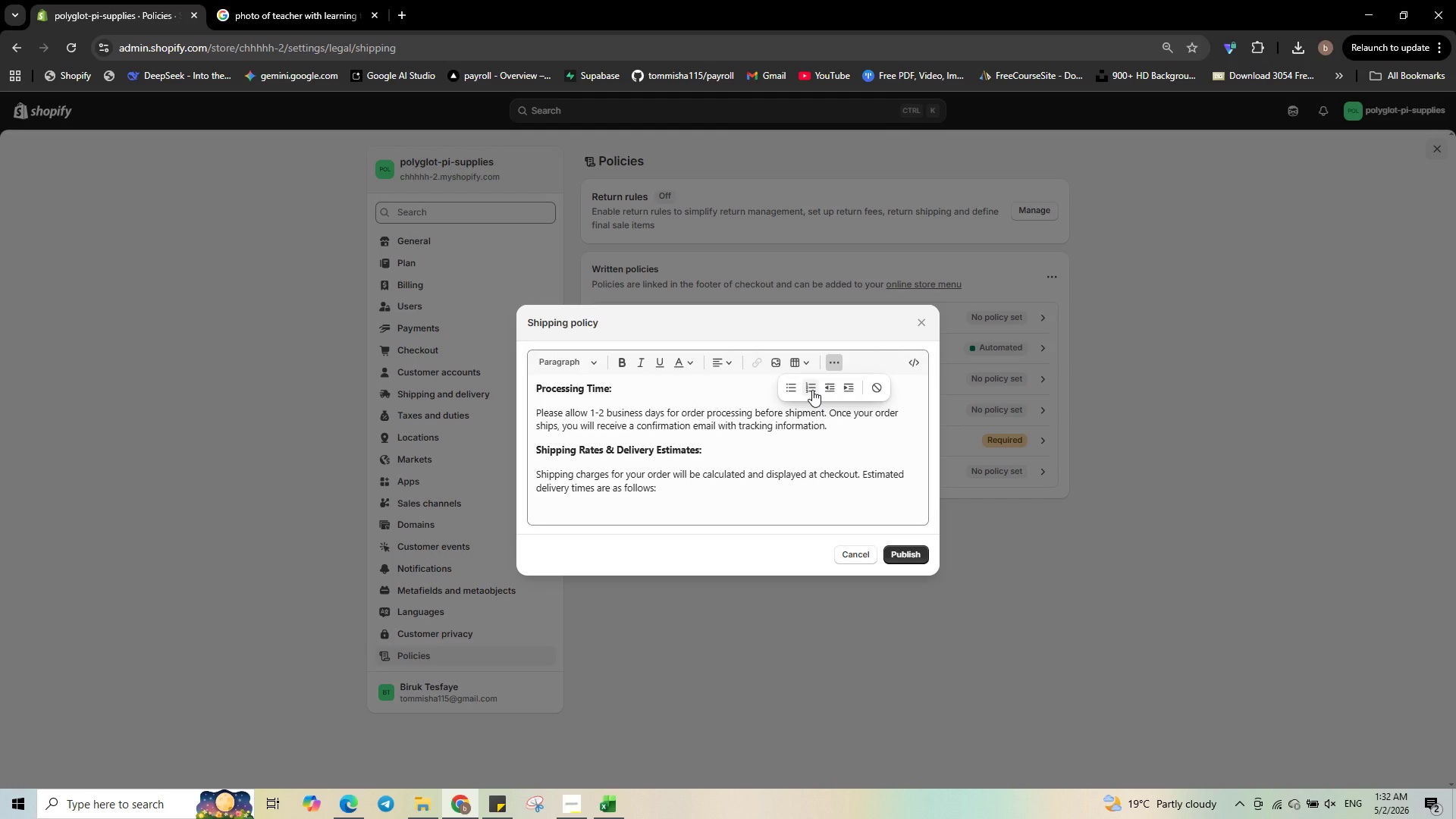 
left_click([812, 390])
 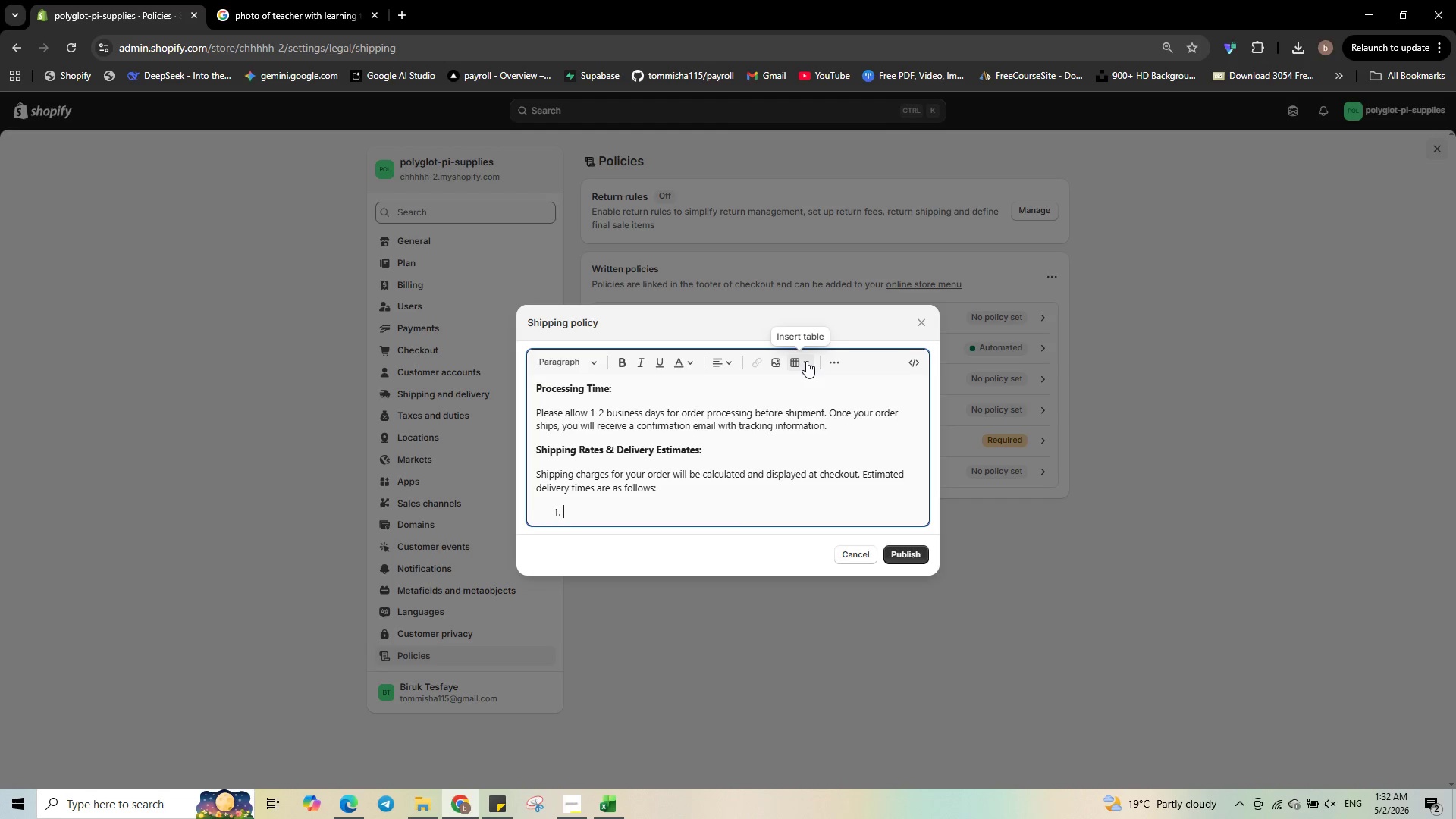 
left_click([830, 357])
 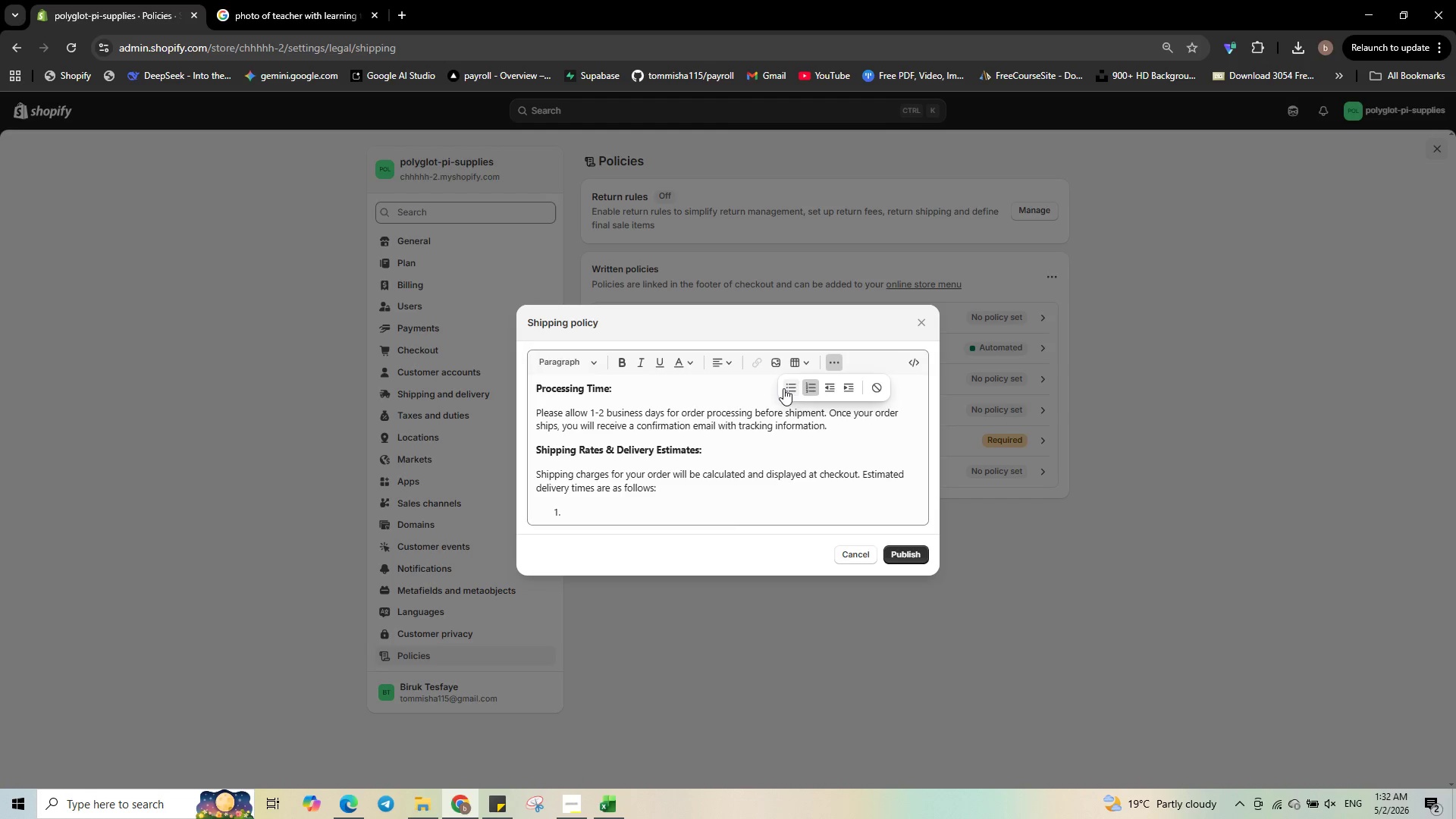 
left_click([783, 388])
 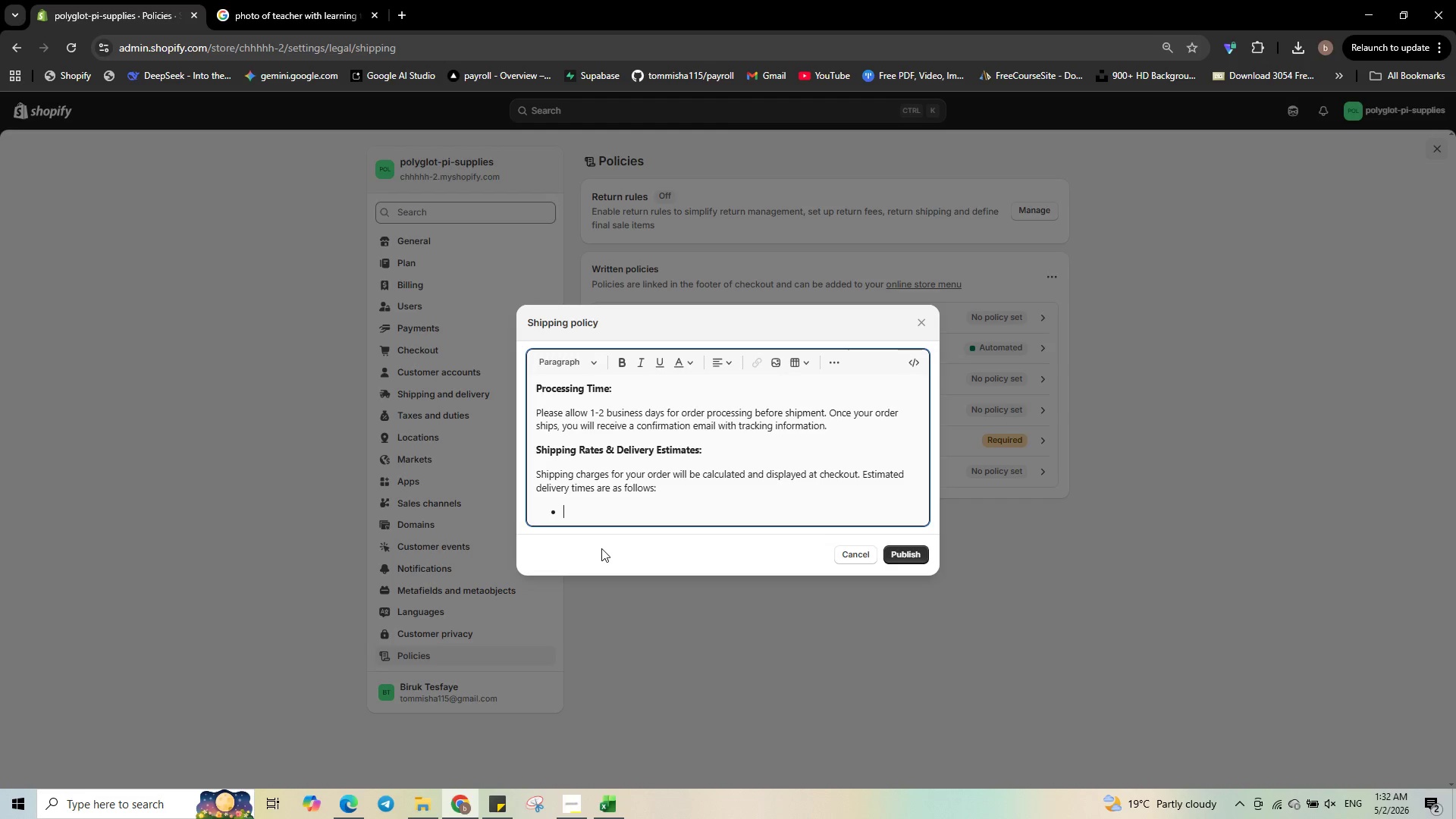 
type(Stam)
key(Backspace)
type(ndar)
key(Backspace)
type(rd Shipping )
key(Backspace)
type(: )
 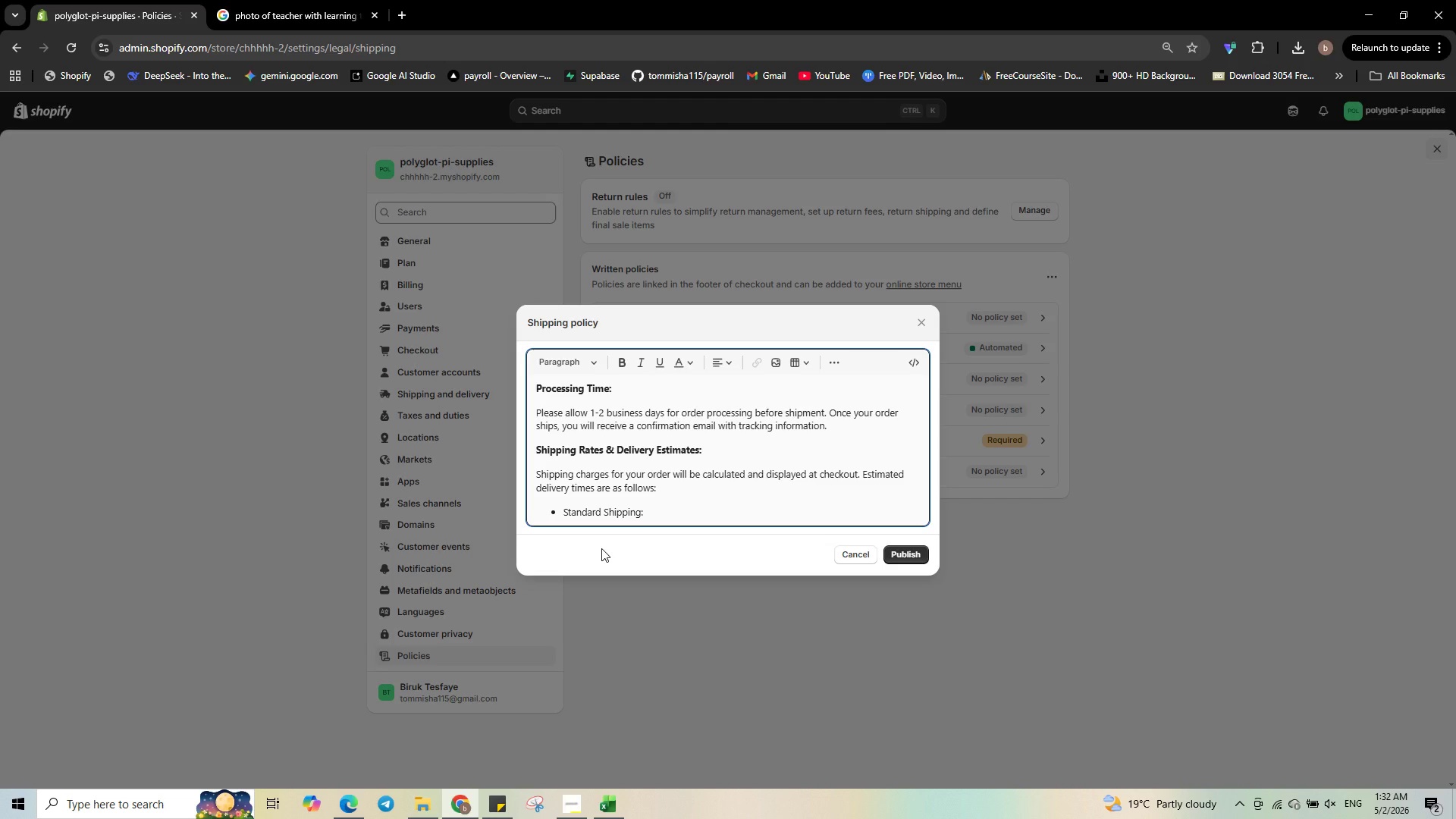 
type(5-7 business days)
 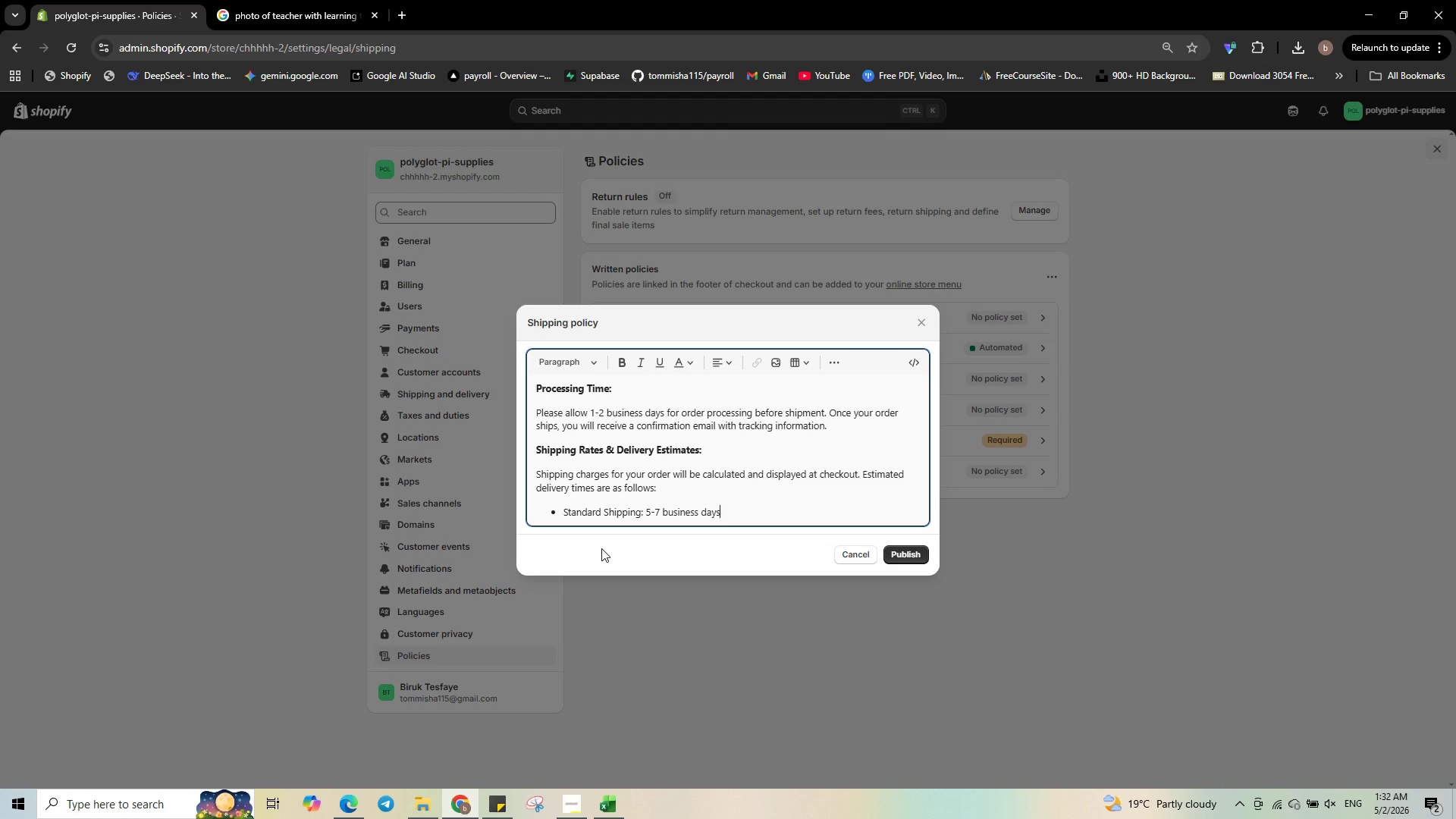 
key(Enter)
 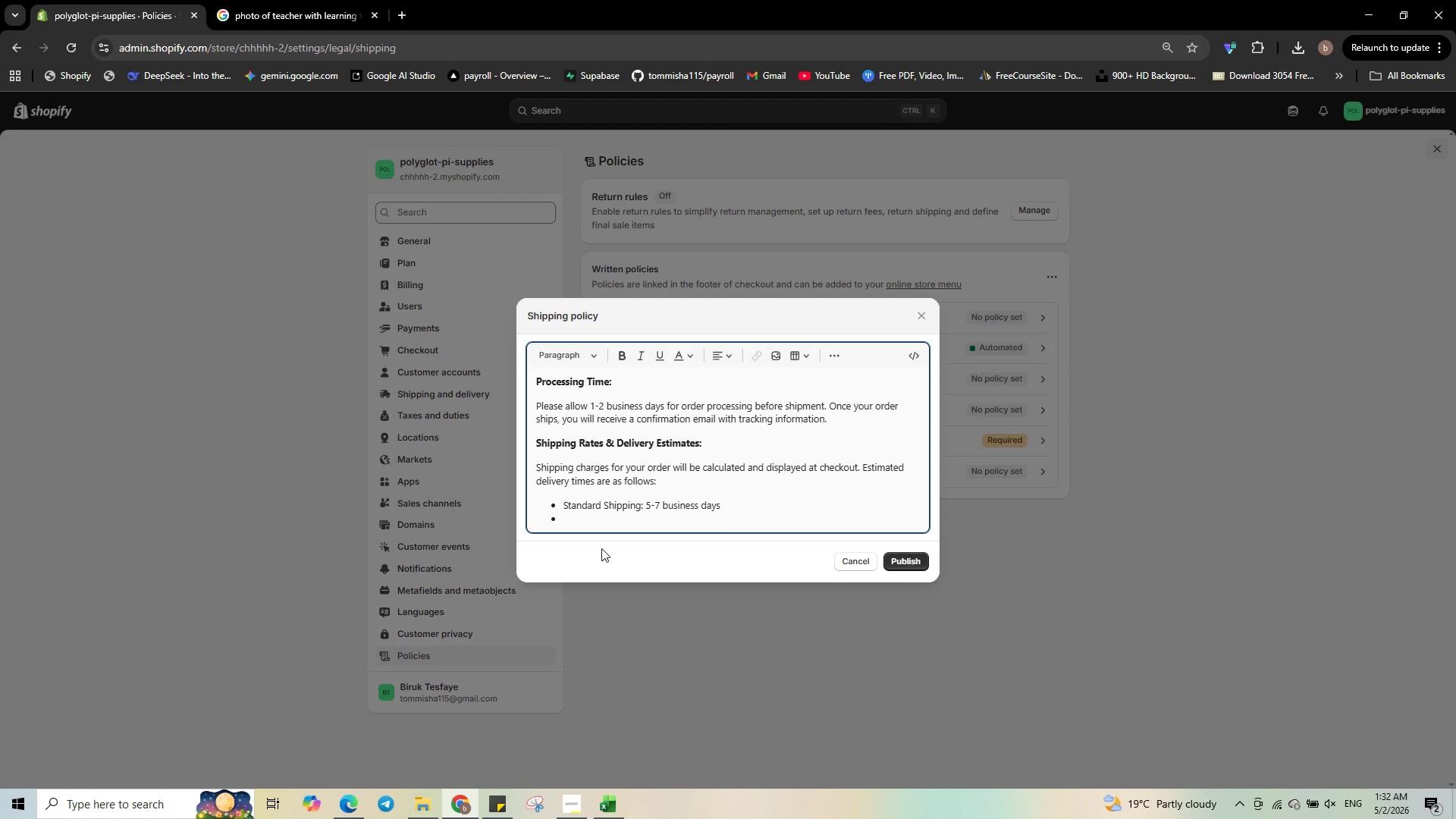 
wait(6.2)
 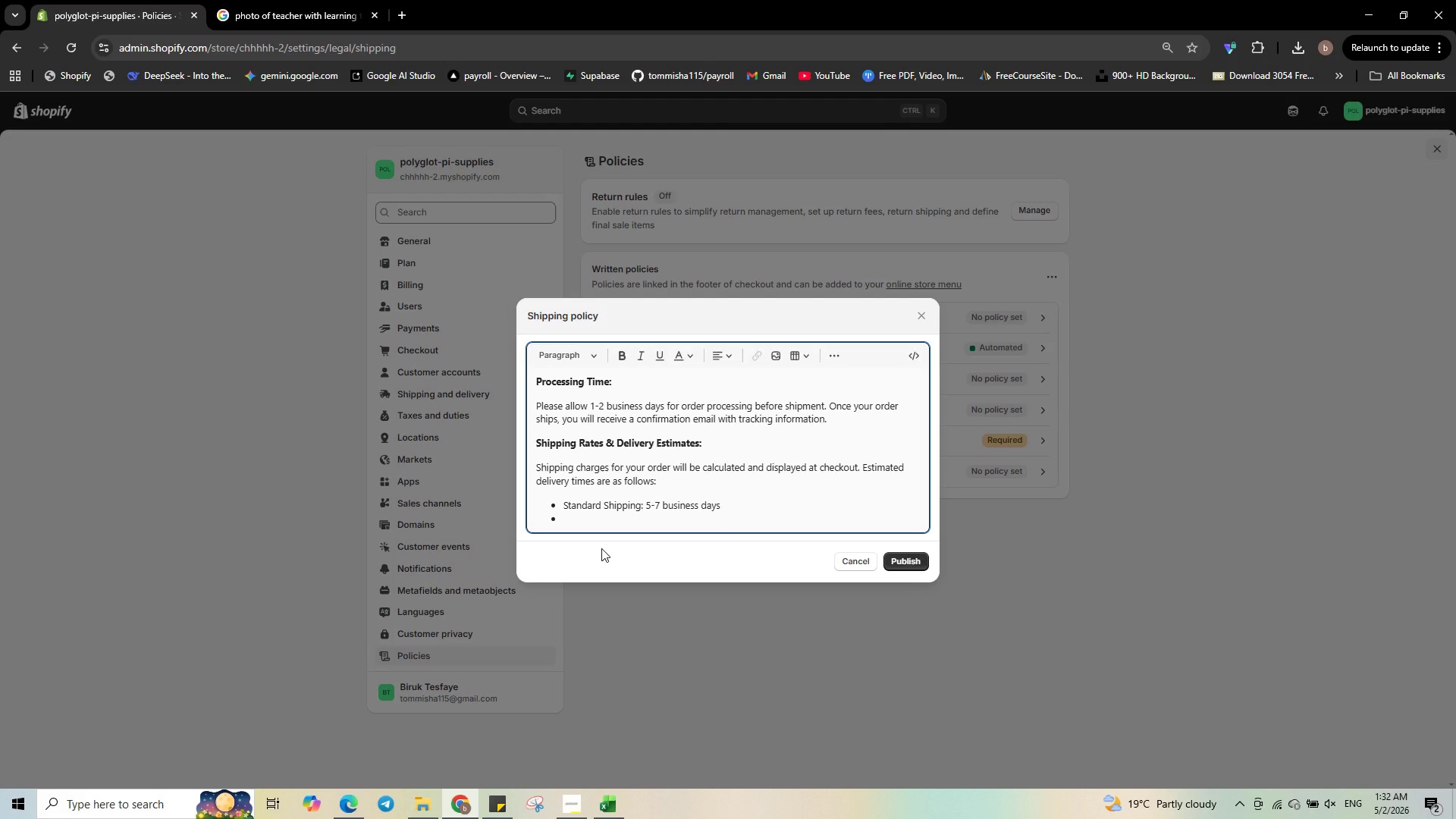 
type(Expedited Shipping )
key(Backspace)
type(: 2-3 business days)
 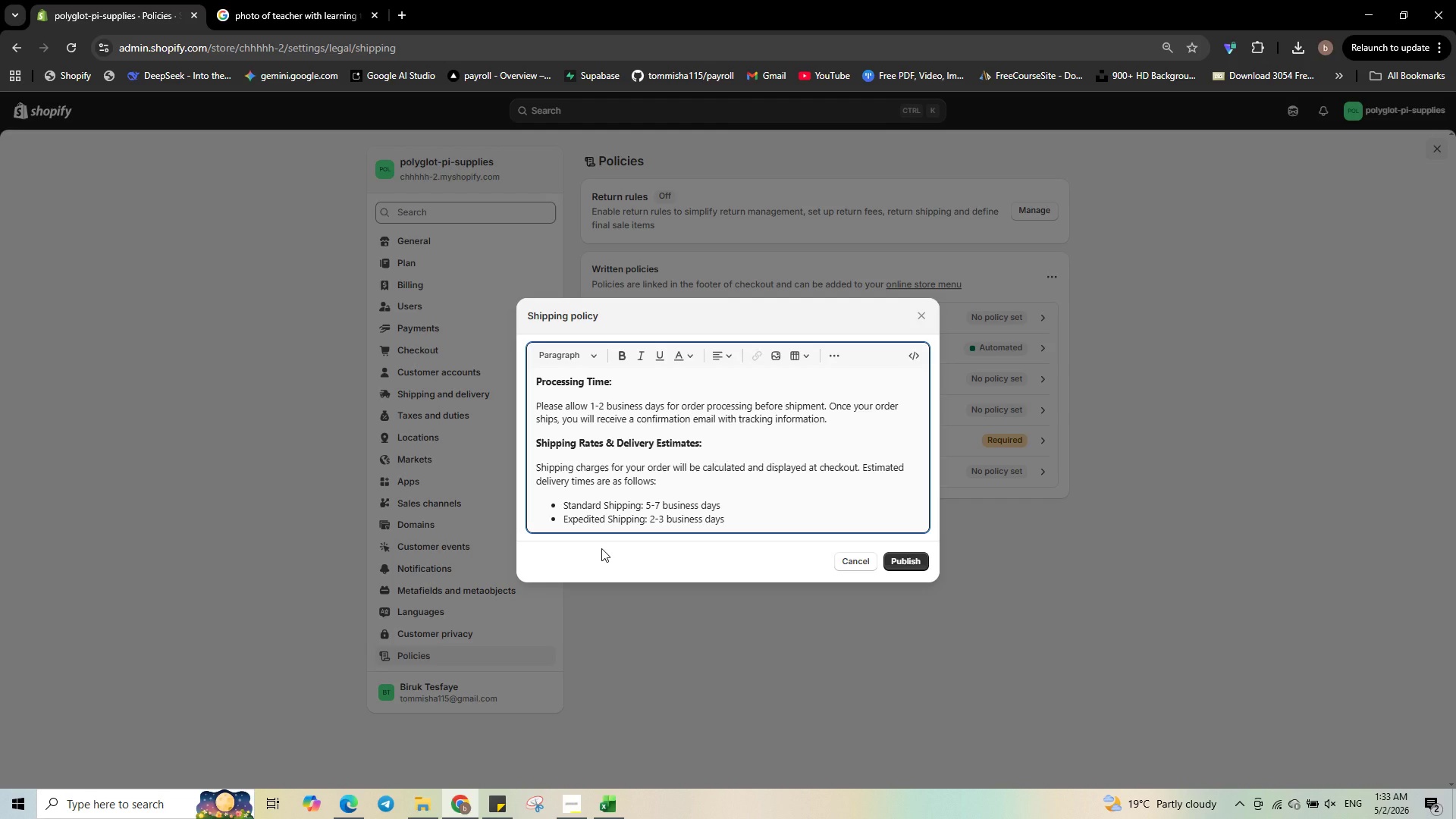 
key(Control+ArrowLeft)
 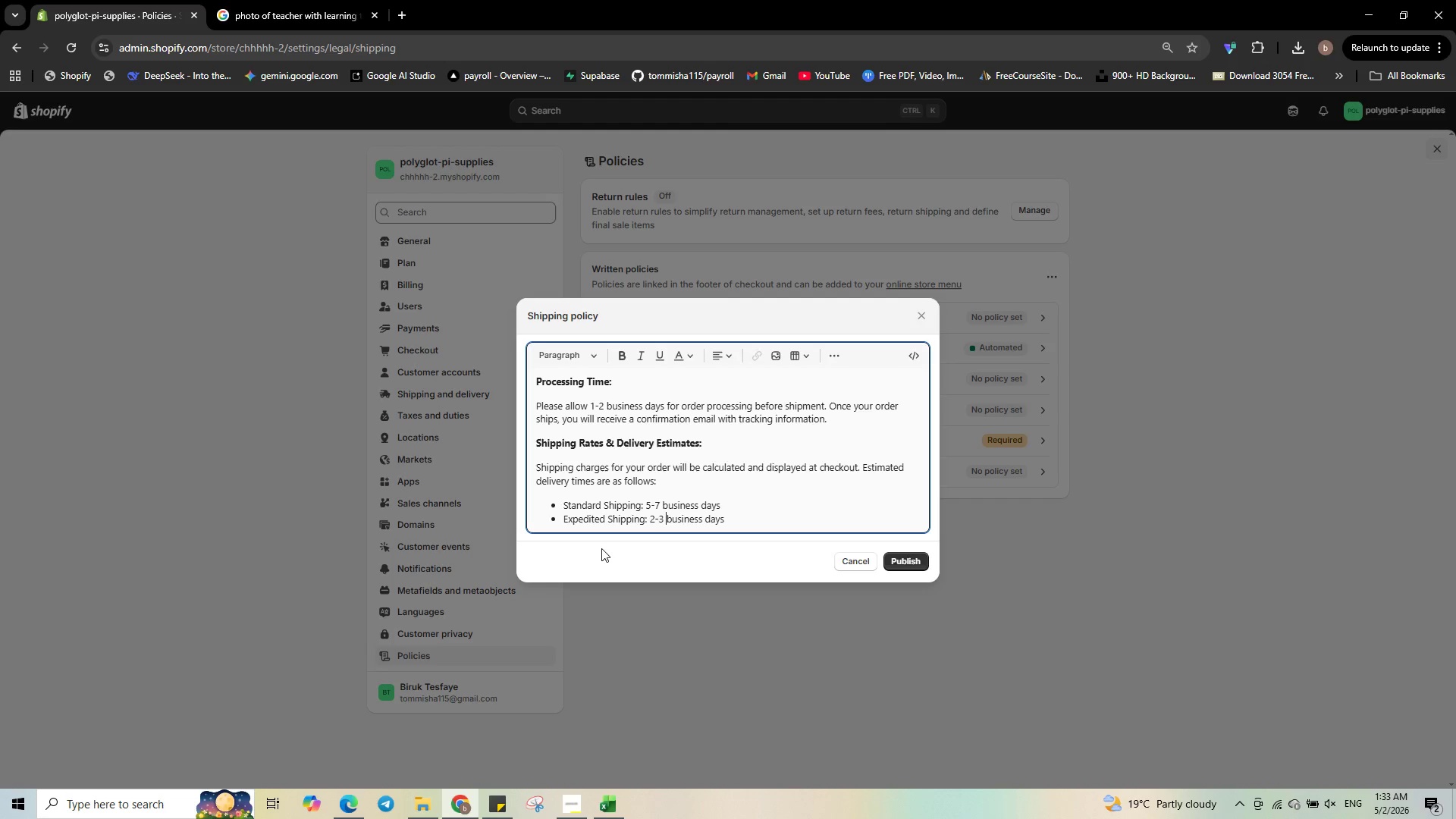 
key(Control+ArrowLeft)
 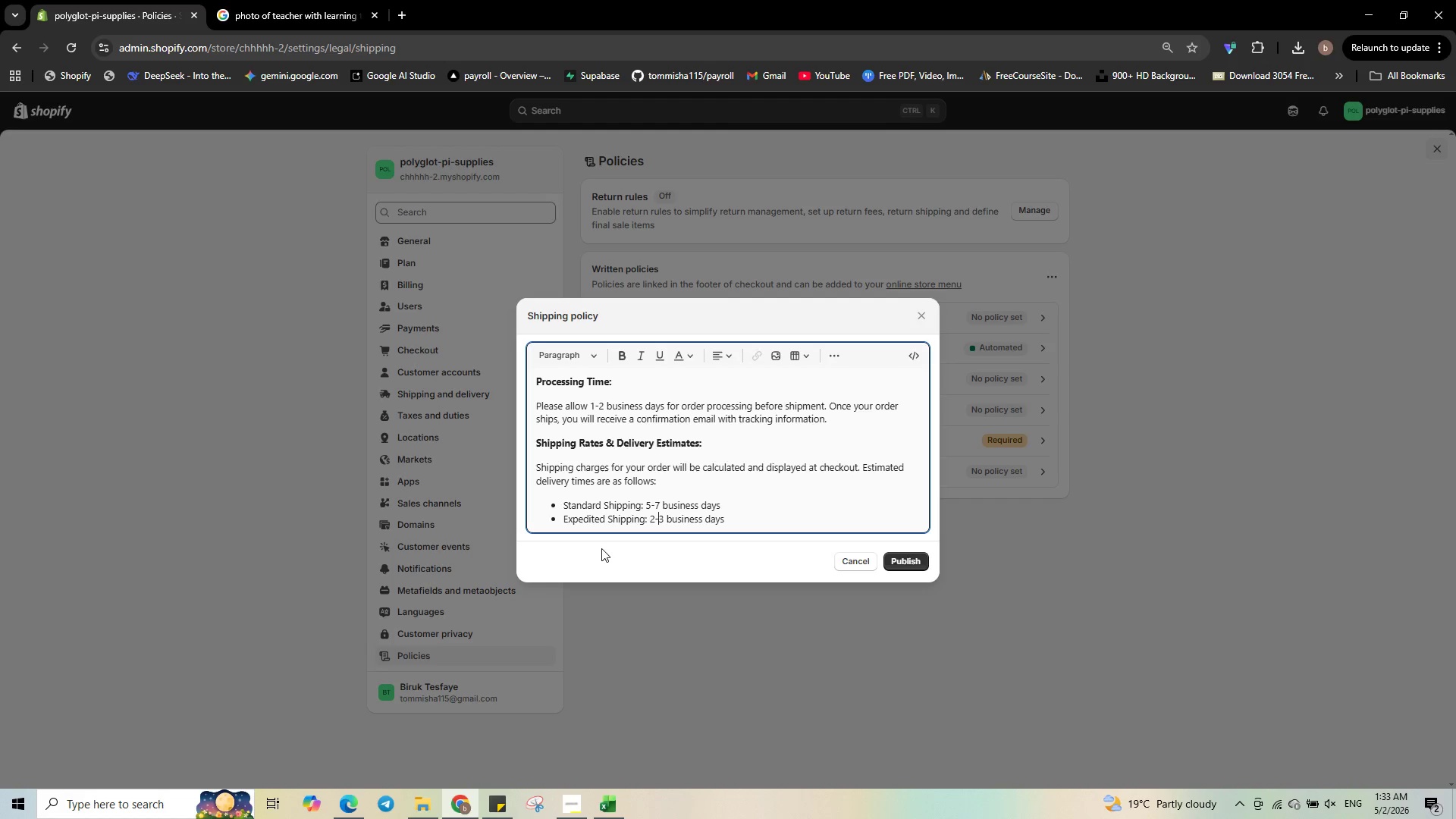 
key(Control+ArrowLeft)
 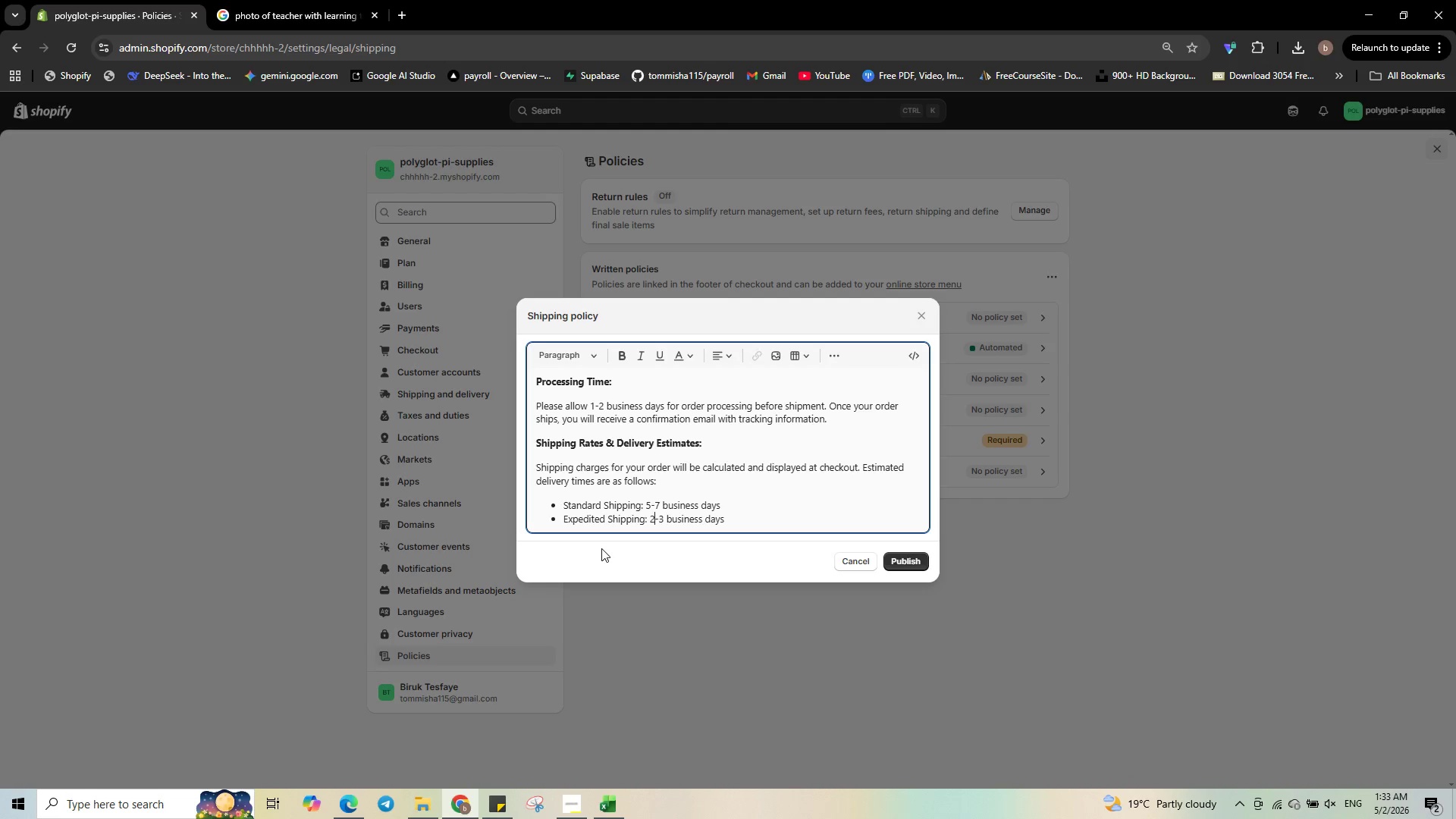 
key(Control+ArrowLeft)
 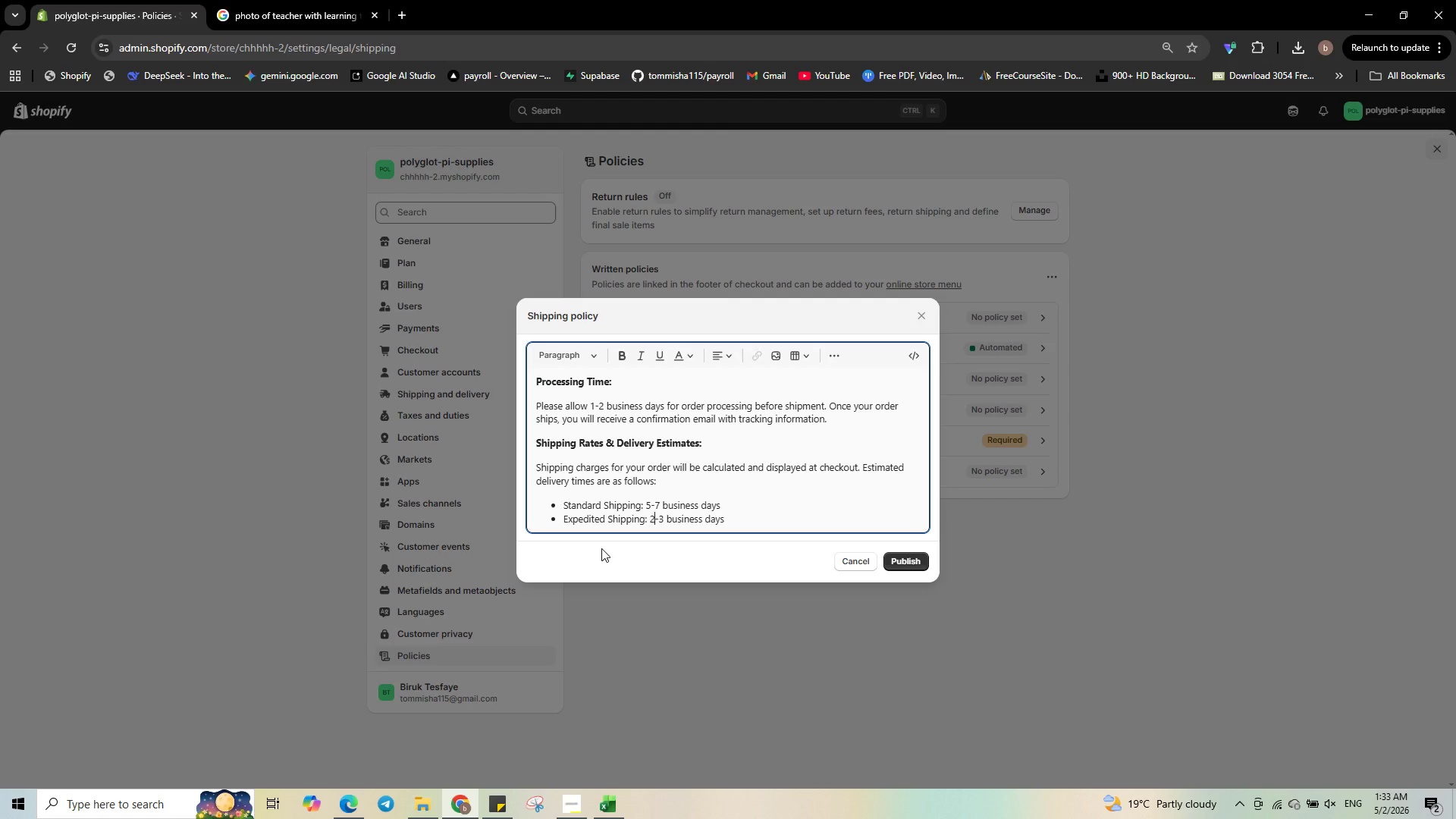 
key(Control+ArrowLeft)
 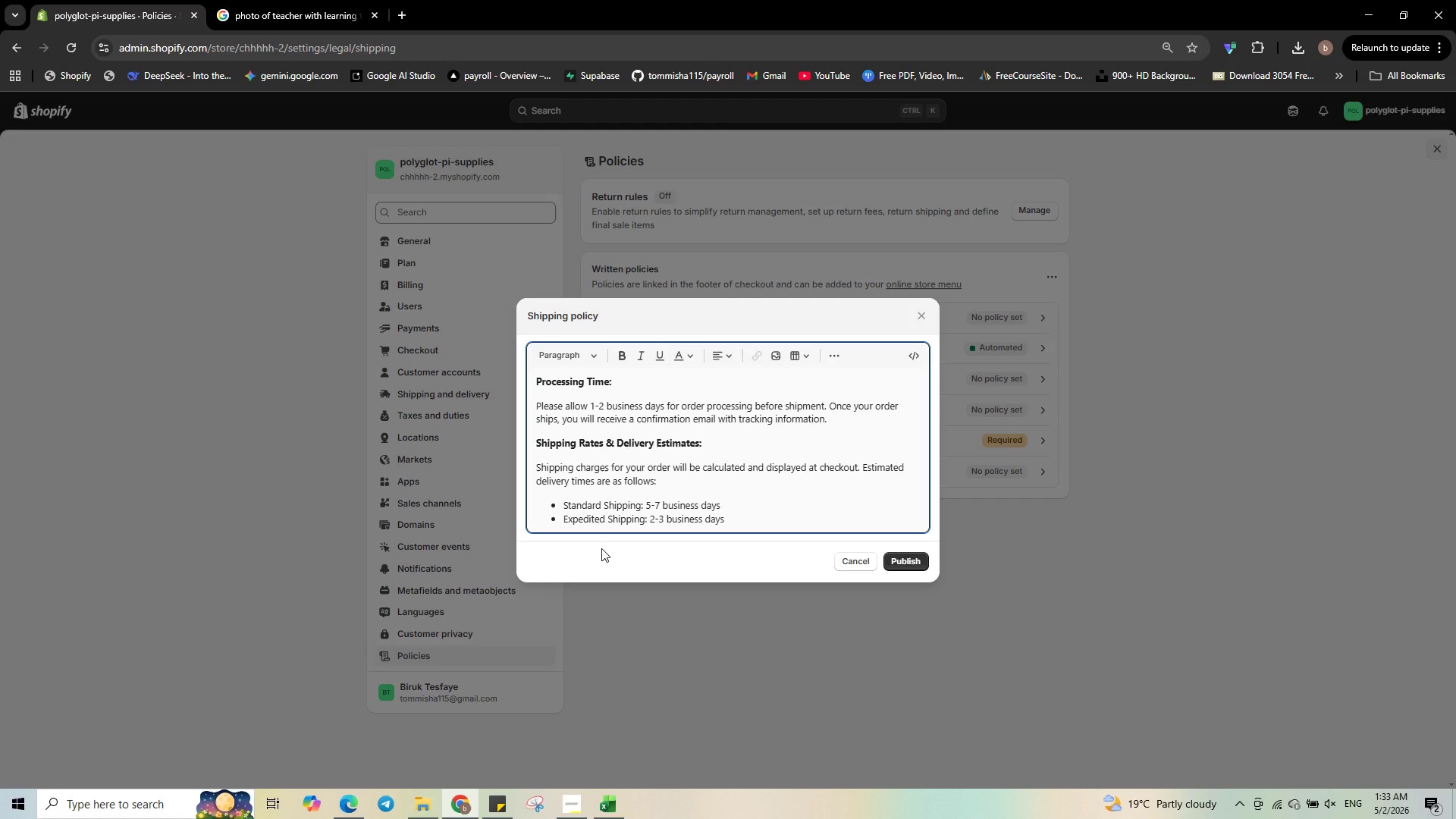 
key(ArrowLeft)
 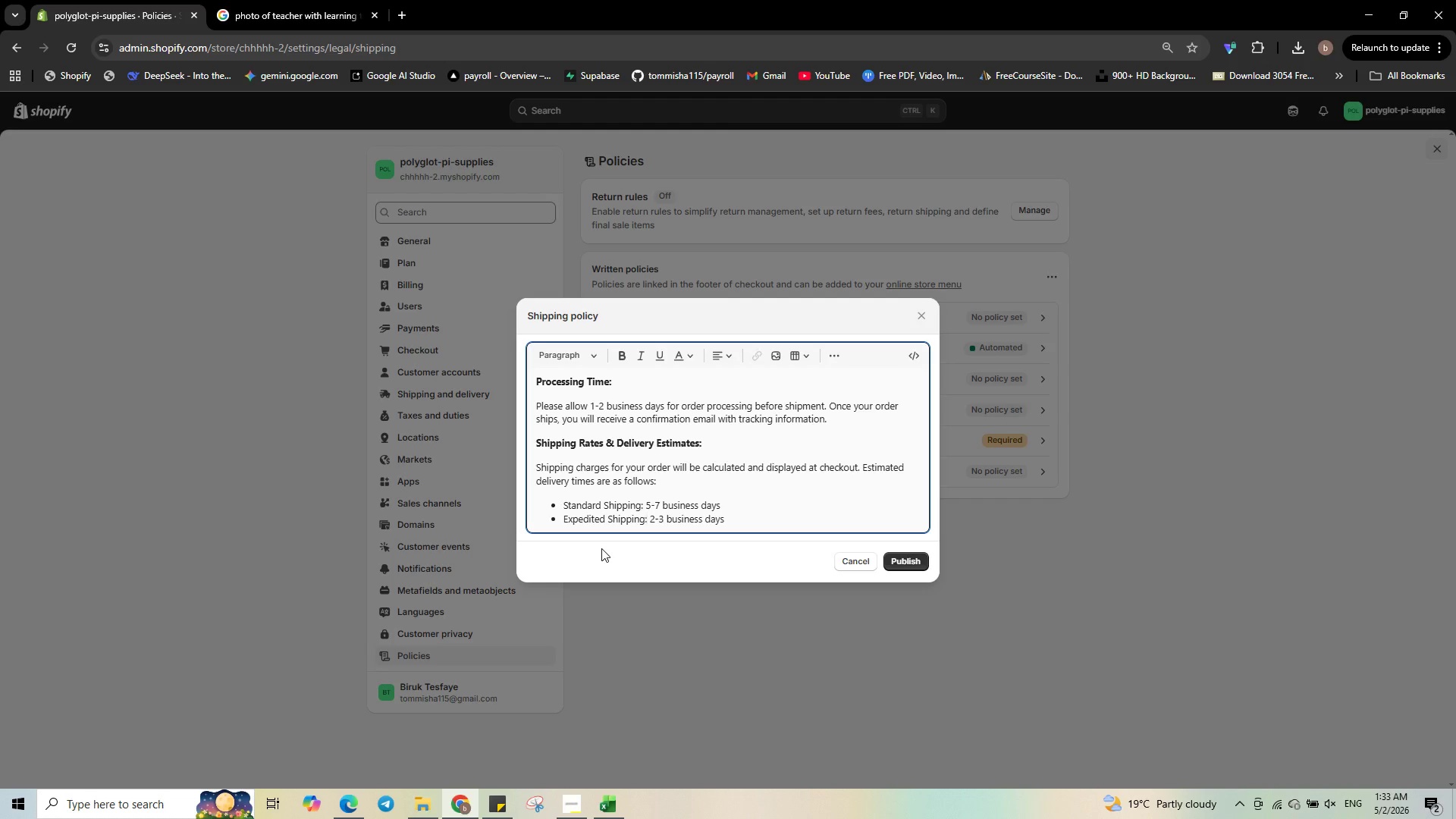 
key(Control+Shift+ArrowLeft)
 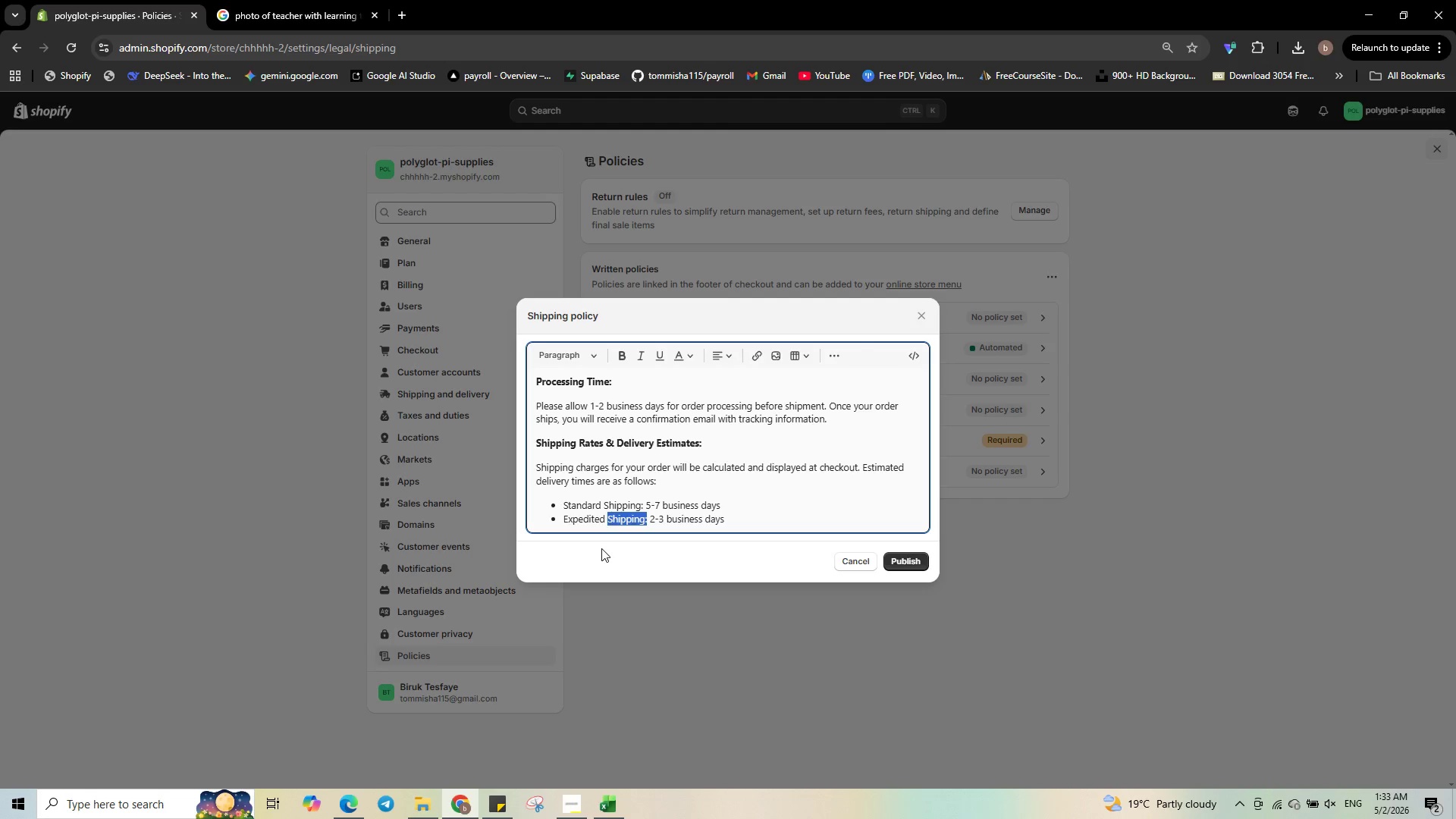 
key(Control+Shift+ArrowLeft)
 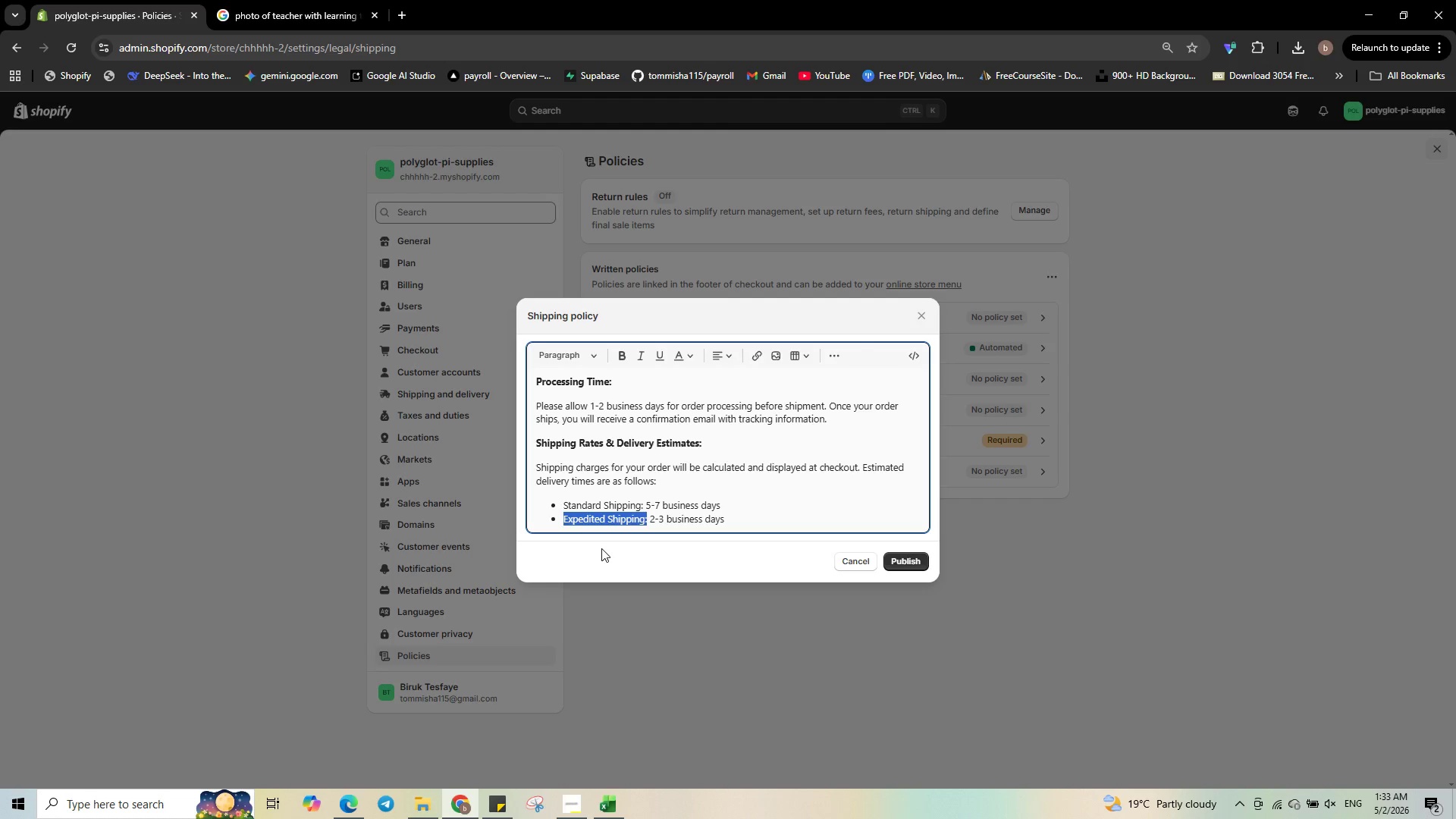 
key(Control+Shift+ArrowLeft)
 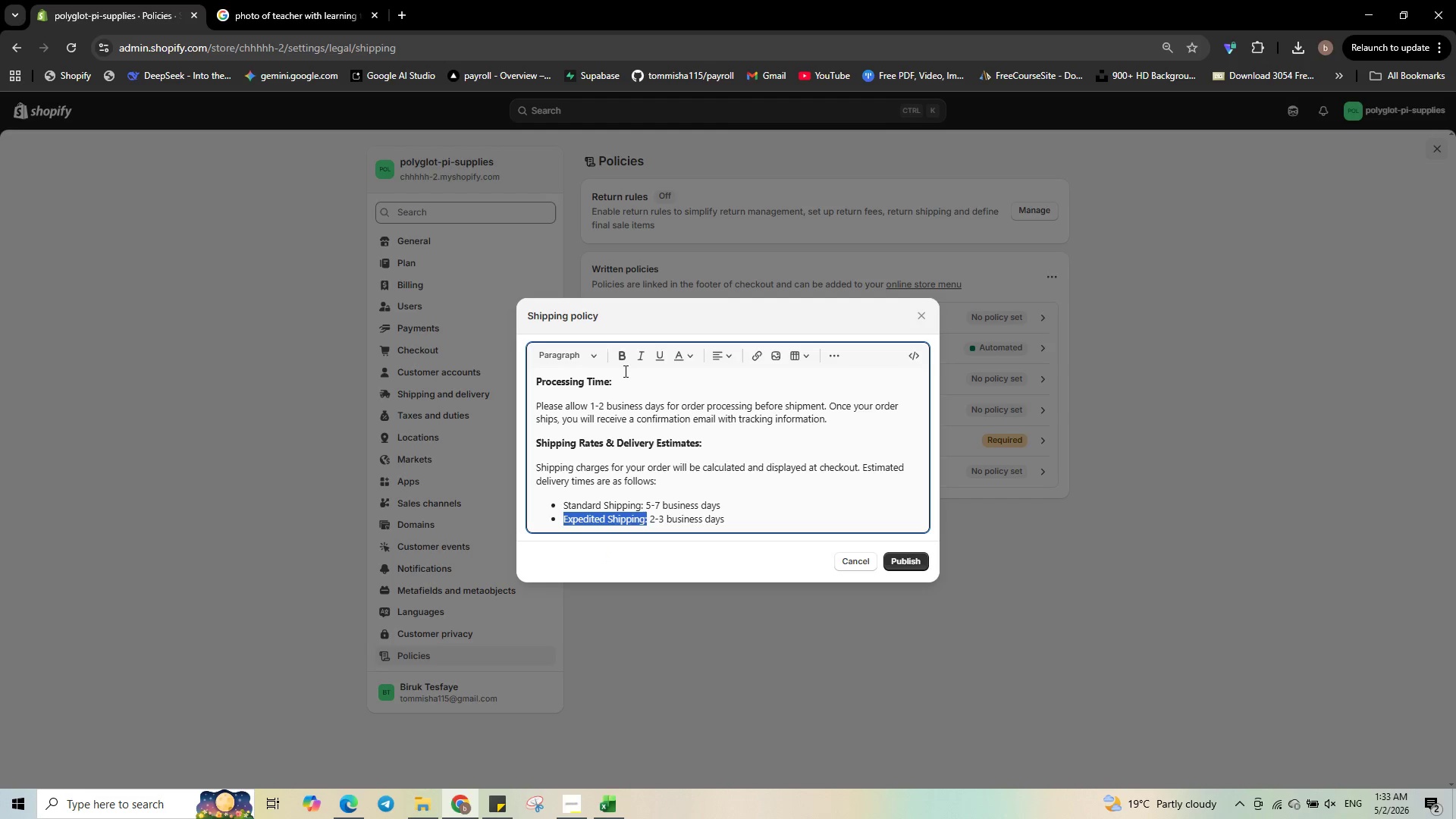 
left_click([624, 359])
 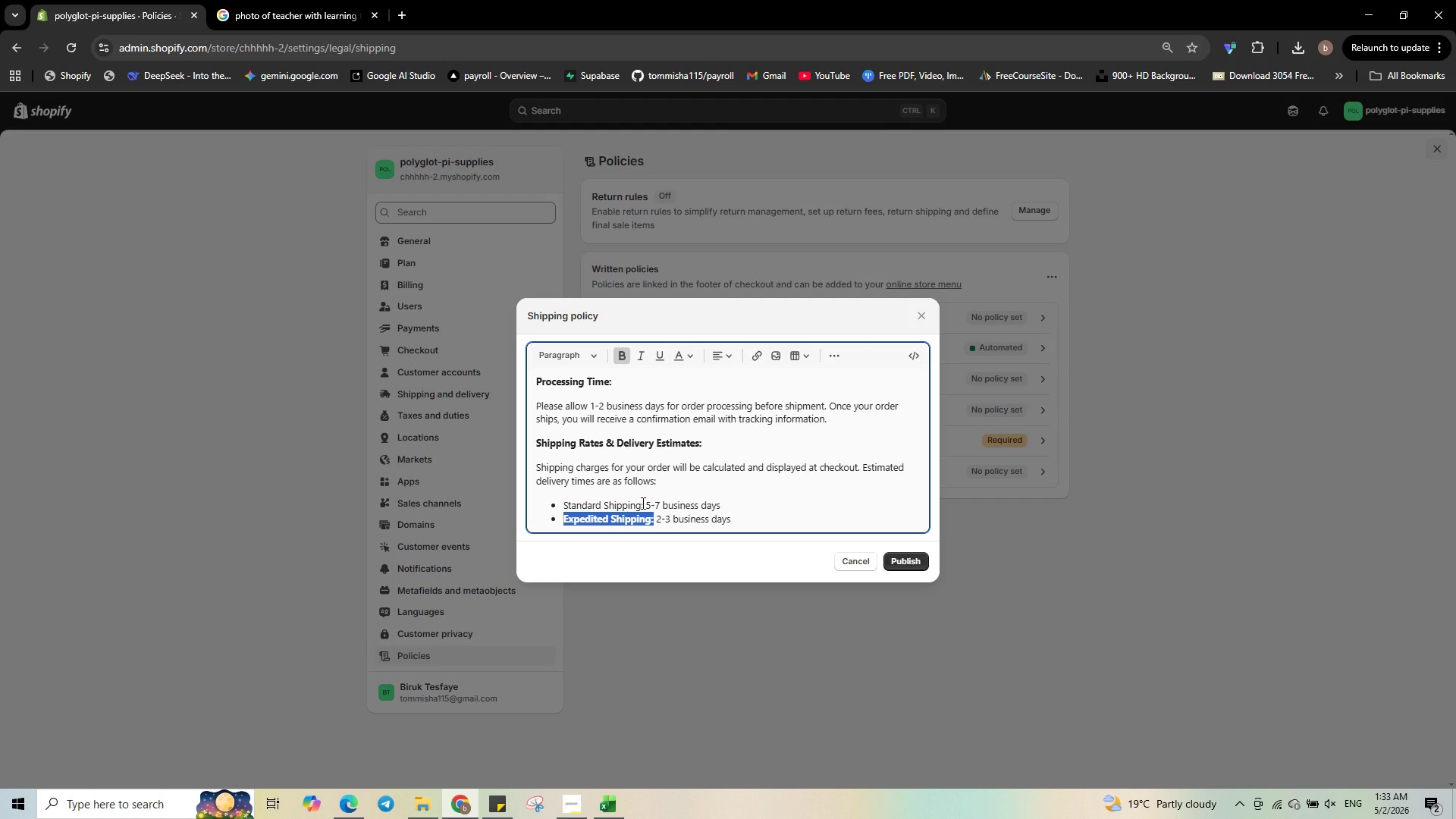 
left_click([642, 503])
 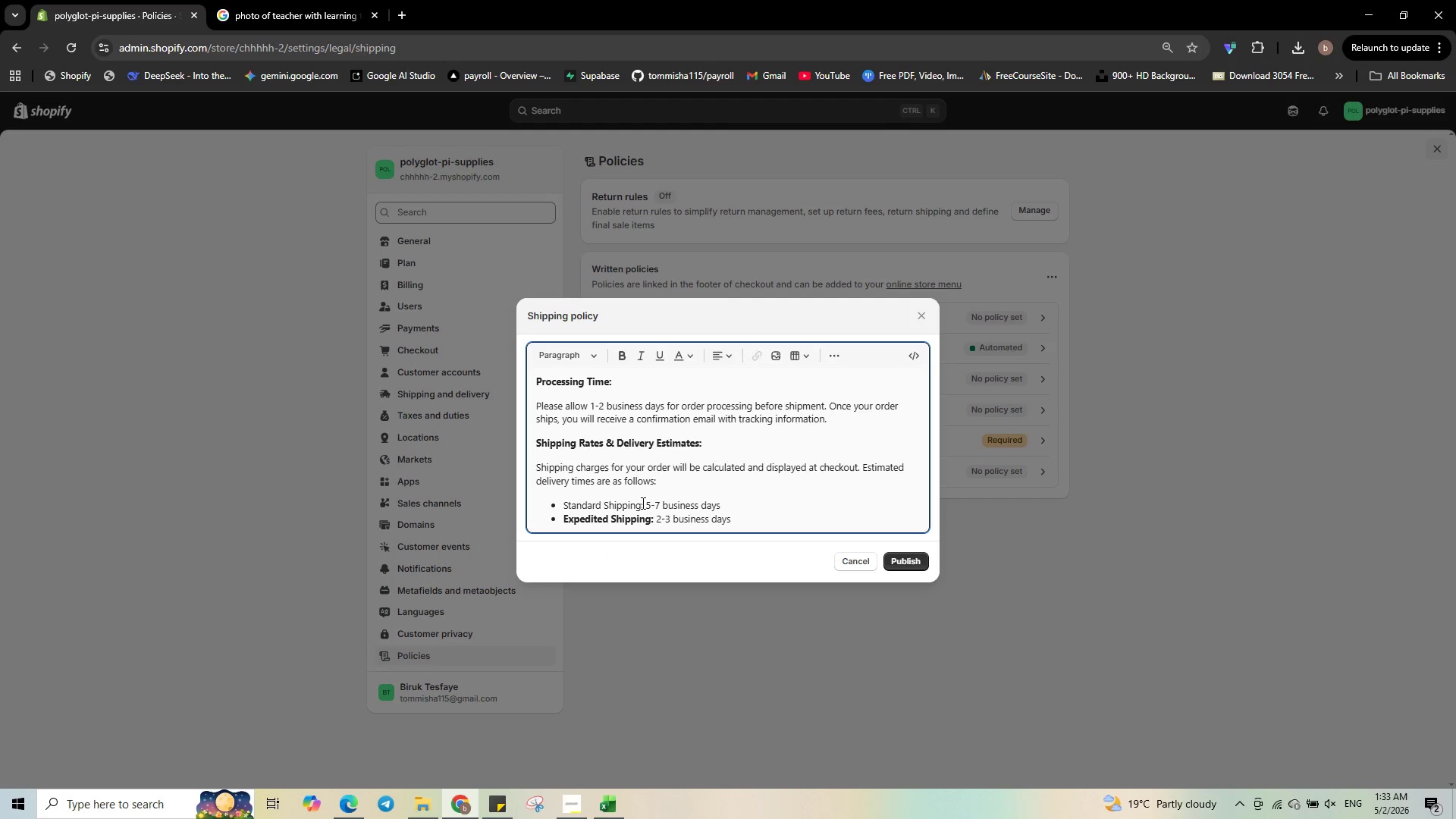 
key(Control+Shift+ArrowLeft)
 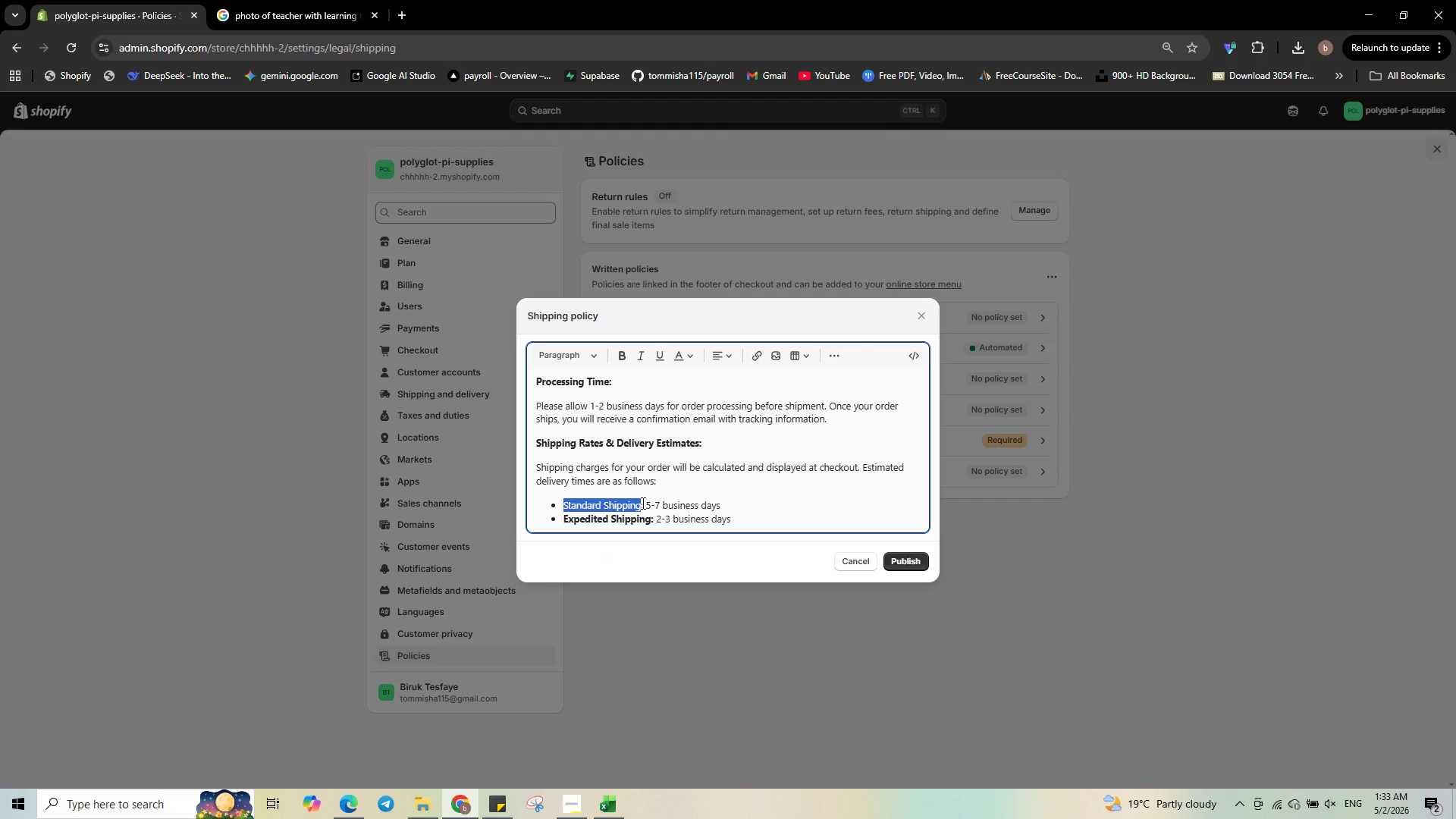 
key(Control+Shift+ArrowLeft)
 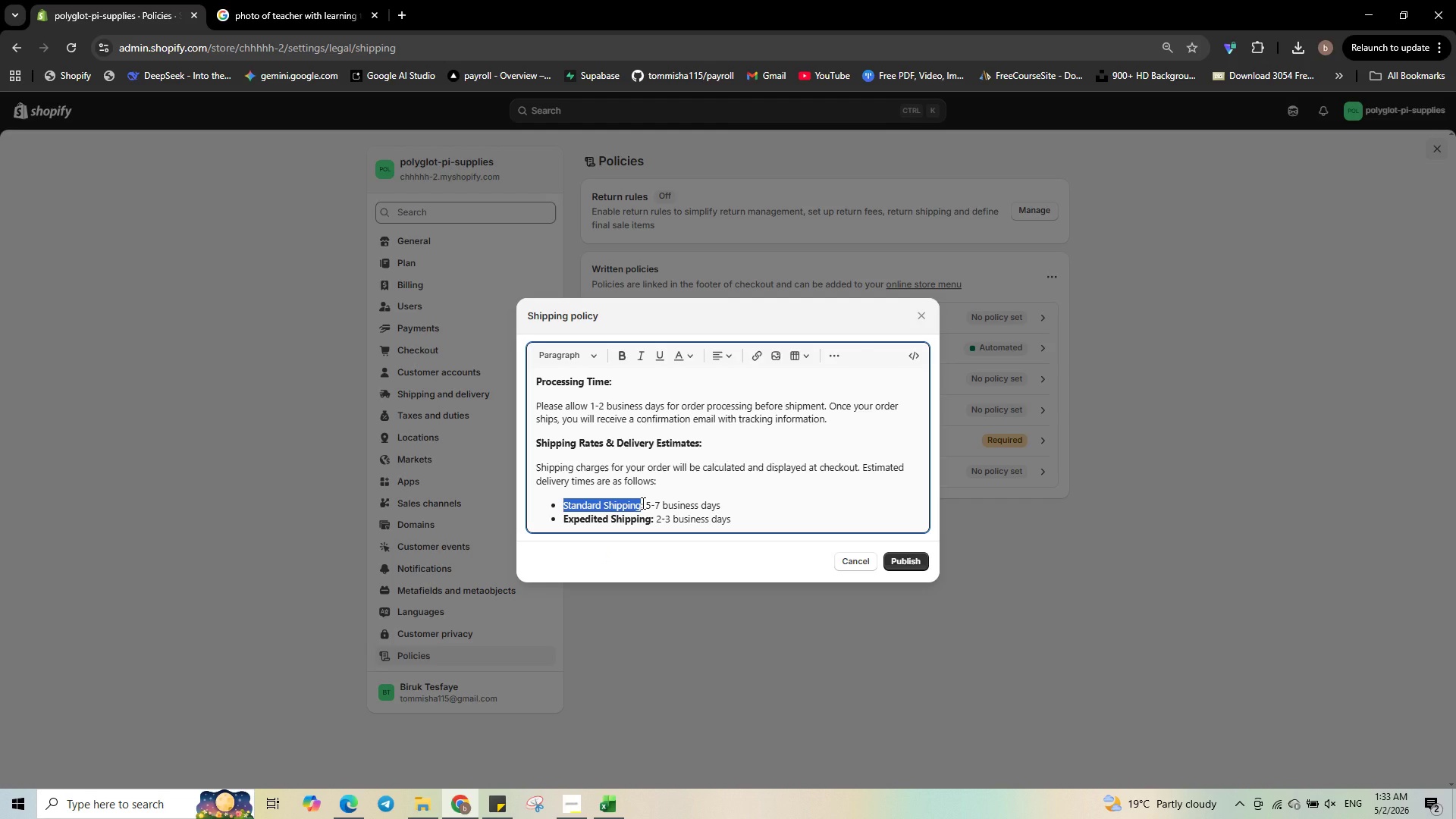 
key(Control+Shift+ArrowLeft)
 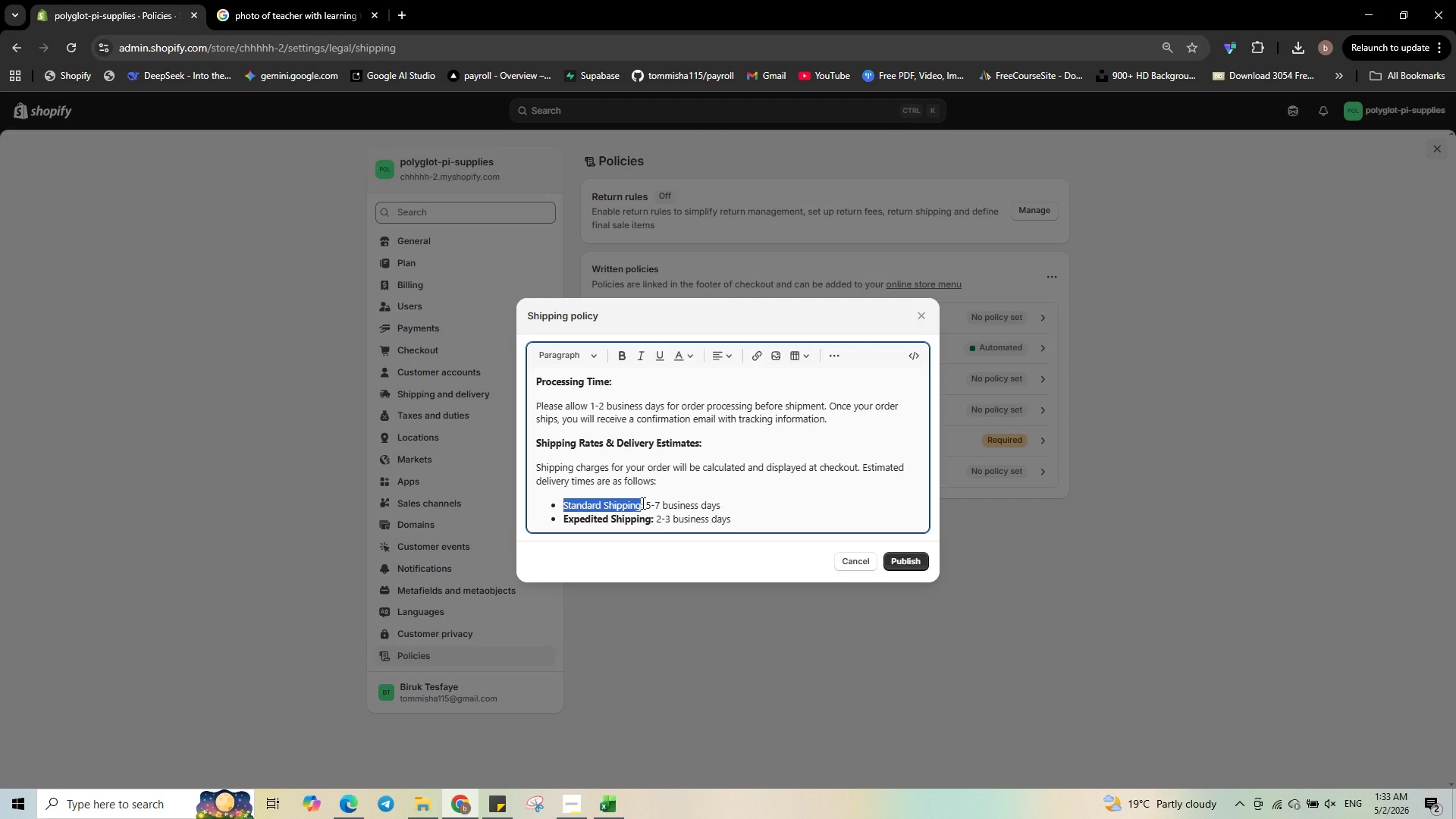 
key(ArrowRight)
 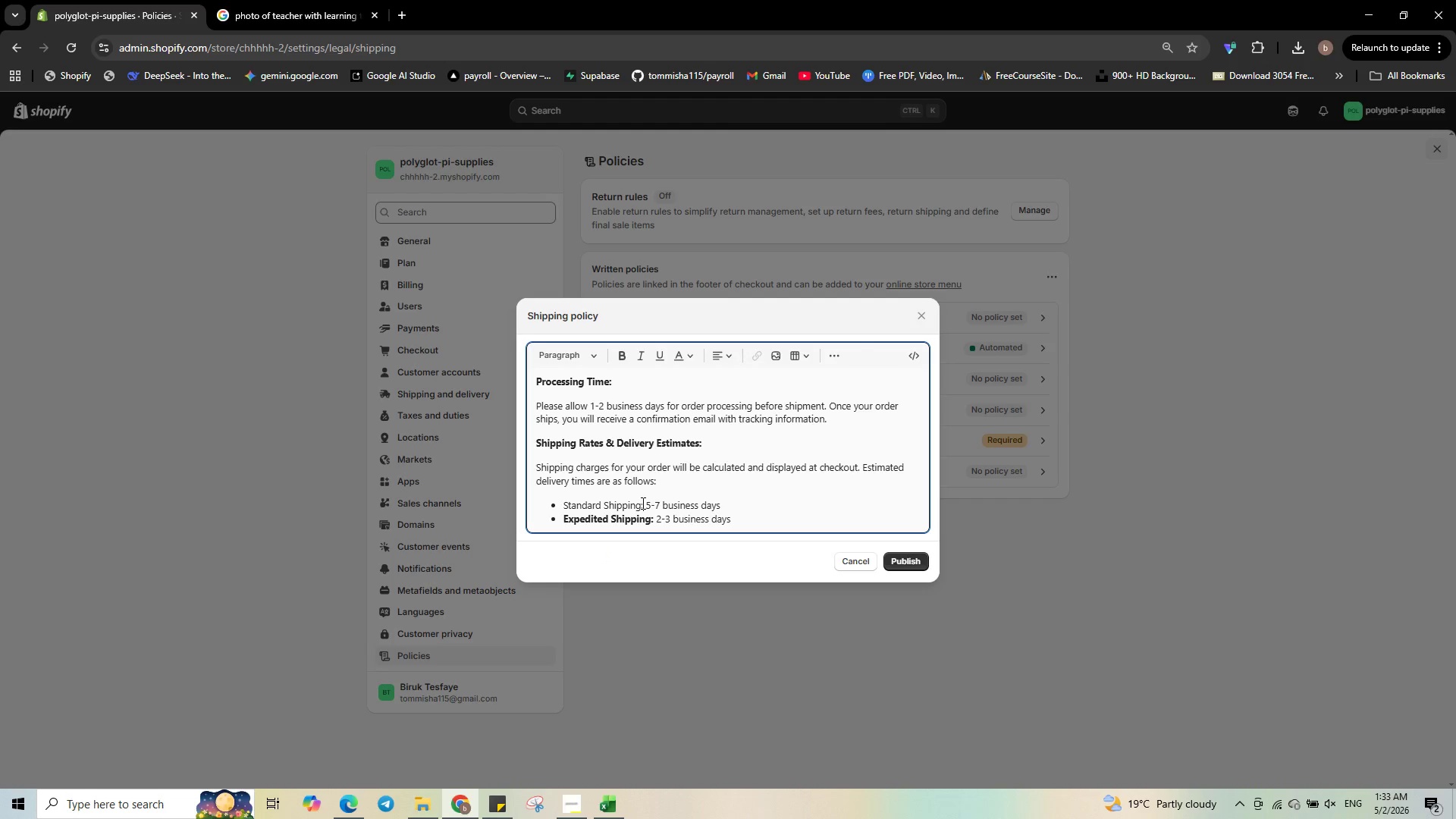 
key(ArrowRight)
 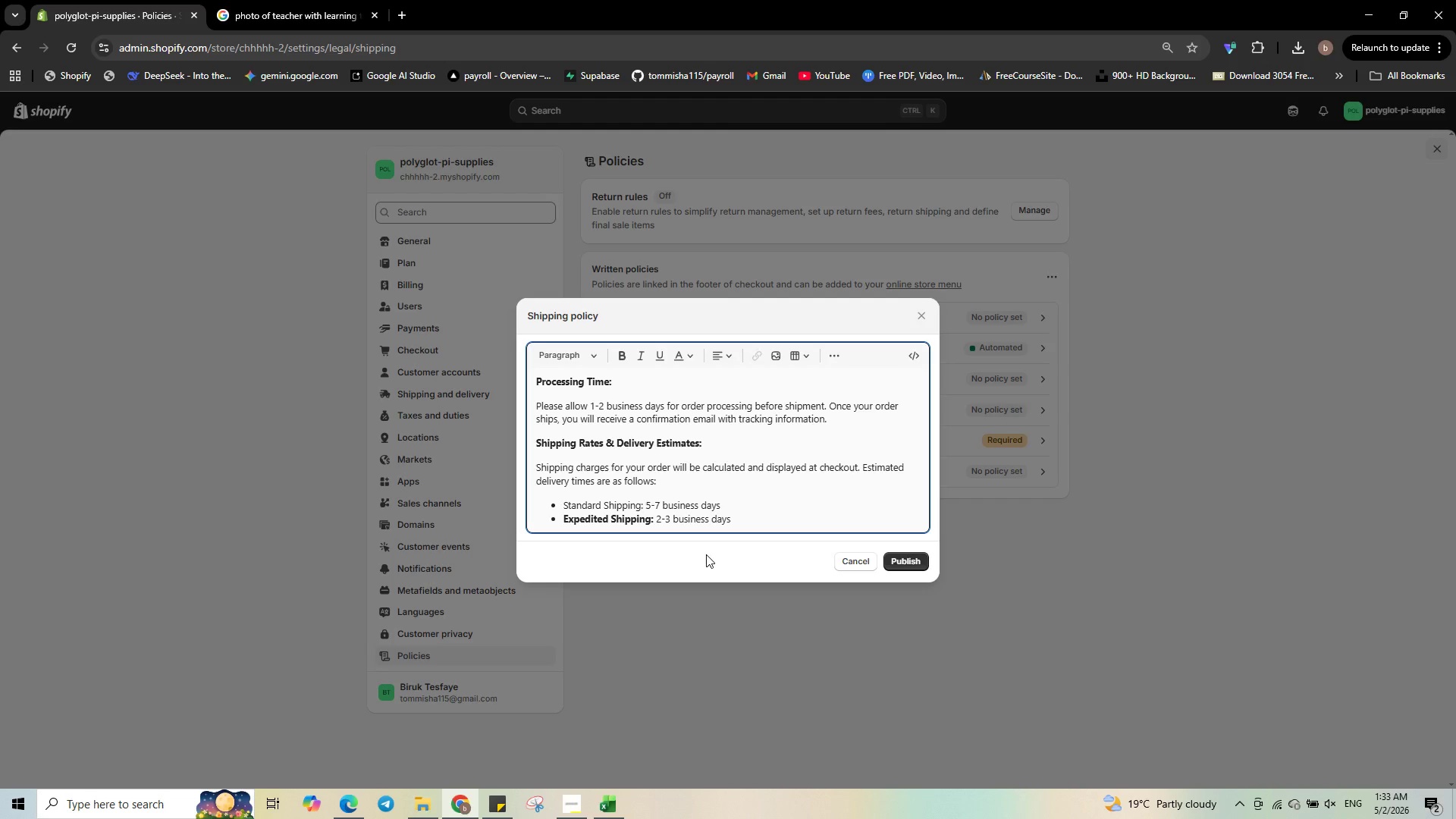 
key(Control+Shift+ArrowLeft)
 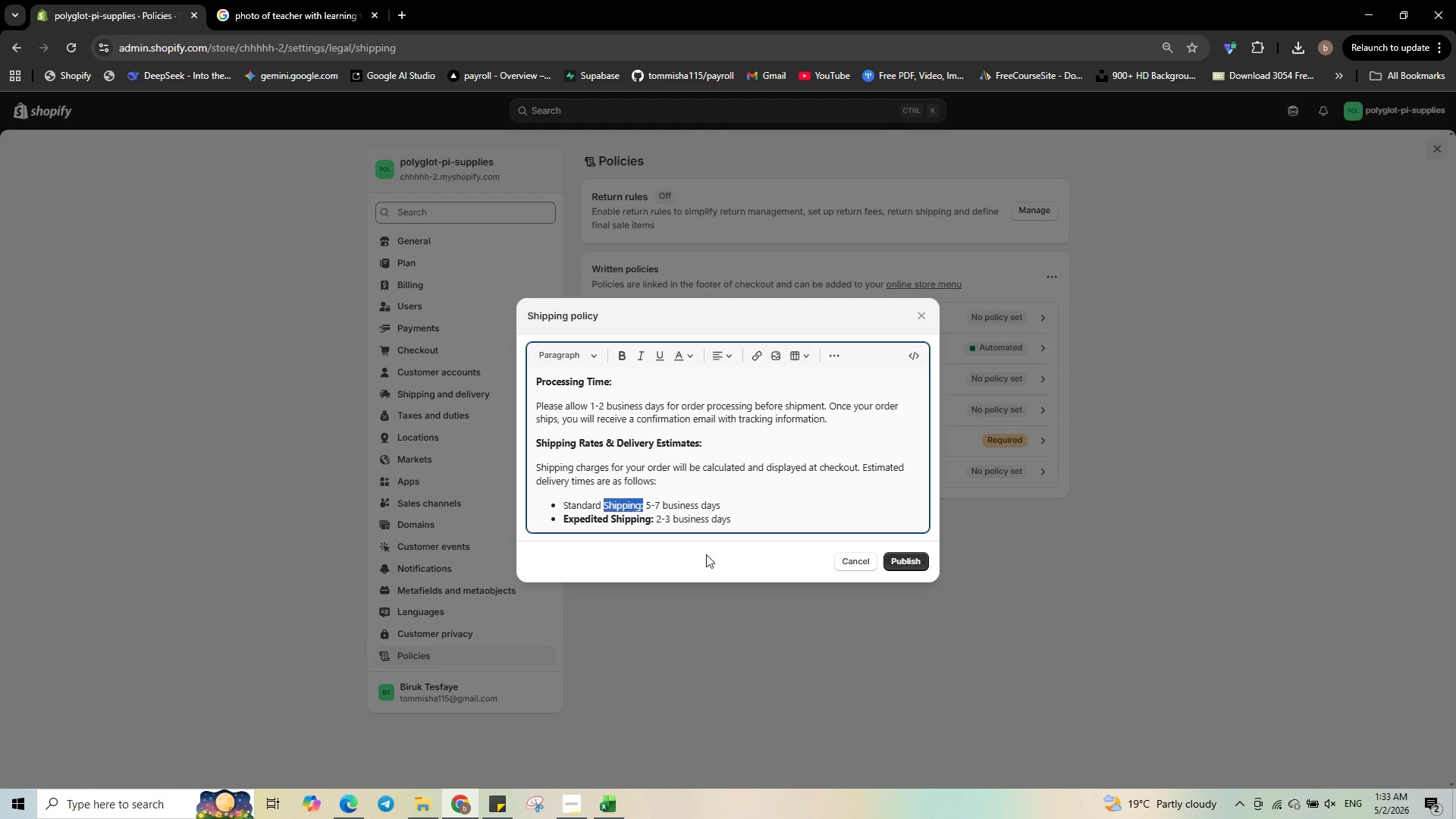 
key(Control+Shift+ArrowLeft)
 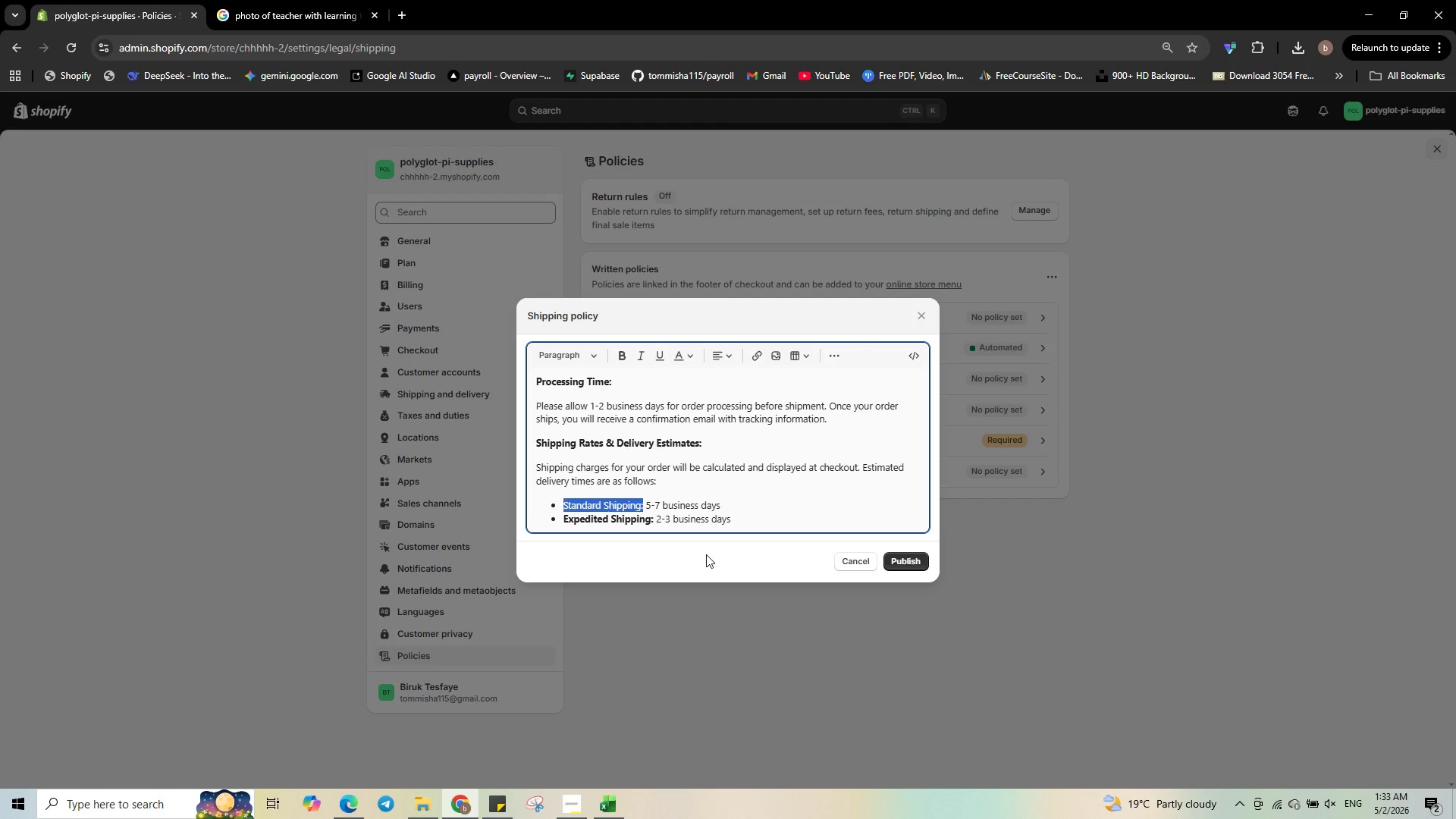 
key(Control+Shift+ArrowLeft)
 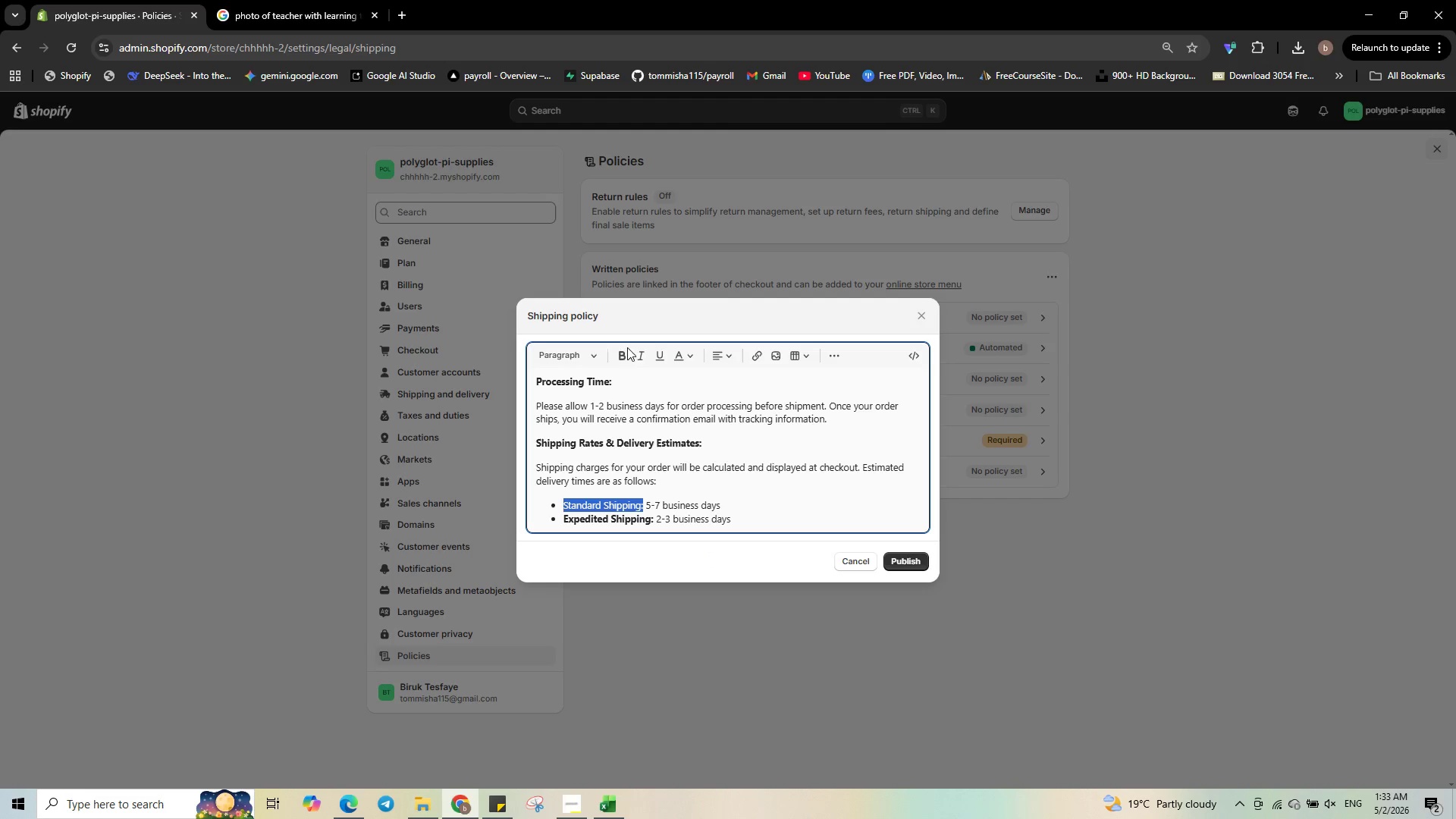 
left_click([624, 353])
 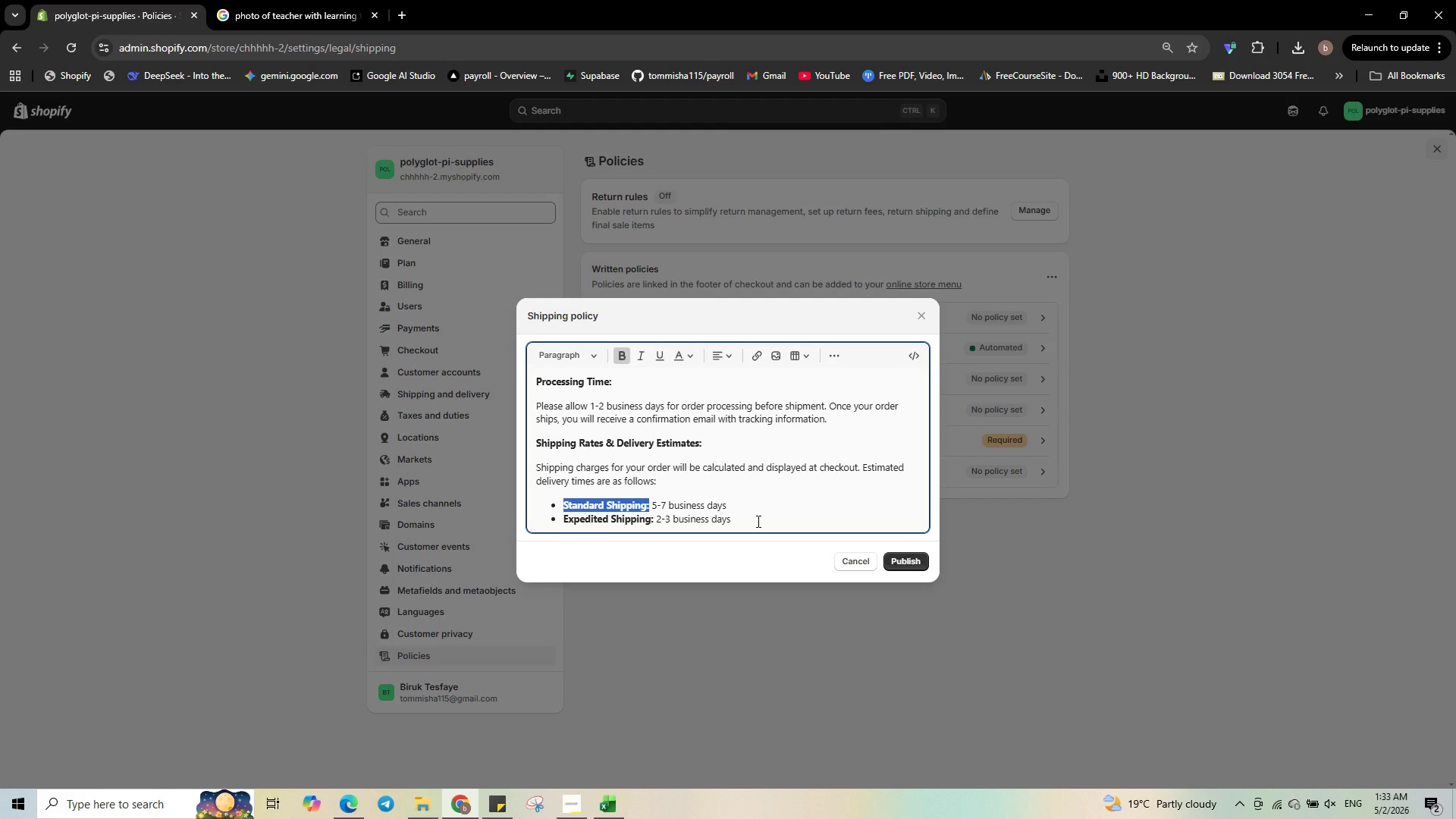 
left_click([757, 521])
 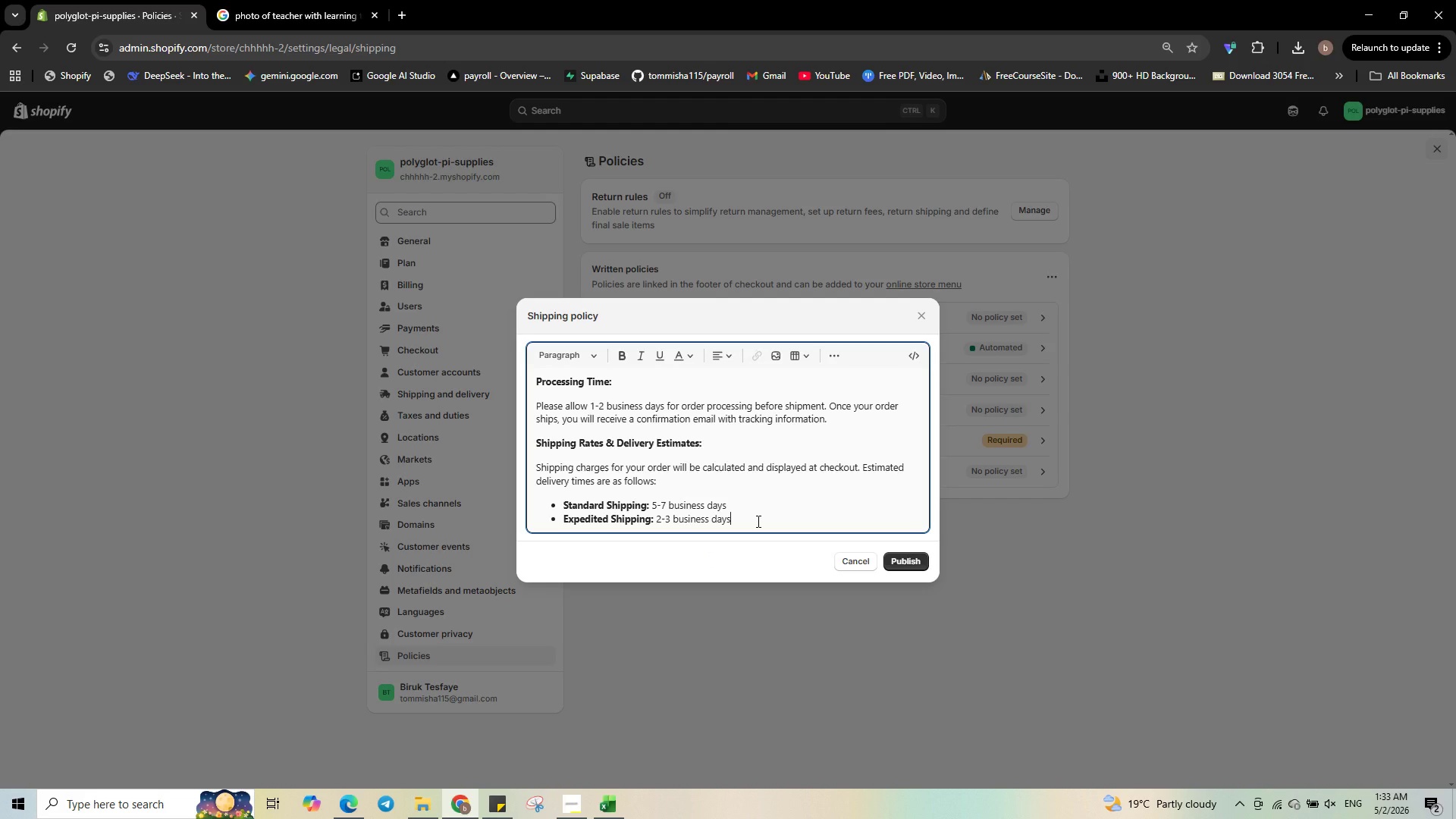 
key(Enter)
 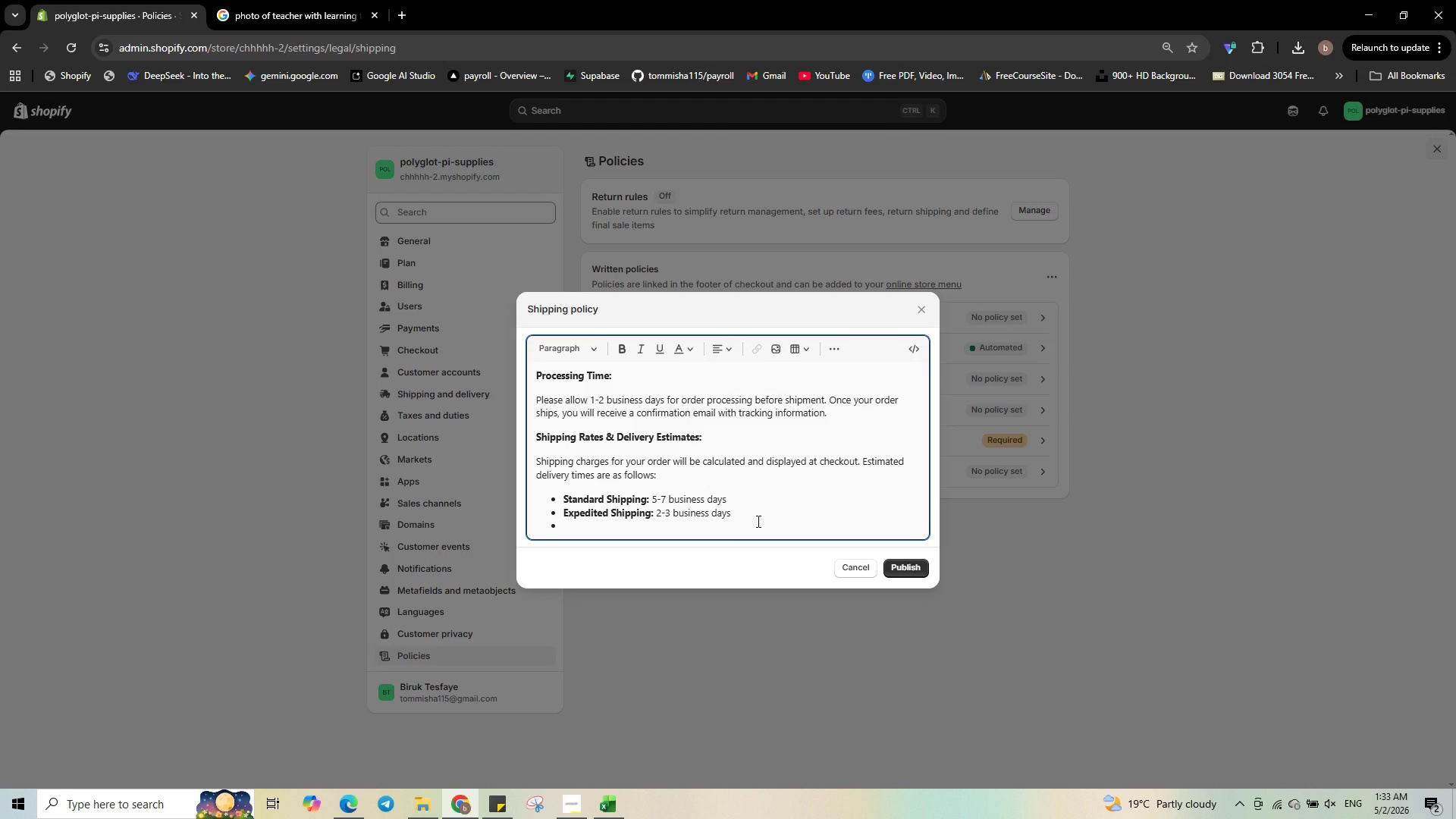 
key(Enter)
 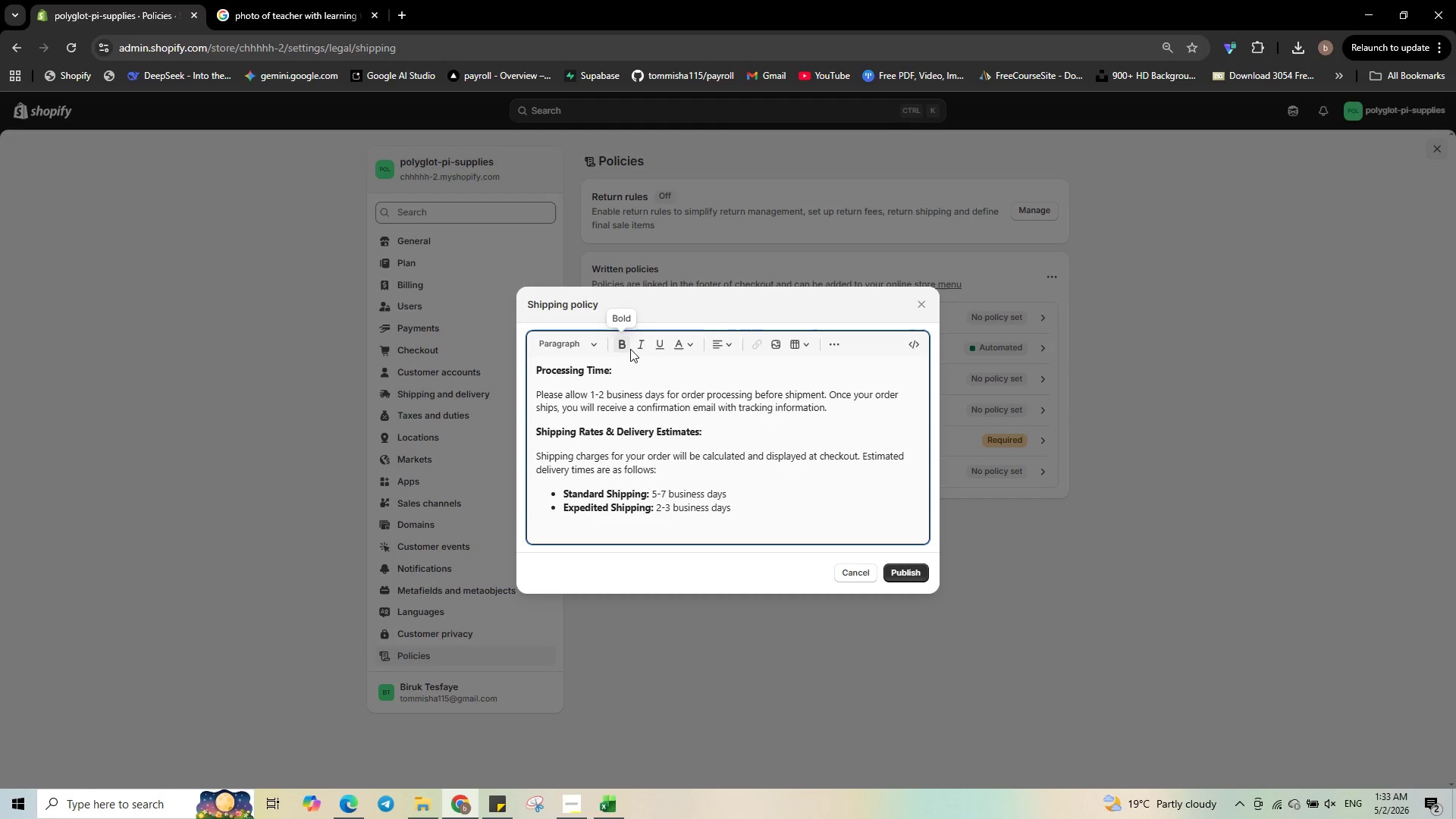 
left_click([626, 348])
 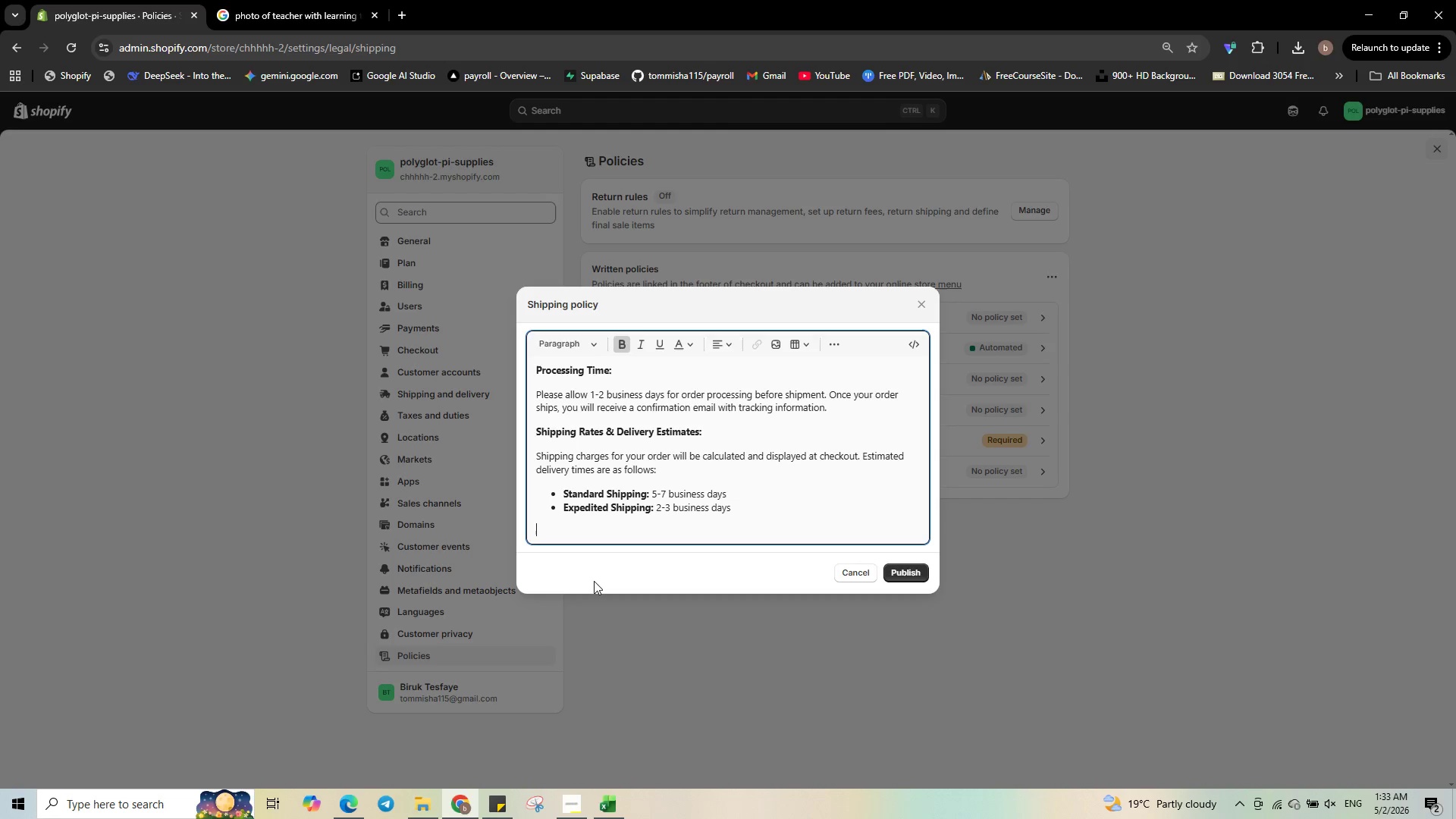 
type(p)
key(Backspace)
type(Please ni)
key(Backspace)
key(Backspace)
type(Note: )
 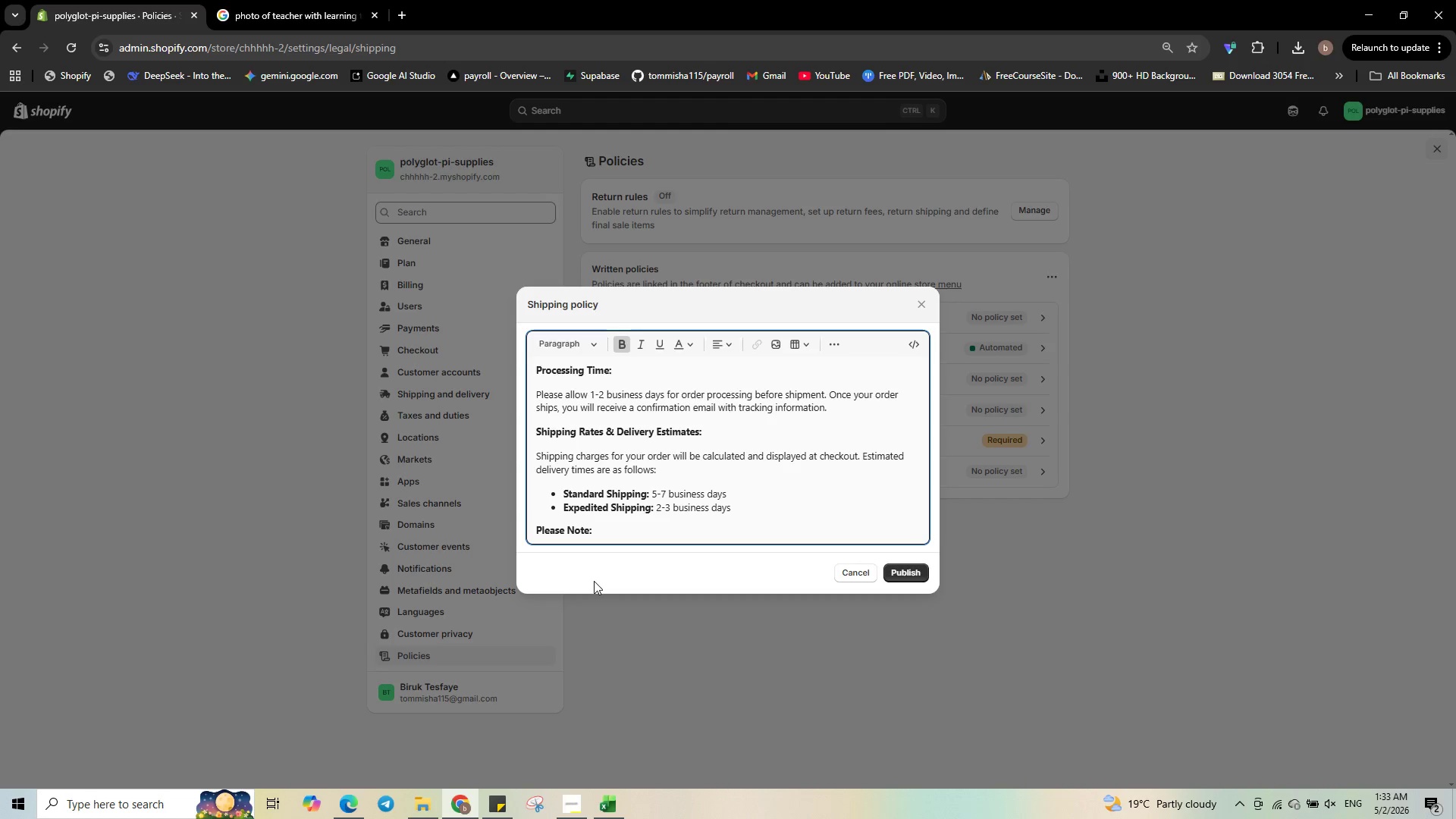 
wait(8.06)
 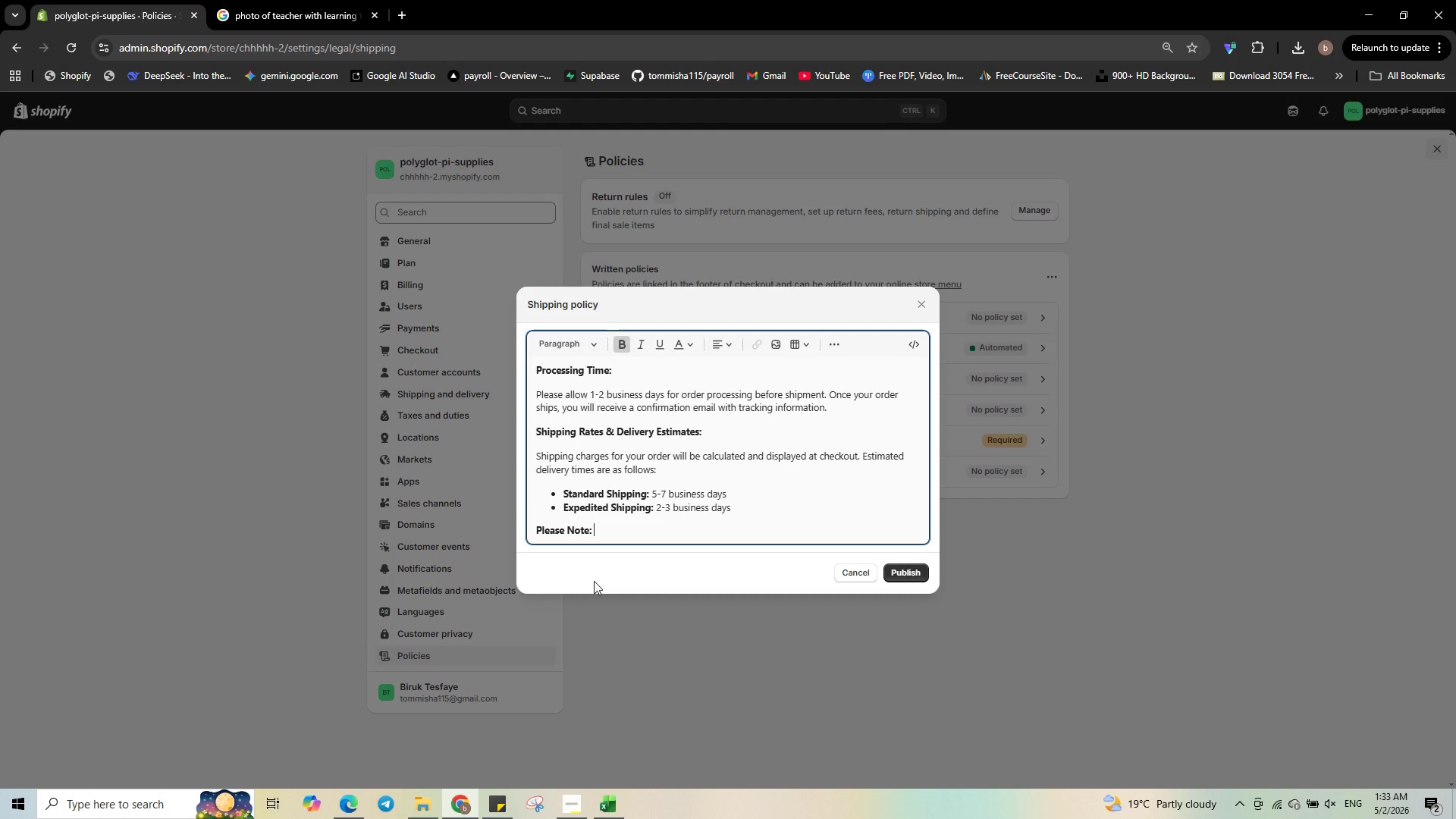 
left_click([620, 337])
 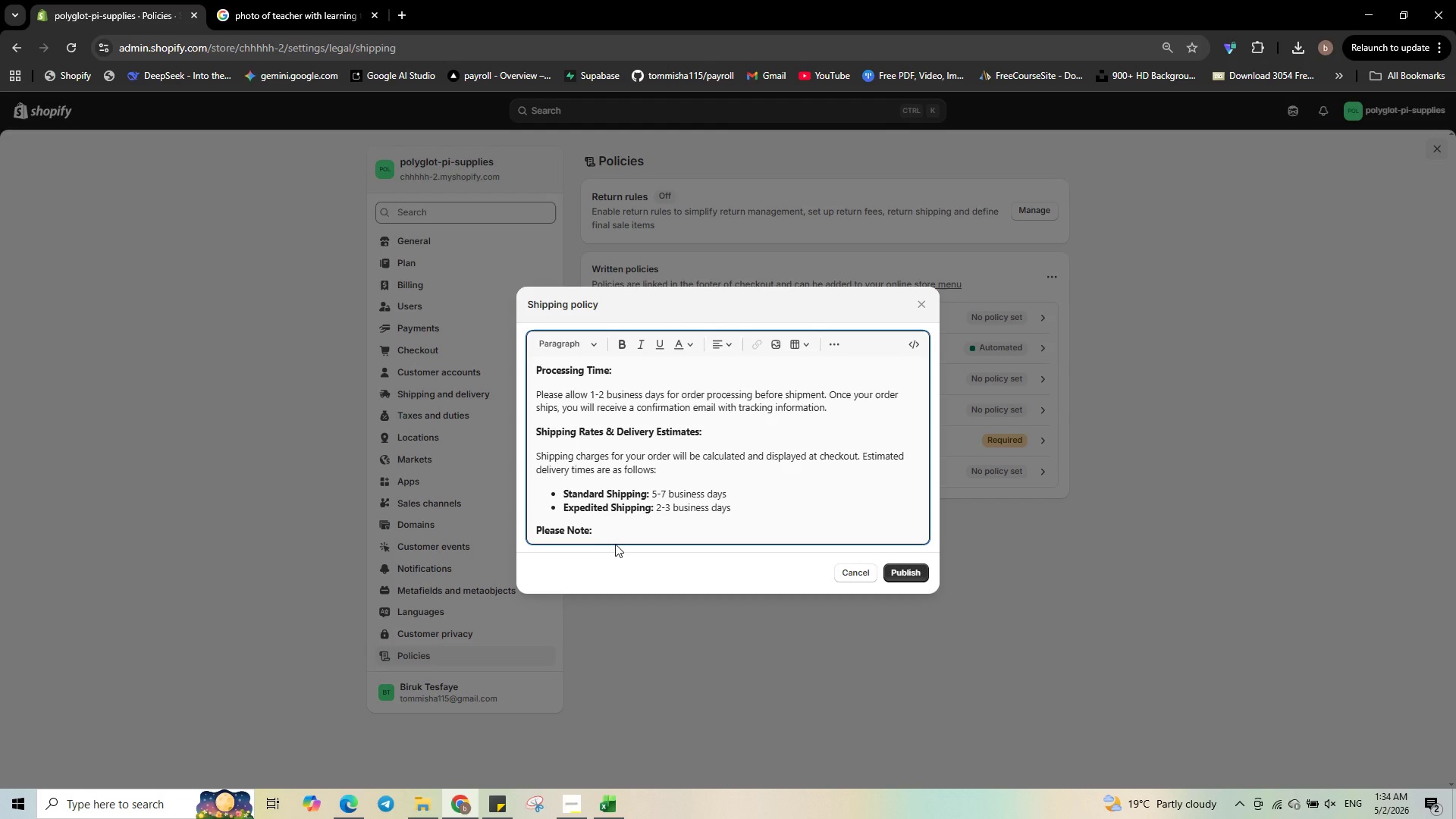 
type(Delivery delays can occasionally )
 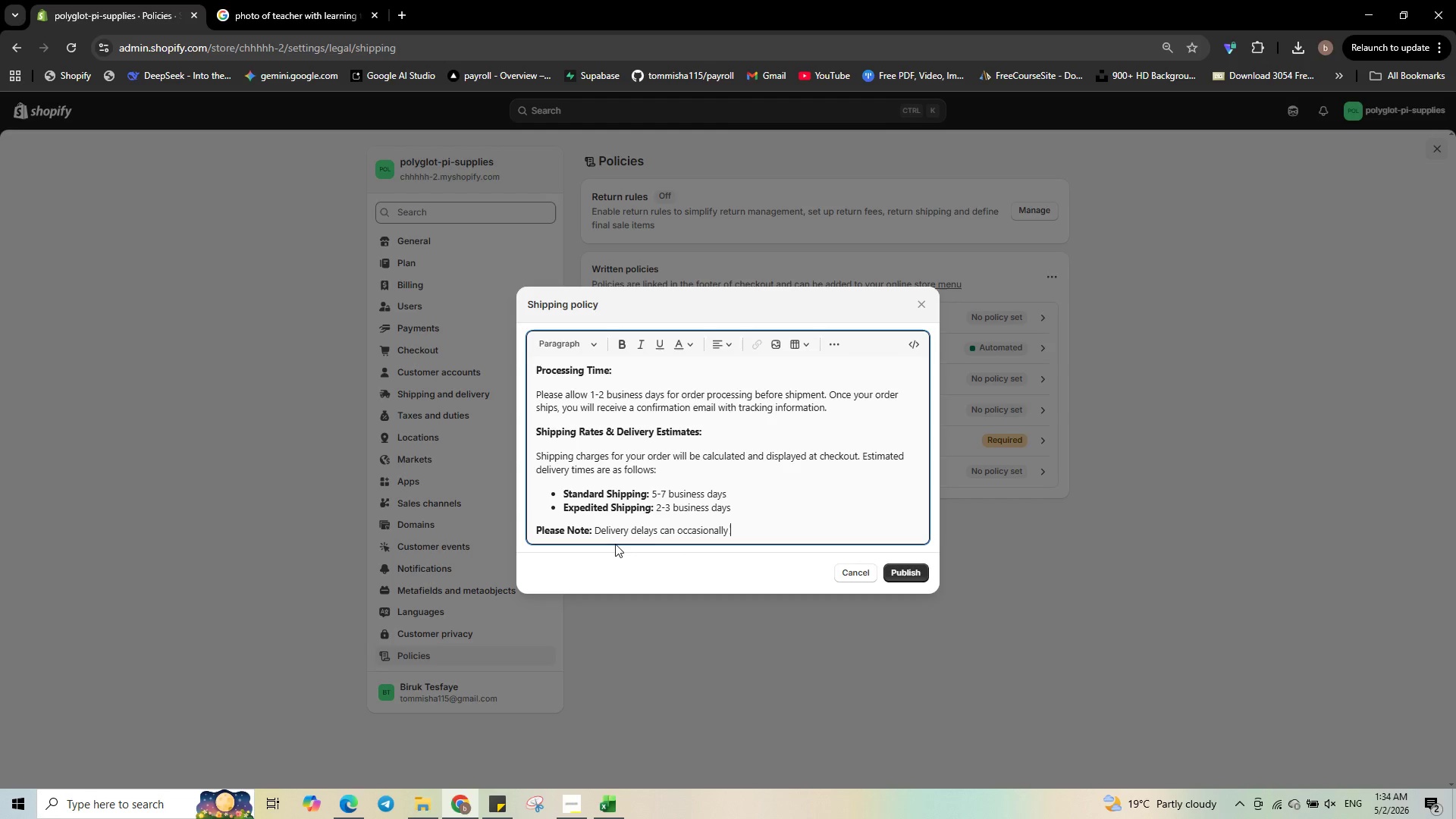 
type(occ)
 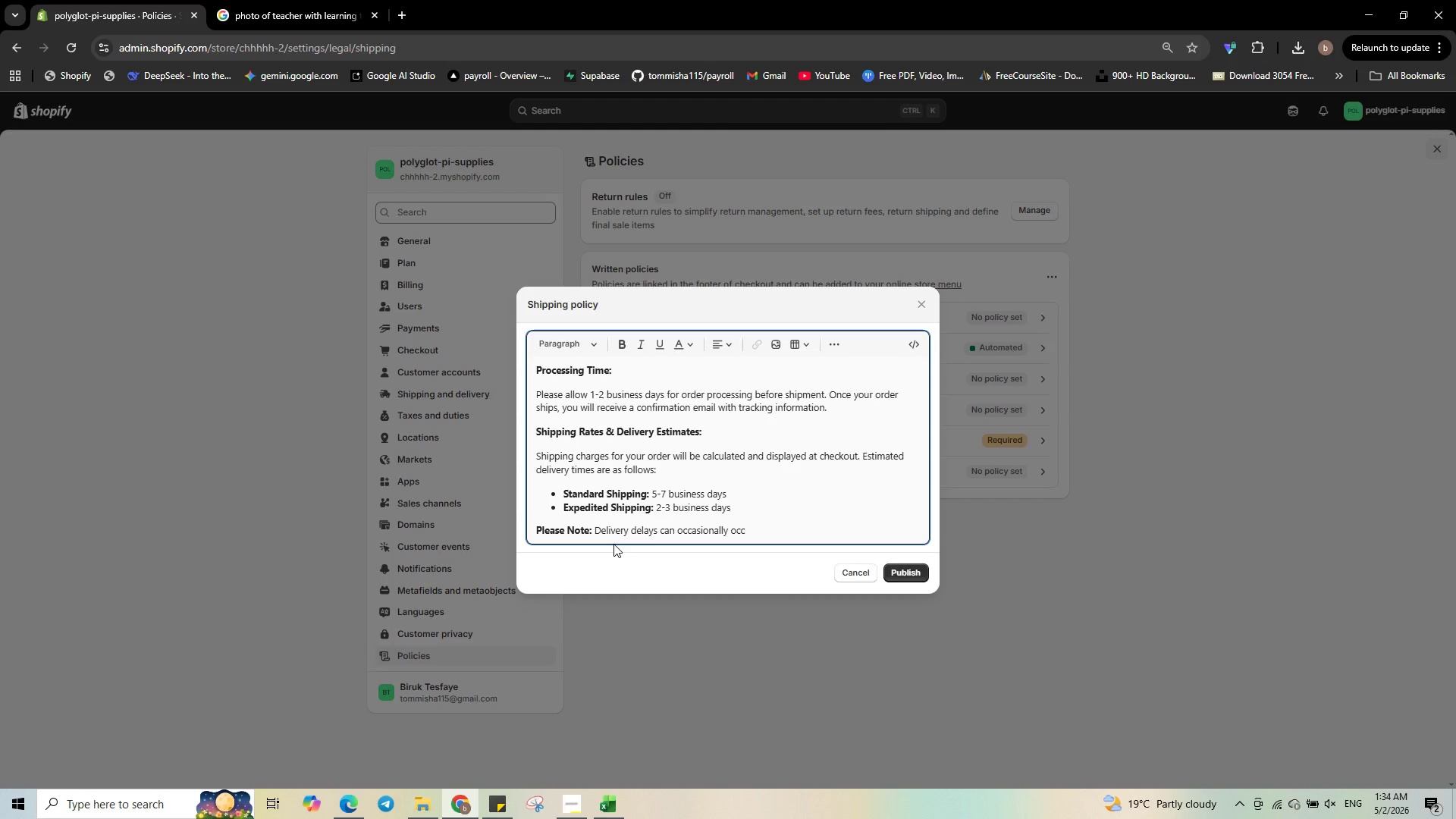 
wait(6.0)
 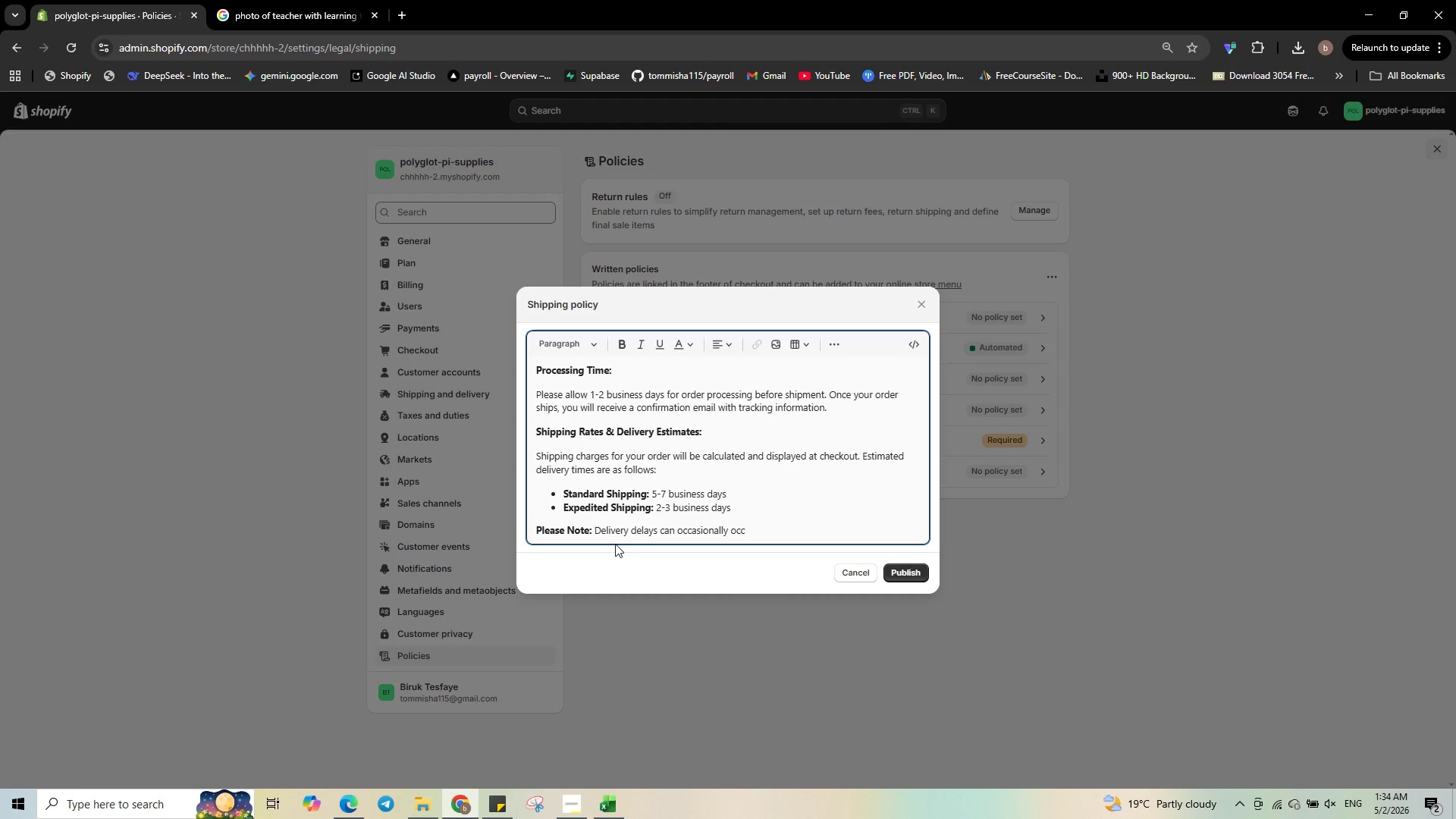 
type(ur due to factors with )
 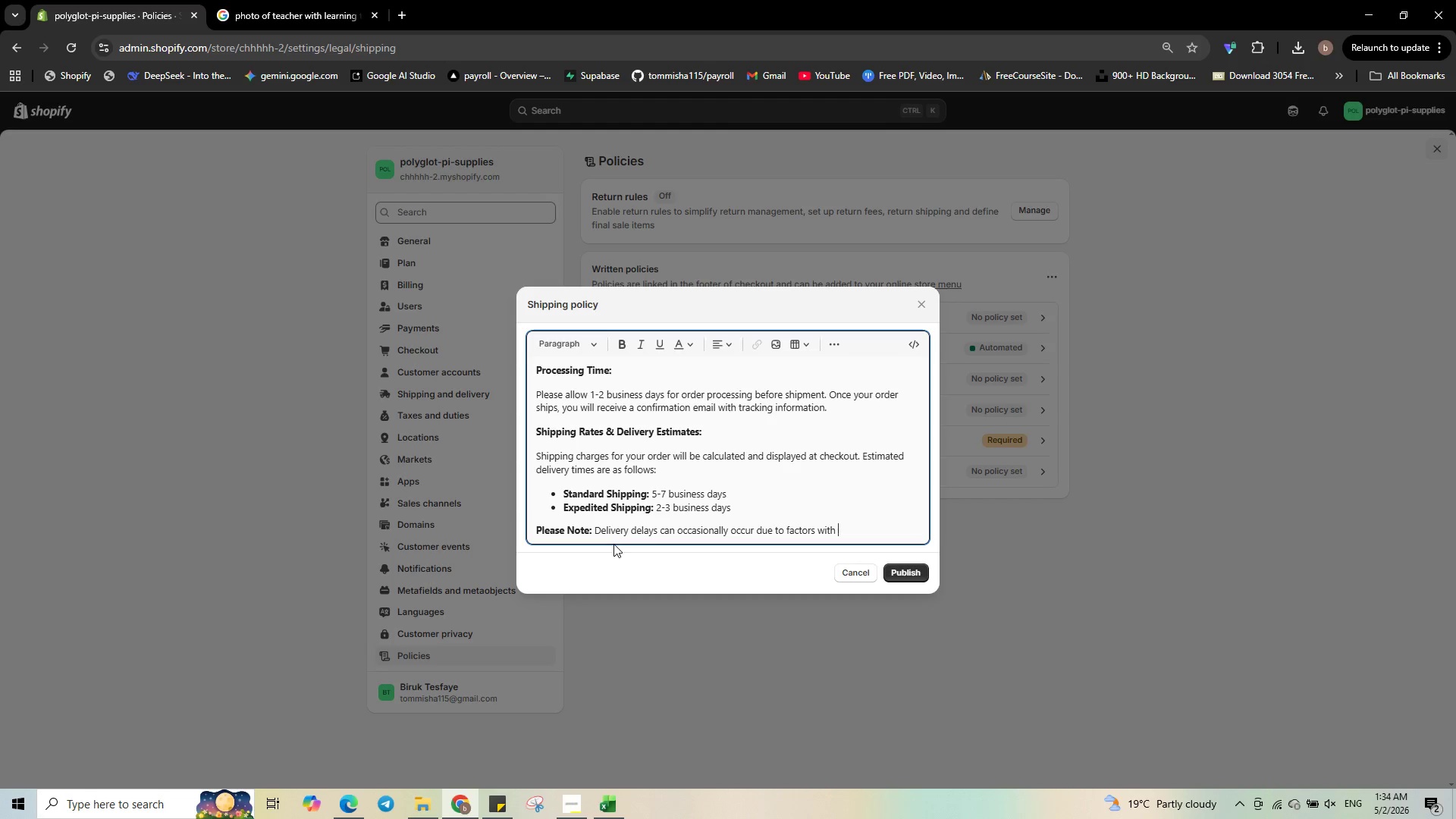 
type(our shu)
key(Backspace)
type(ipping part)
 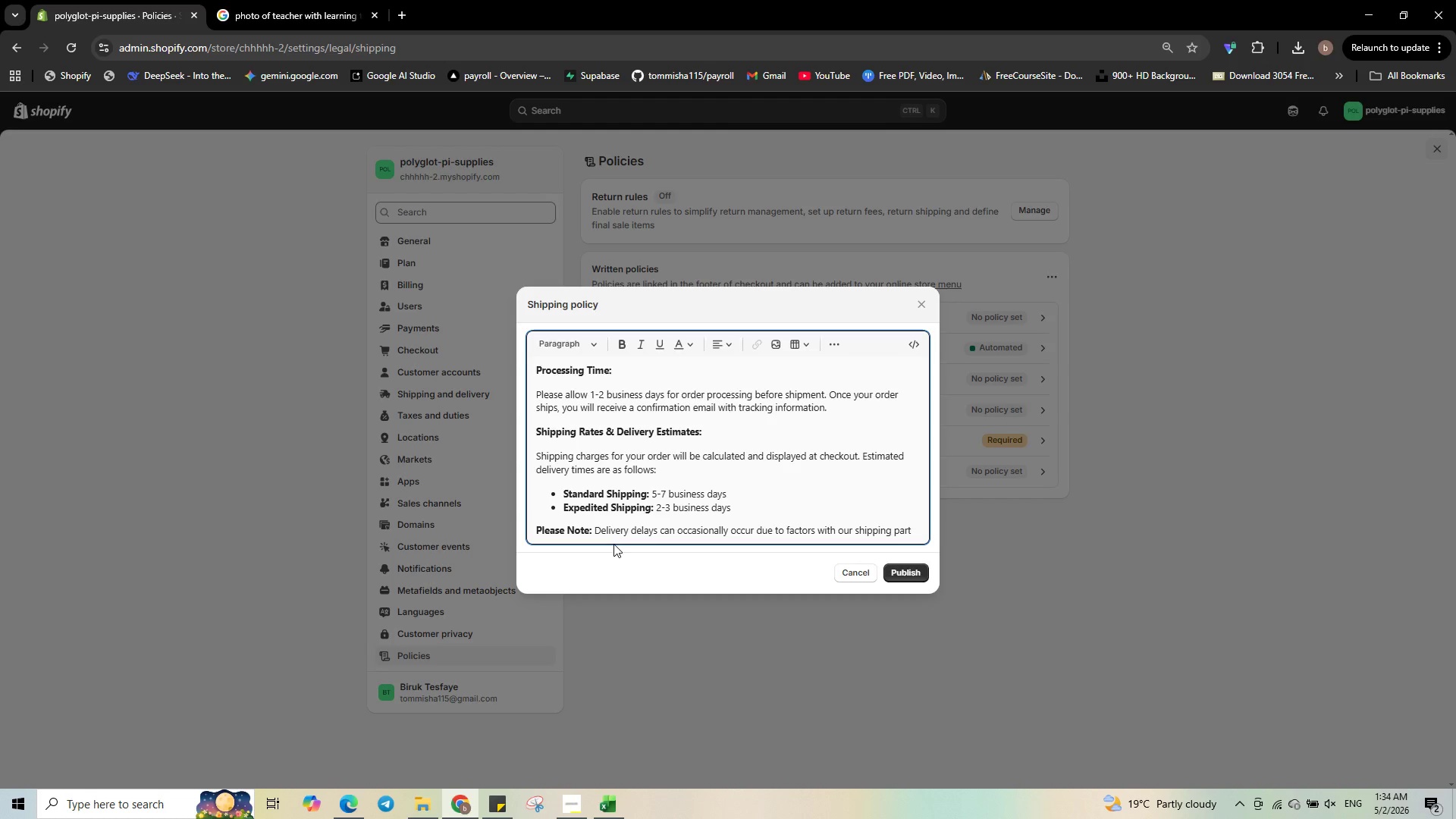 
type(ners )
 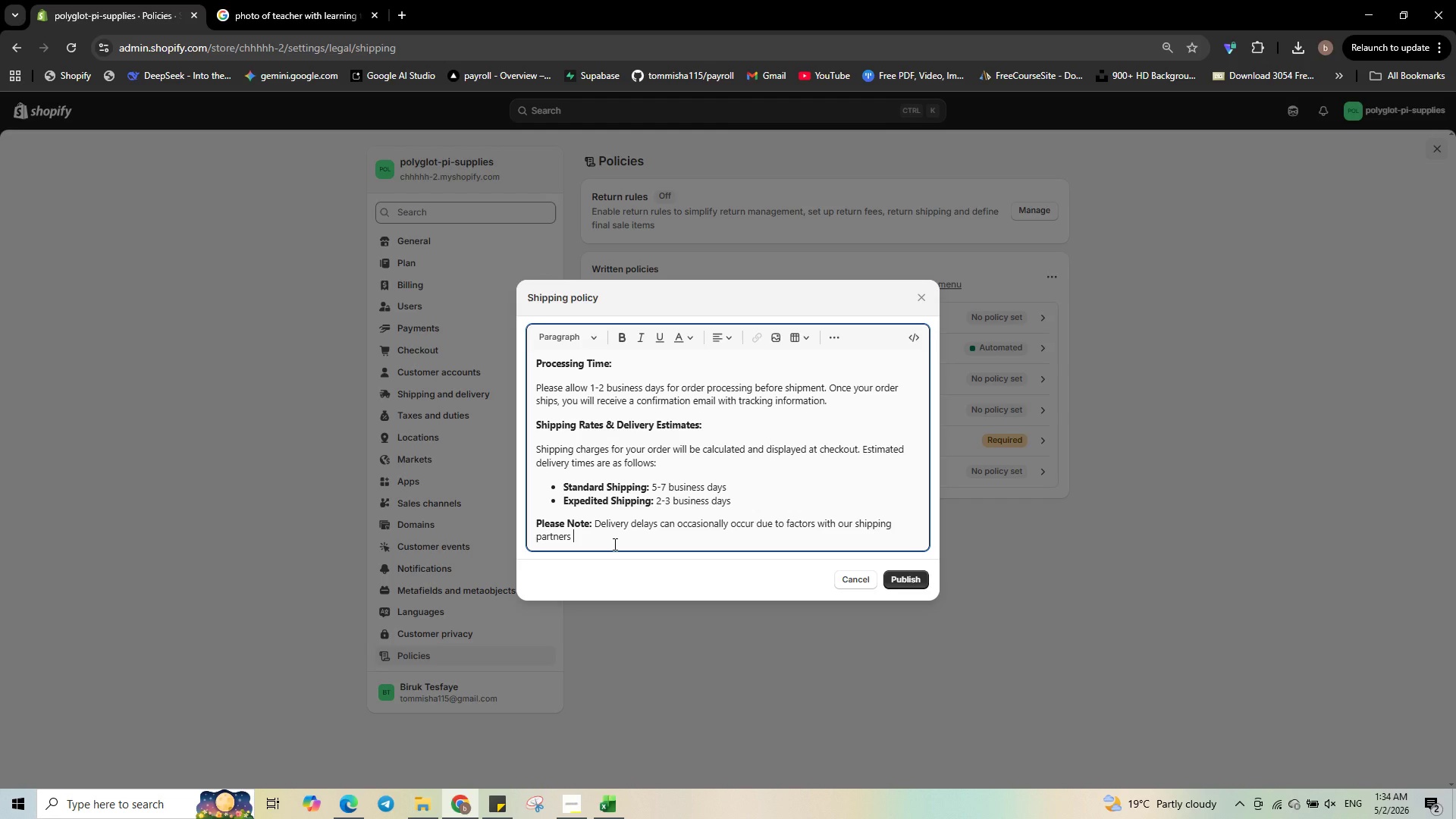 
wait(6.99)
 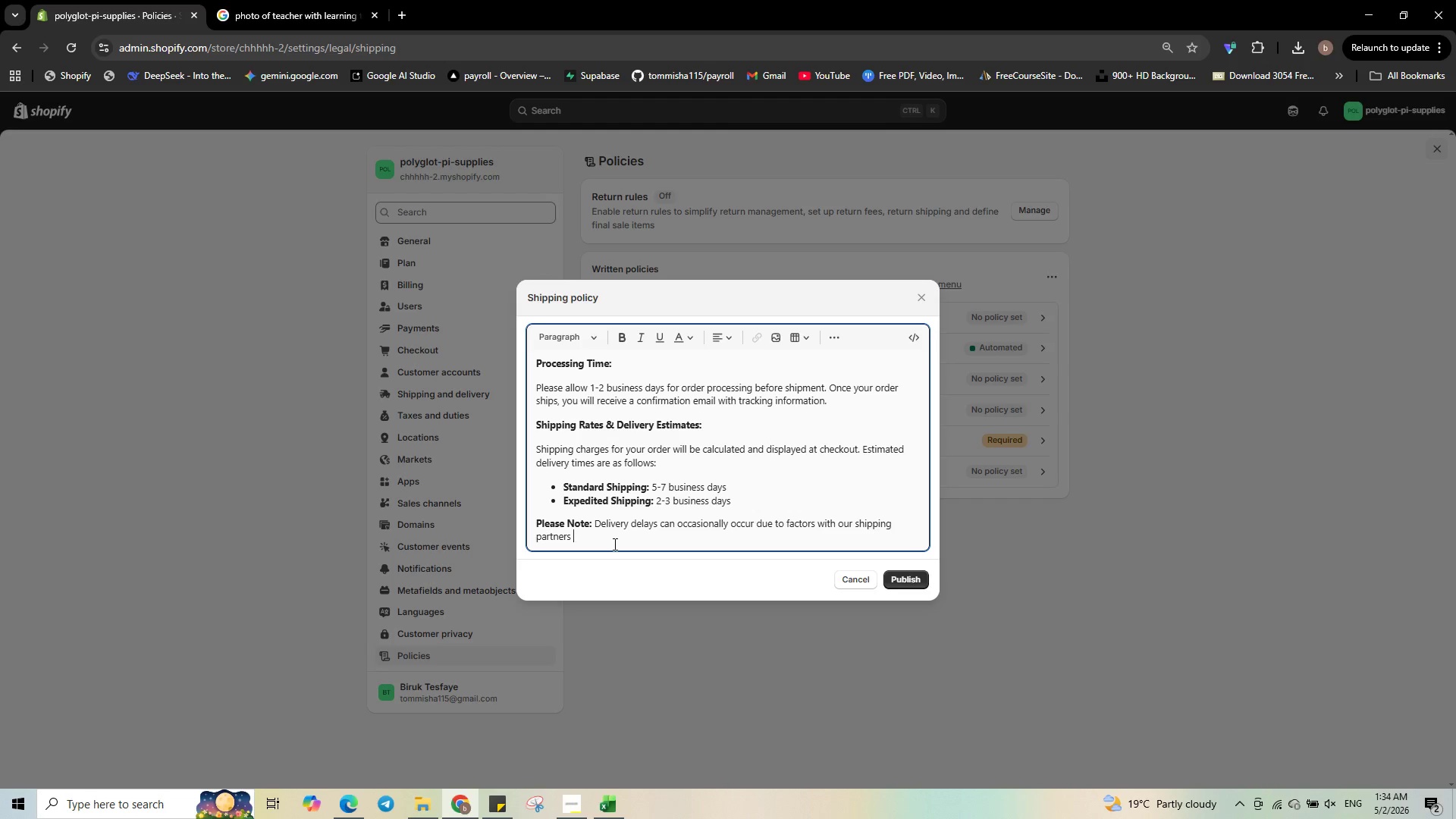 
type(or during high-volune)
key(Backspace)
key(Backspace)
type(me )
 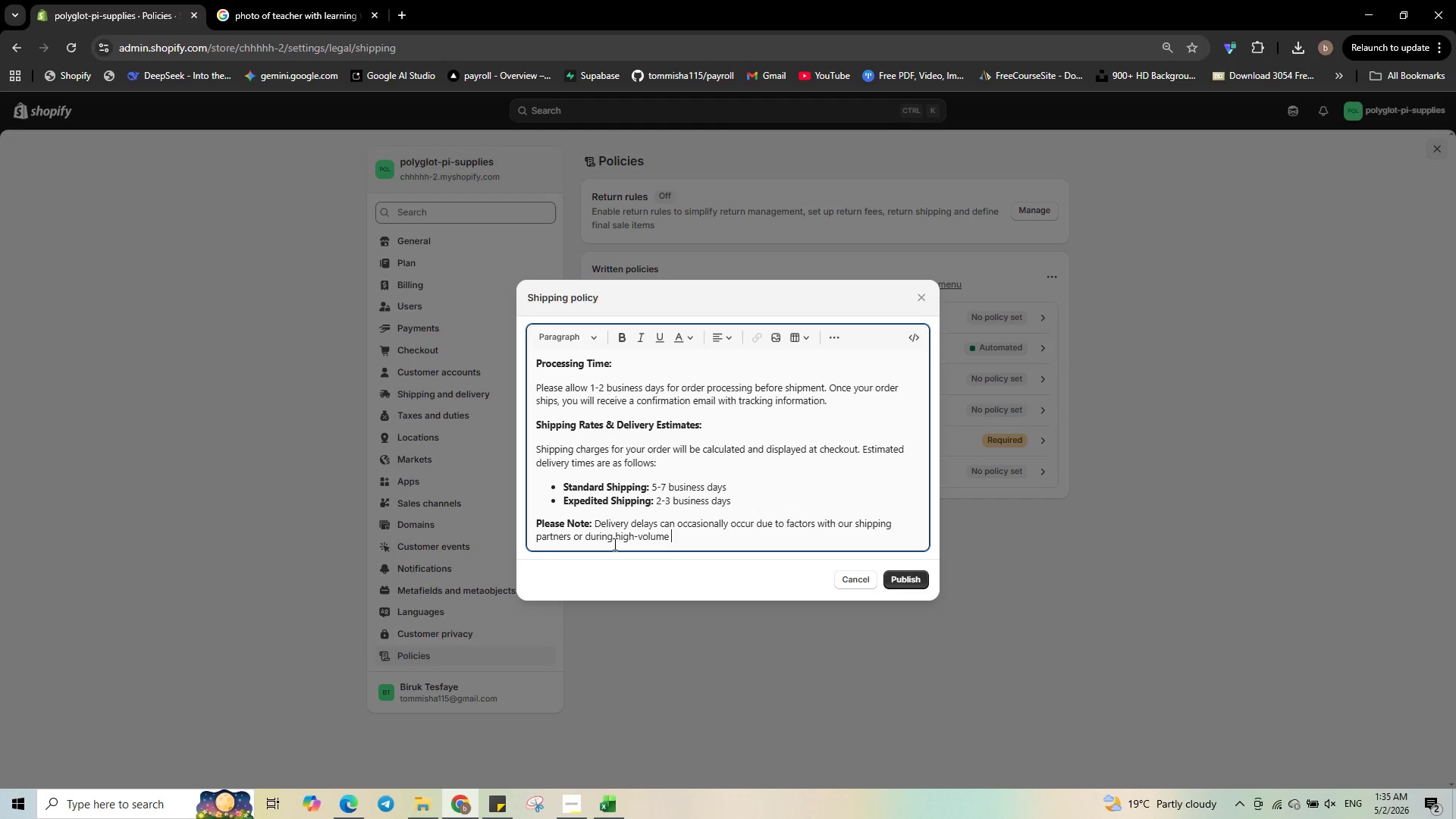 
type(sales periods.)
 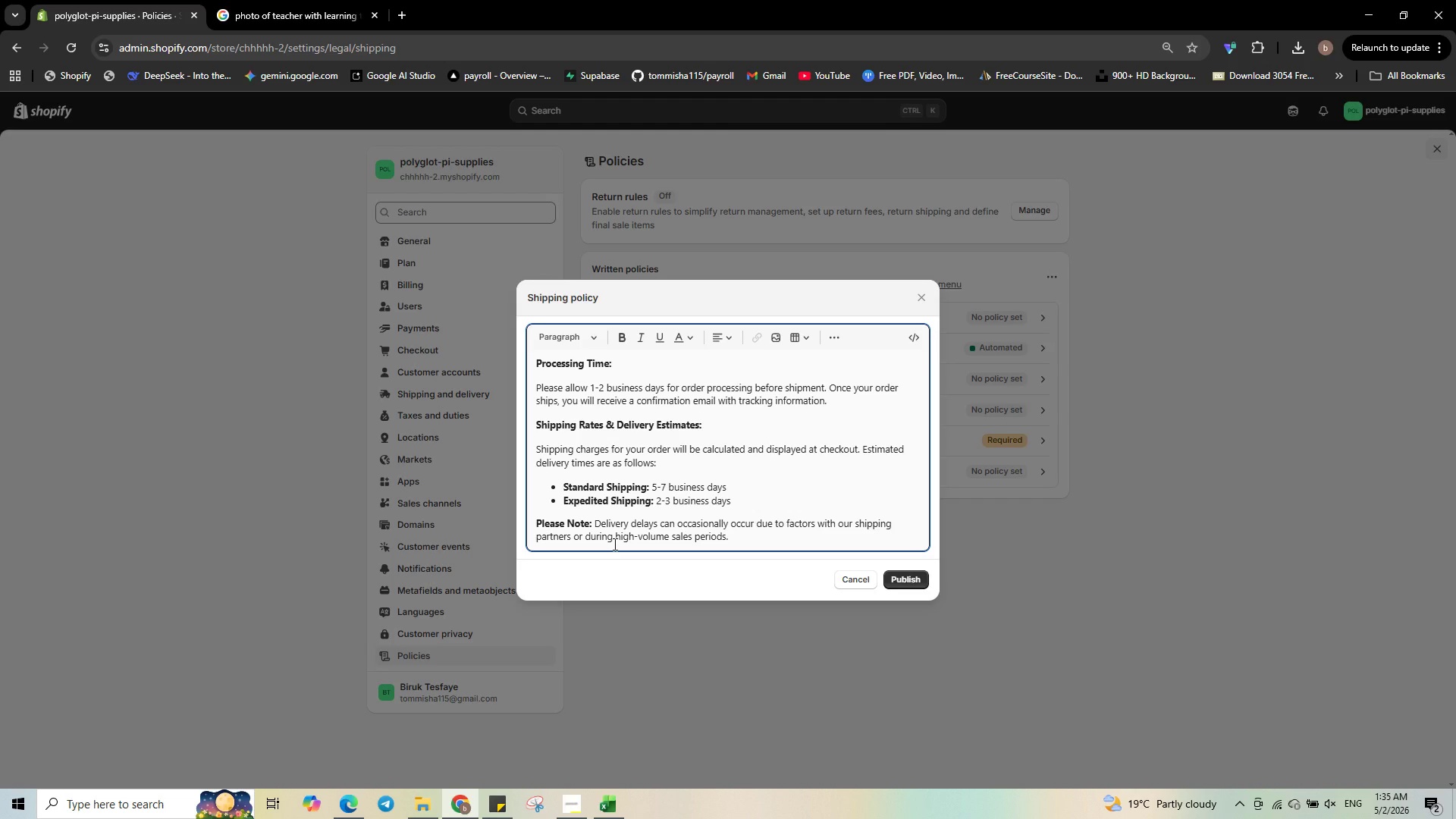 
scroll: coordinate [627, 554], scroll_direction: none, amount: 0.0
 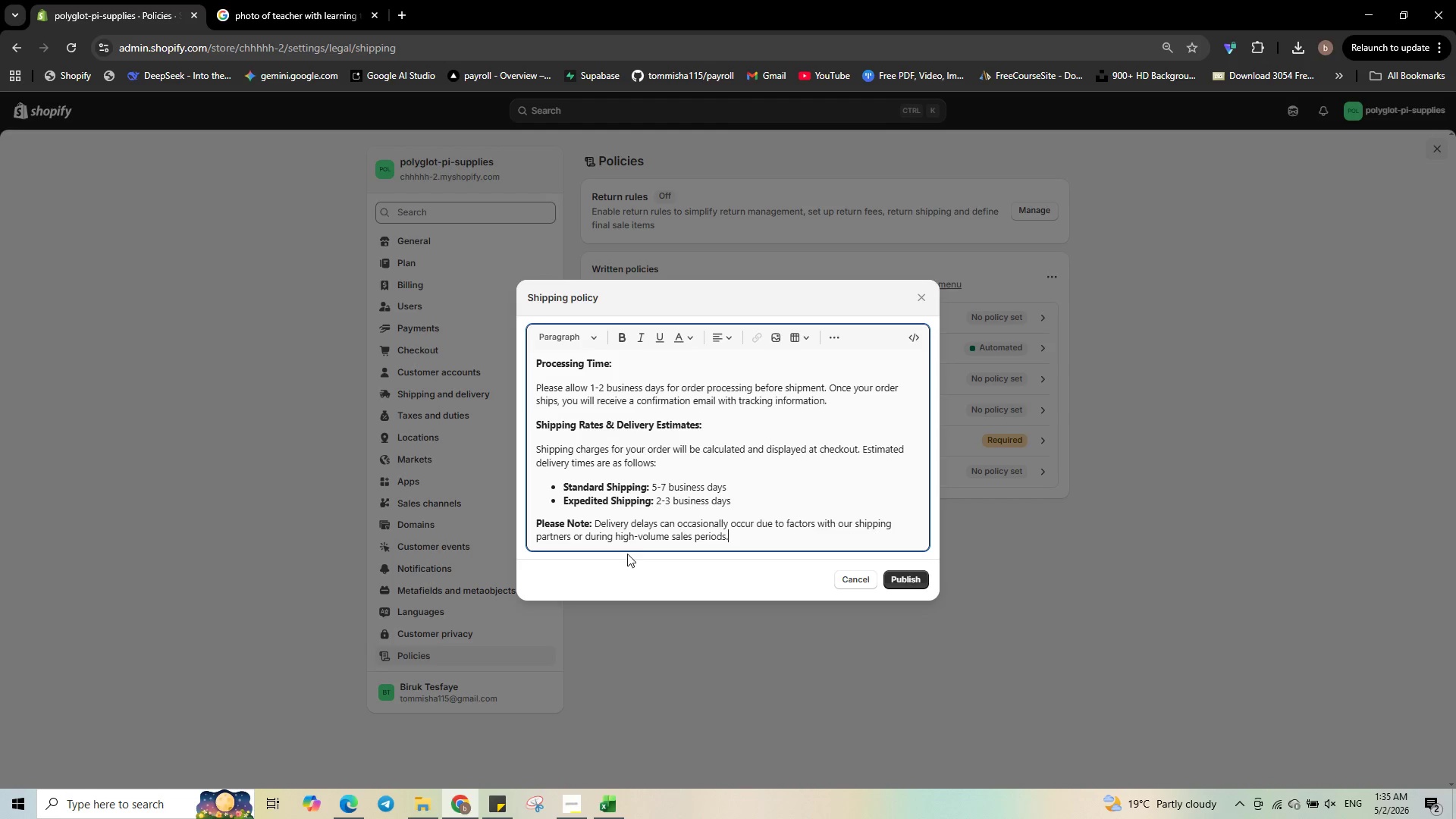 
key(Enter)
 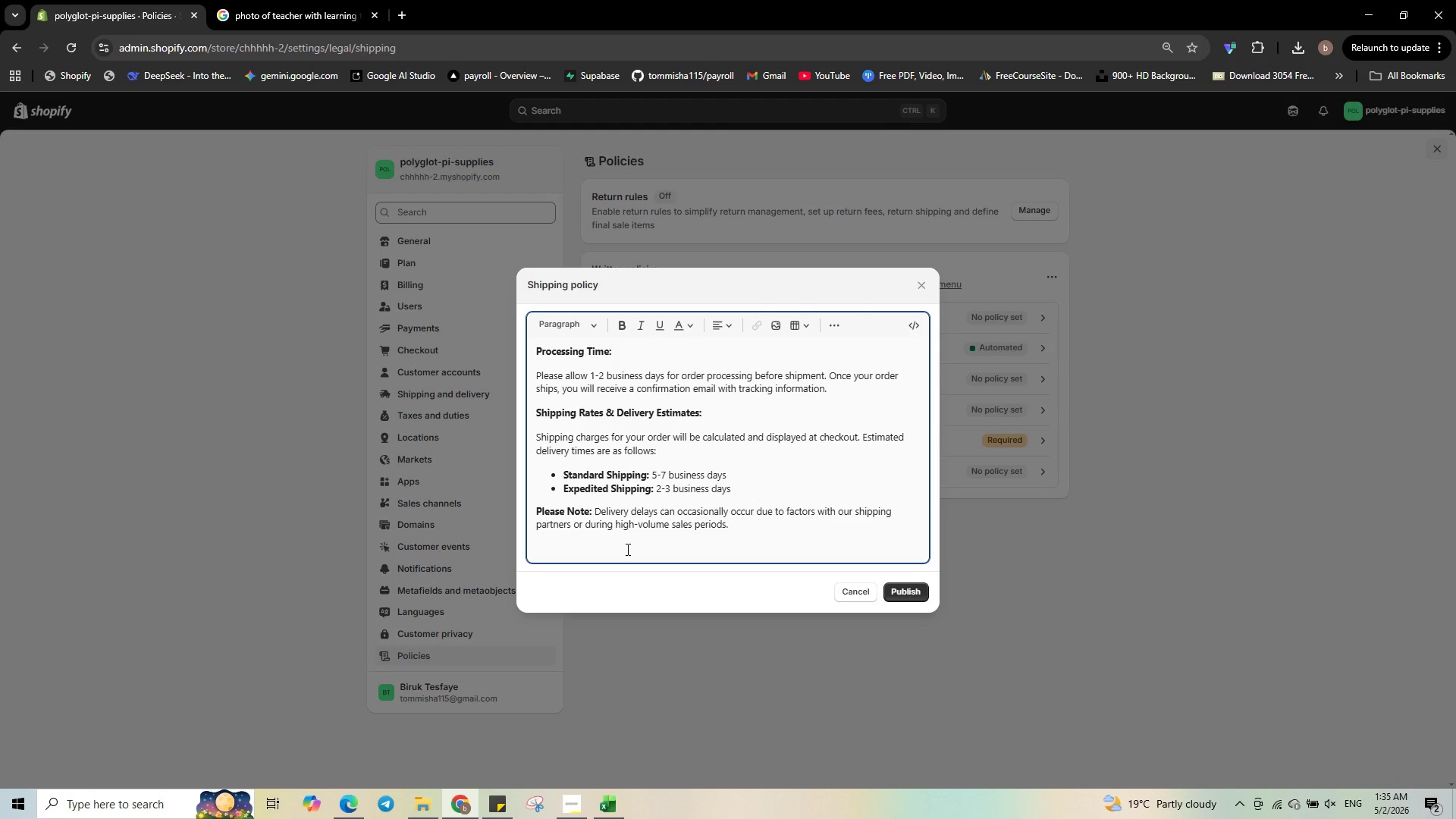 
left_click([616, 325])
 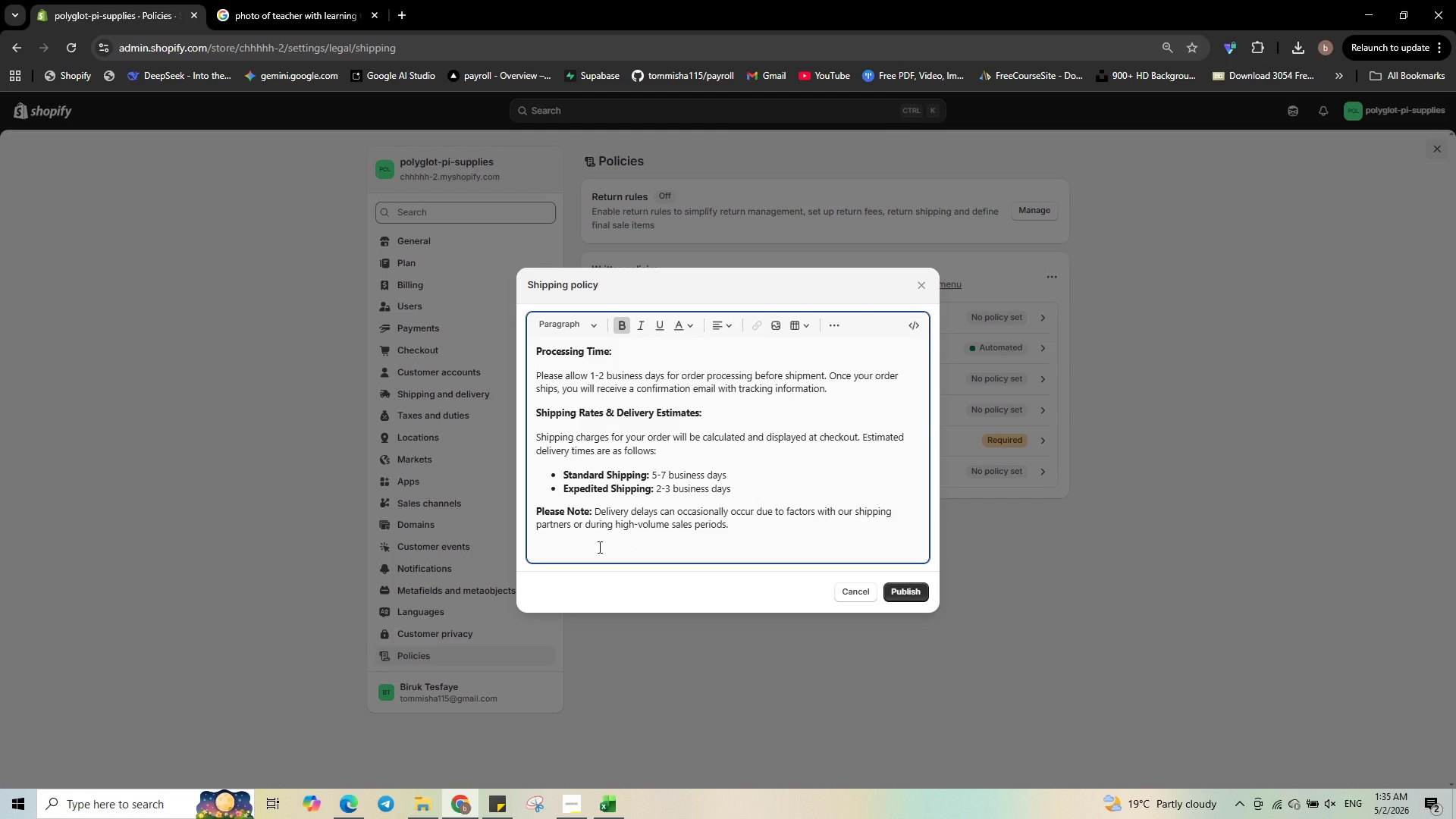 
type(International Shipping )
key(Backspace)
type(:)
 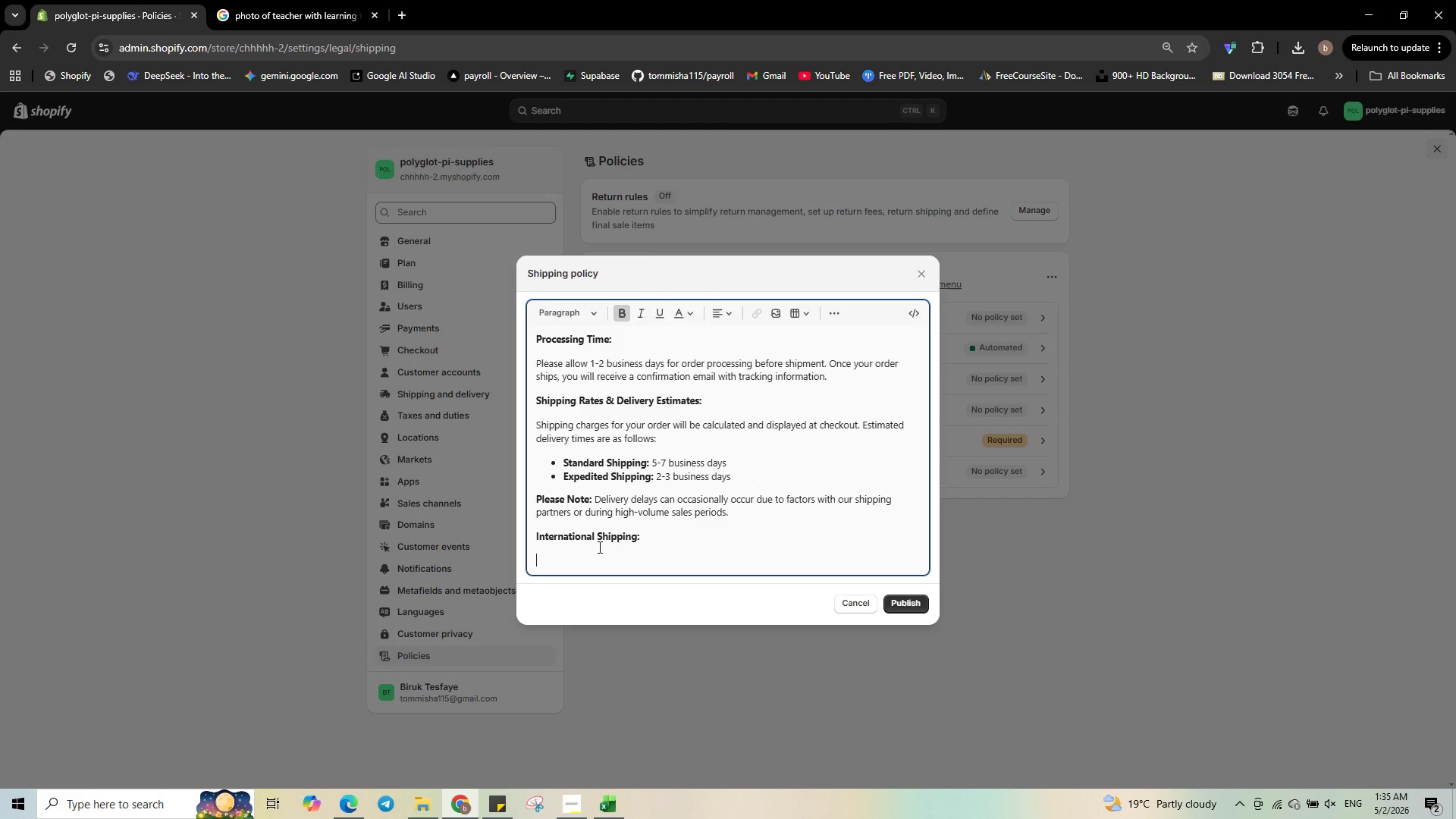 
 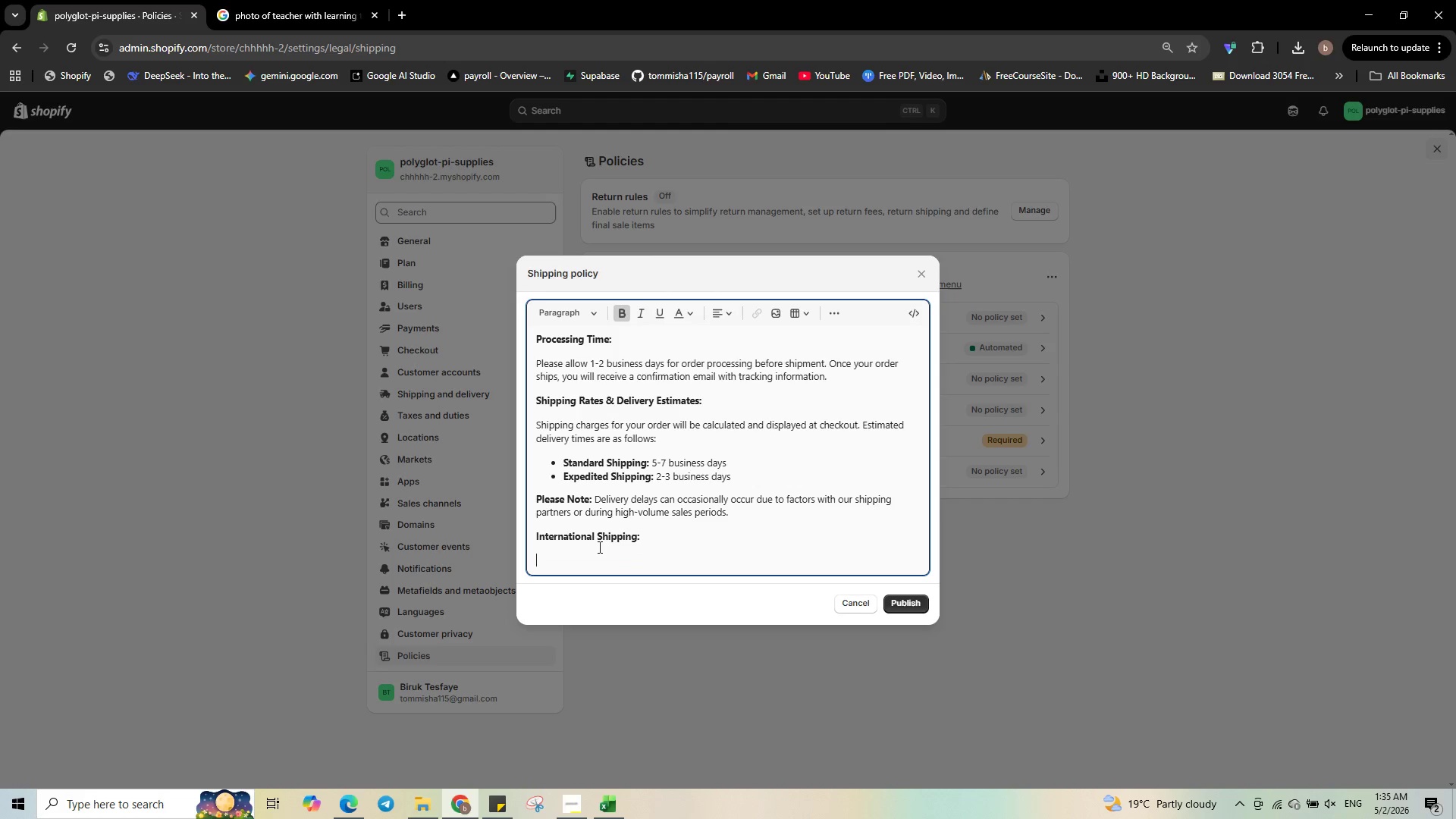 
key(Enter)
 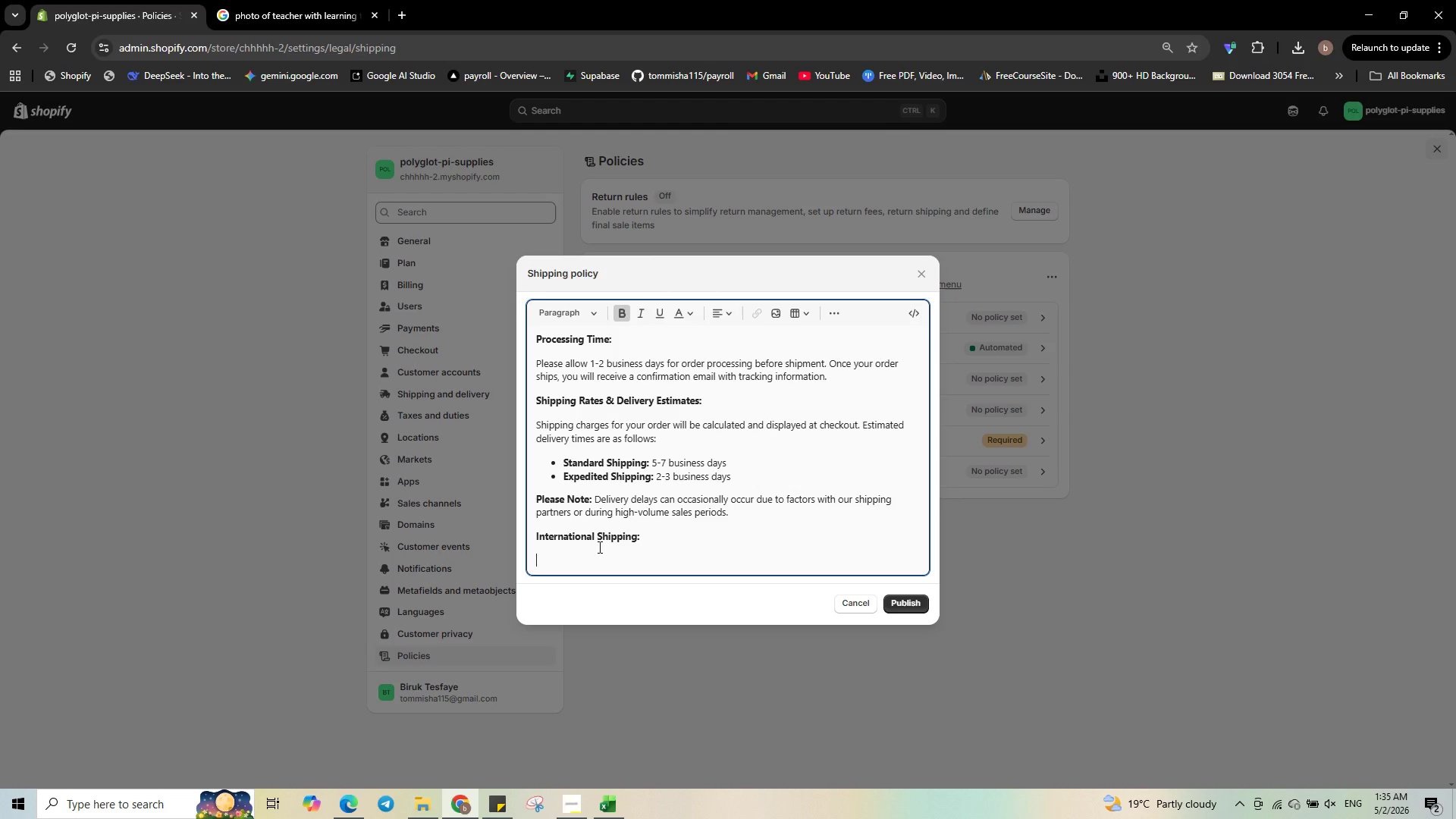 
wait(6.05)
 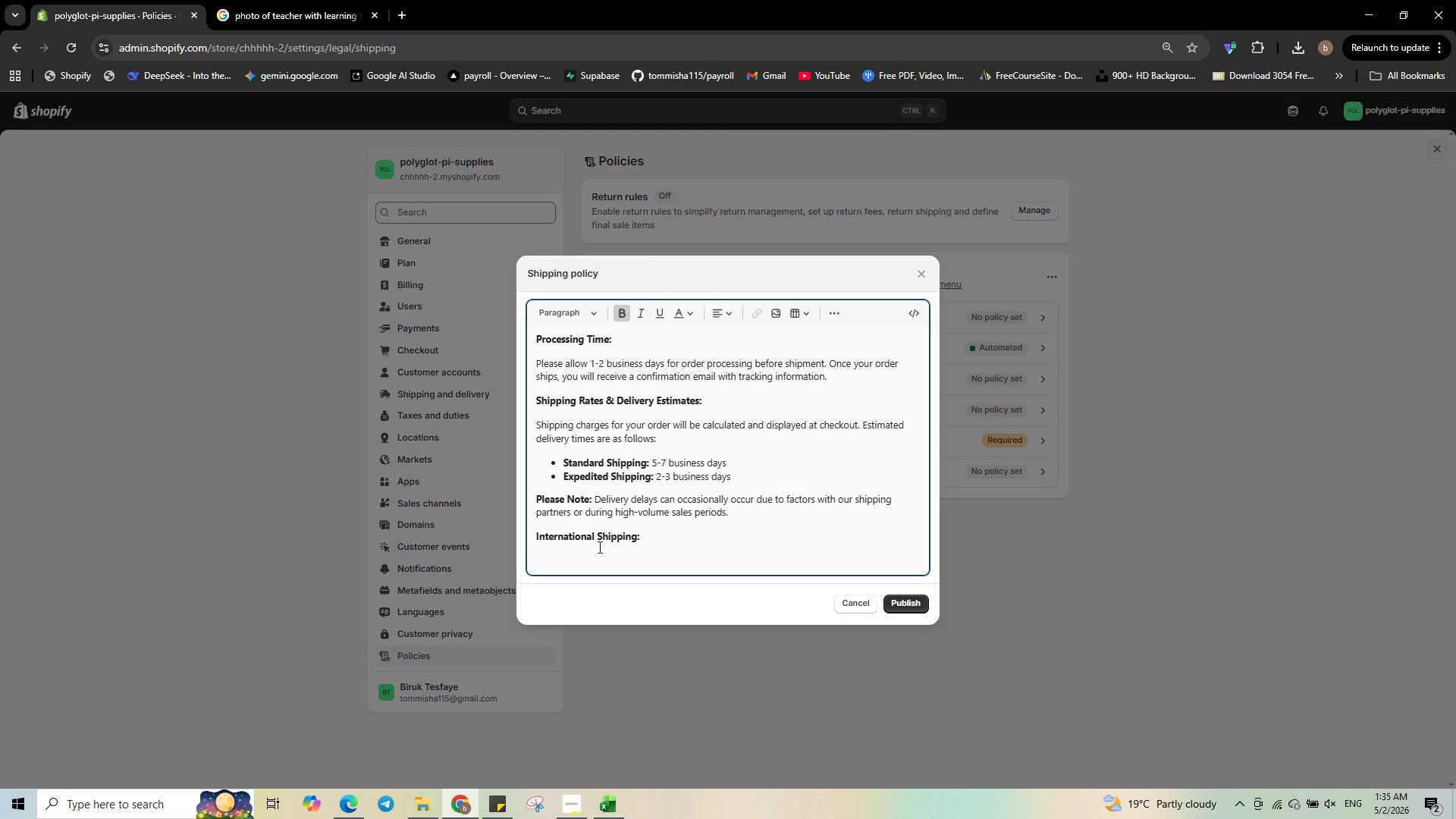 
left_click([620, 314])
 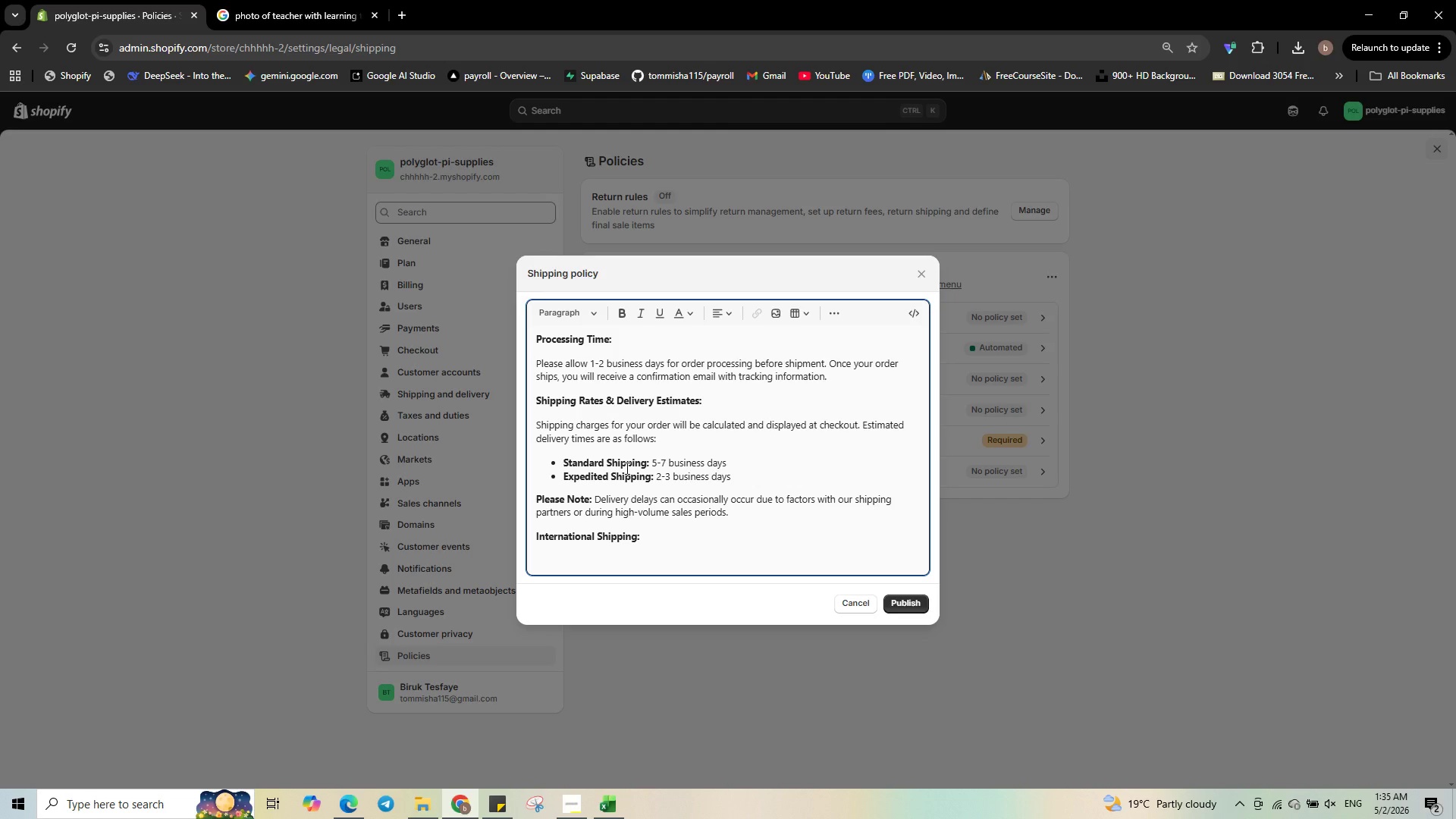 
type(We proudly offer ine)
key(Backspace)
type(ternational shipping )
 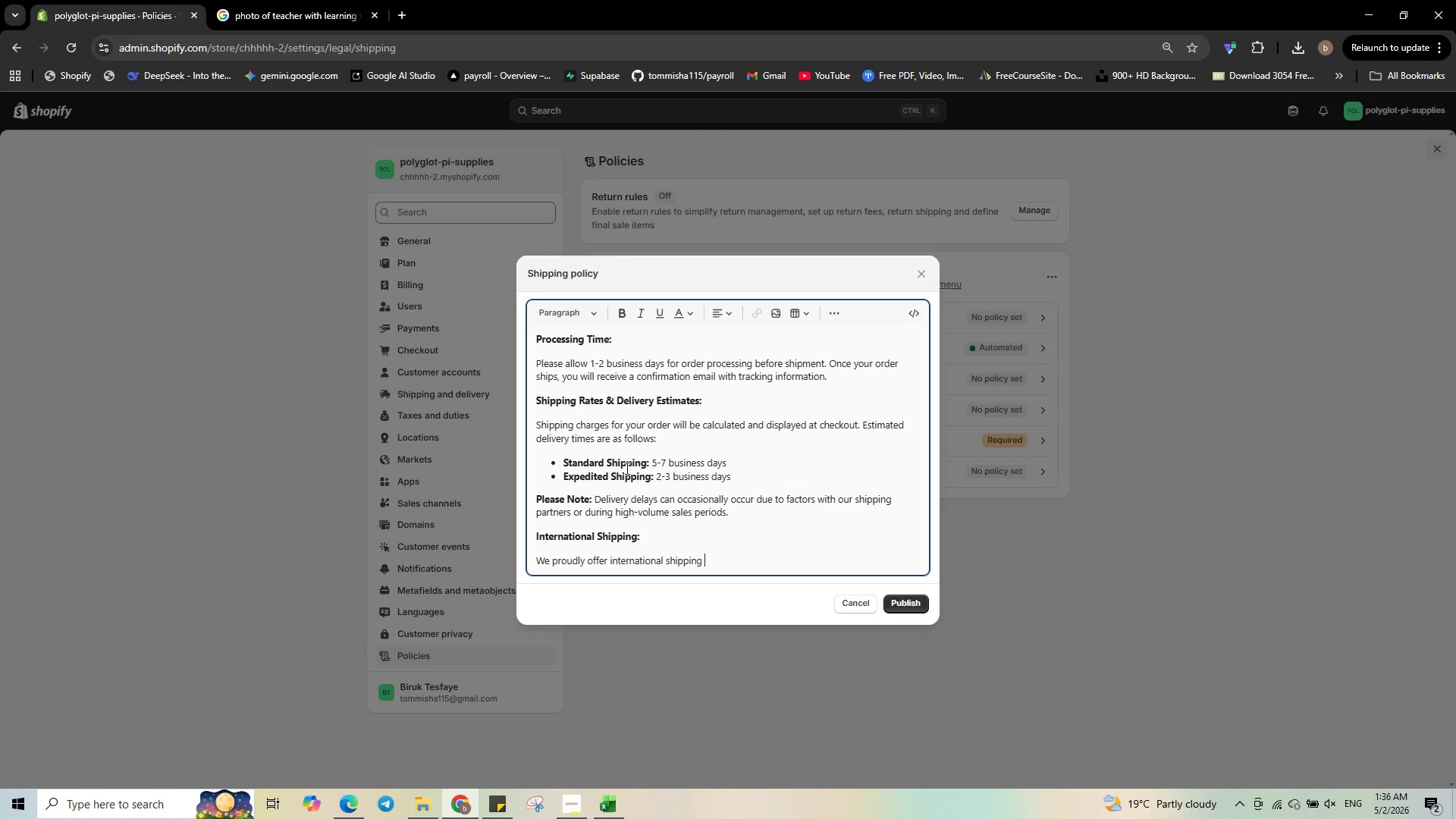 
wait(8.16)
 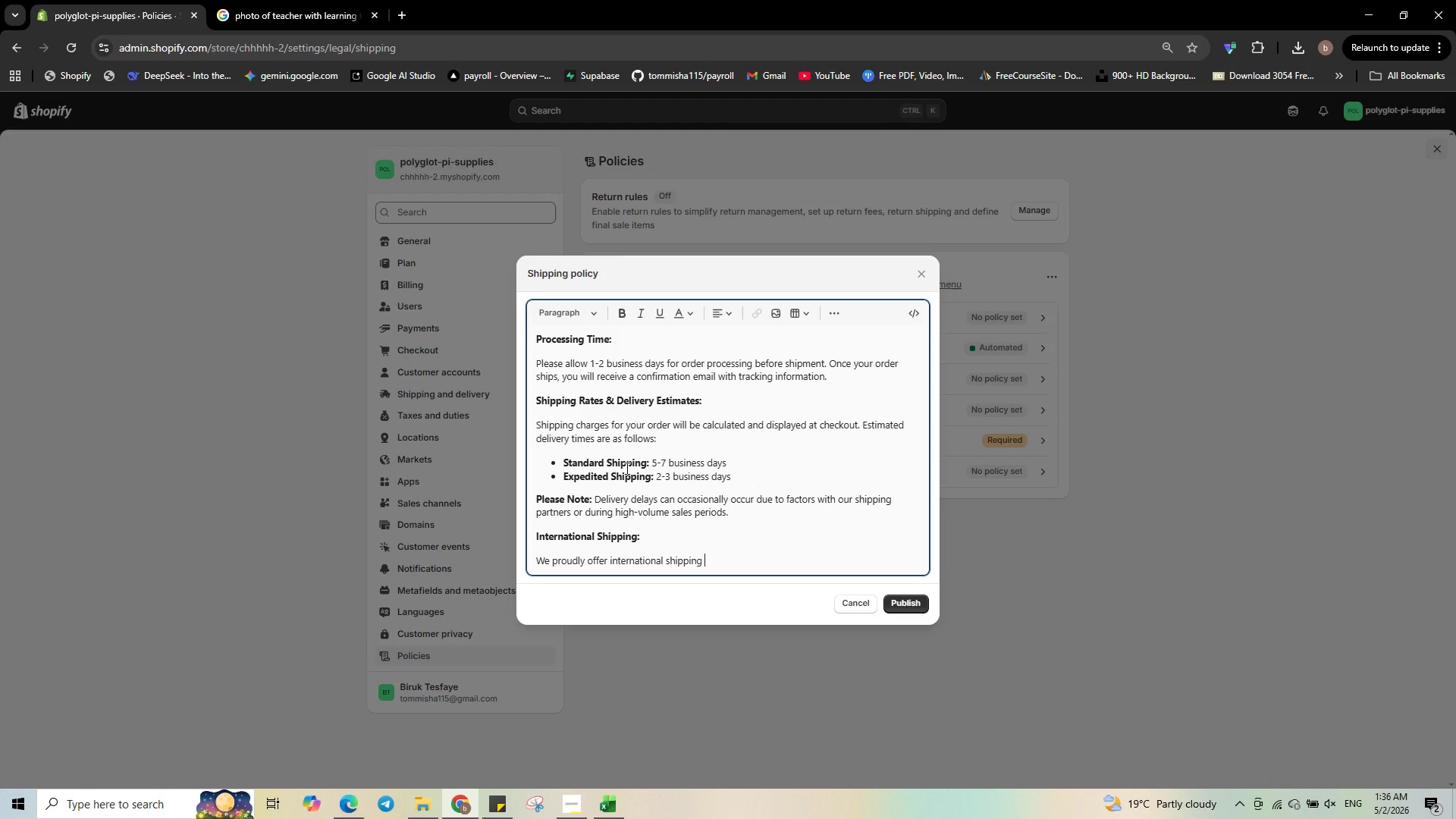 
type(to select con)
 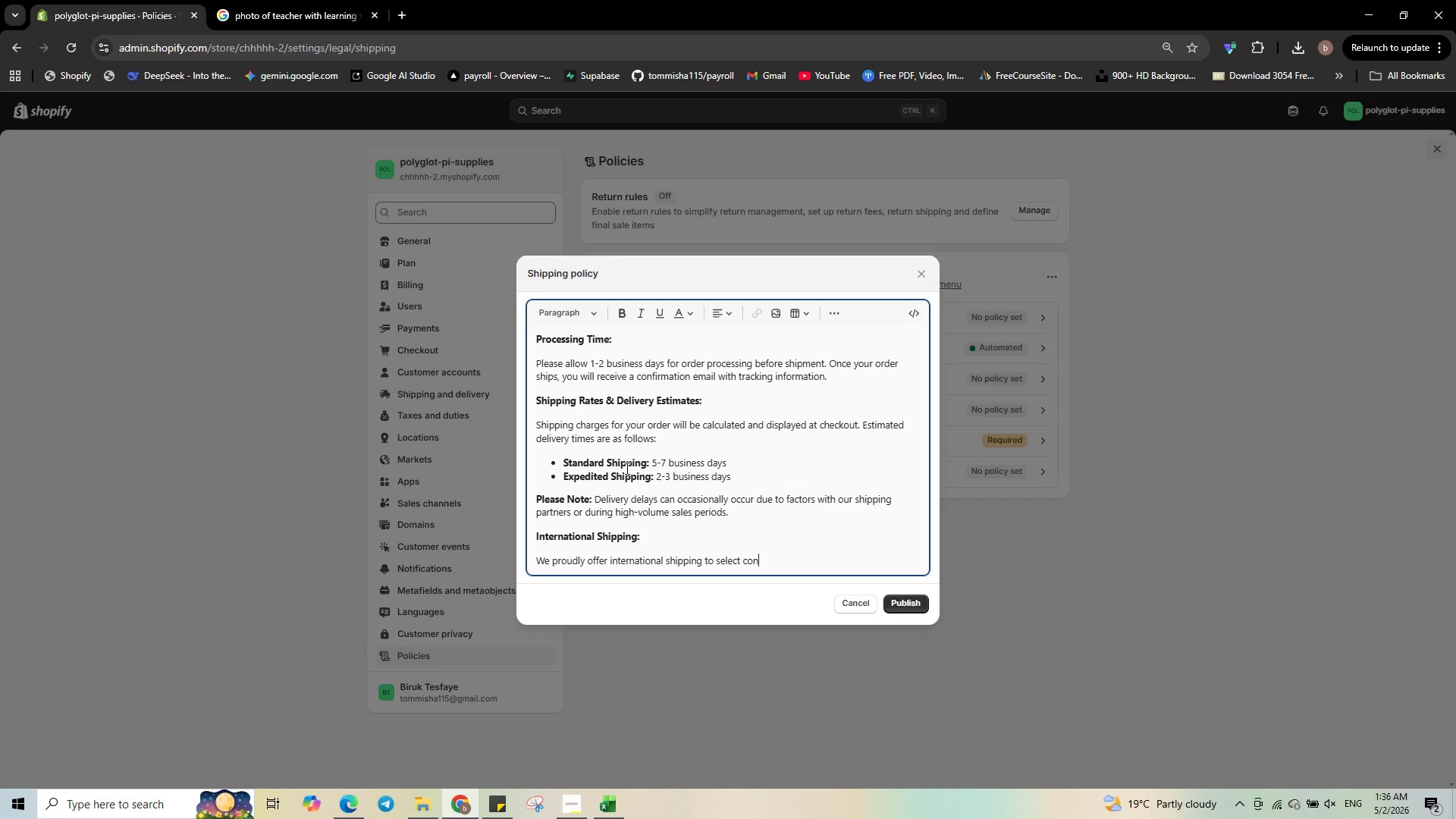 
key(Backspace)
type(untries )
key(Backspace)
type(. )
 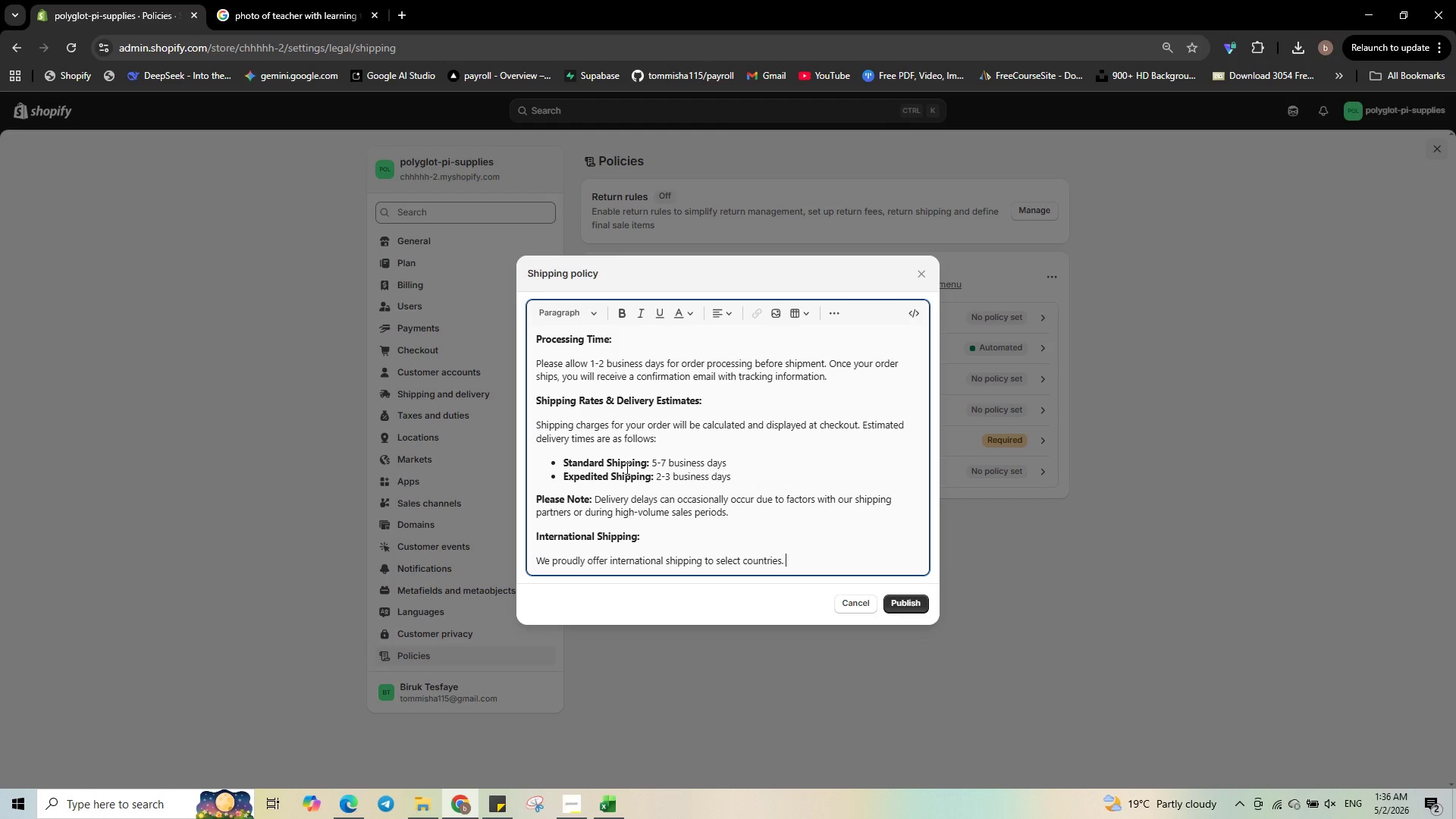 
type(Shipping charges and delivery times will be calculated at che)
key(Backspace)
key(Backspace)
type(heckout )
key(Backspace)
type(. )
 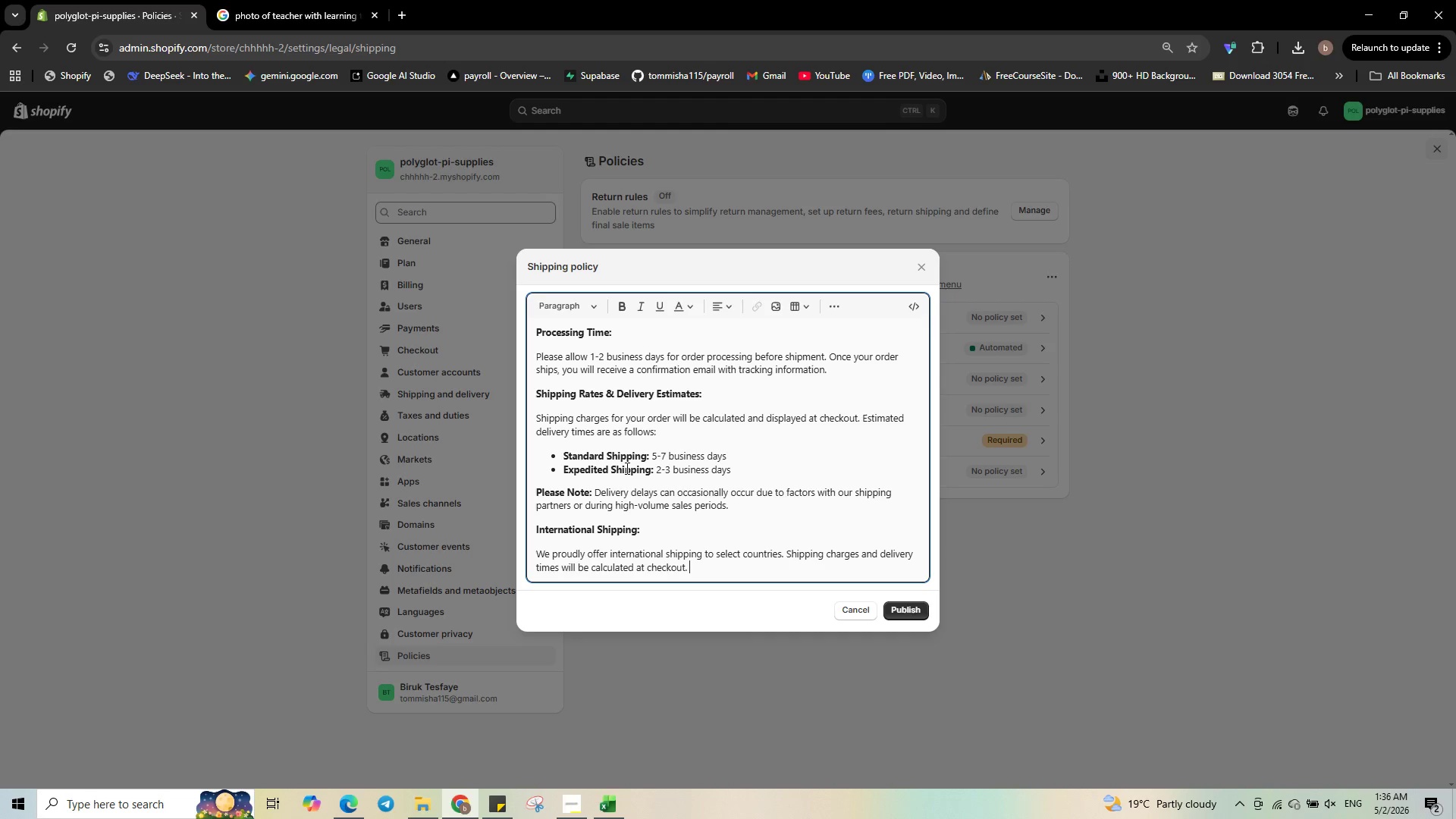 
type(please be aware that your order )
 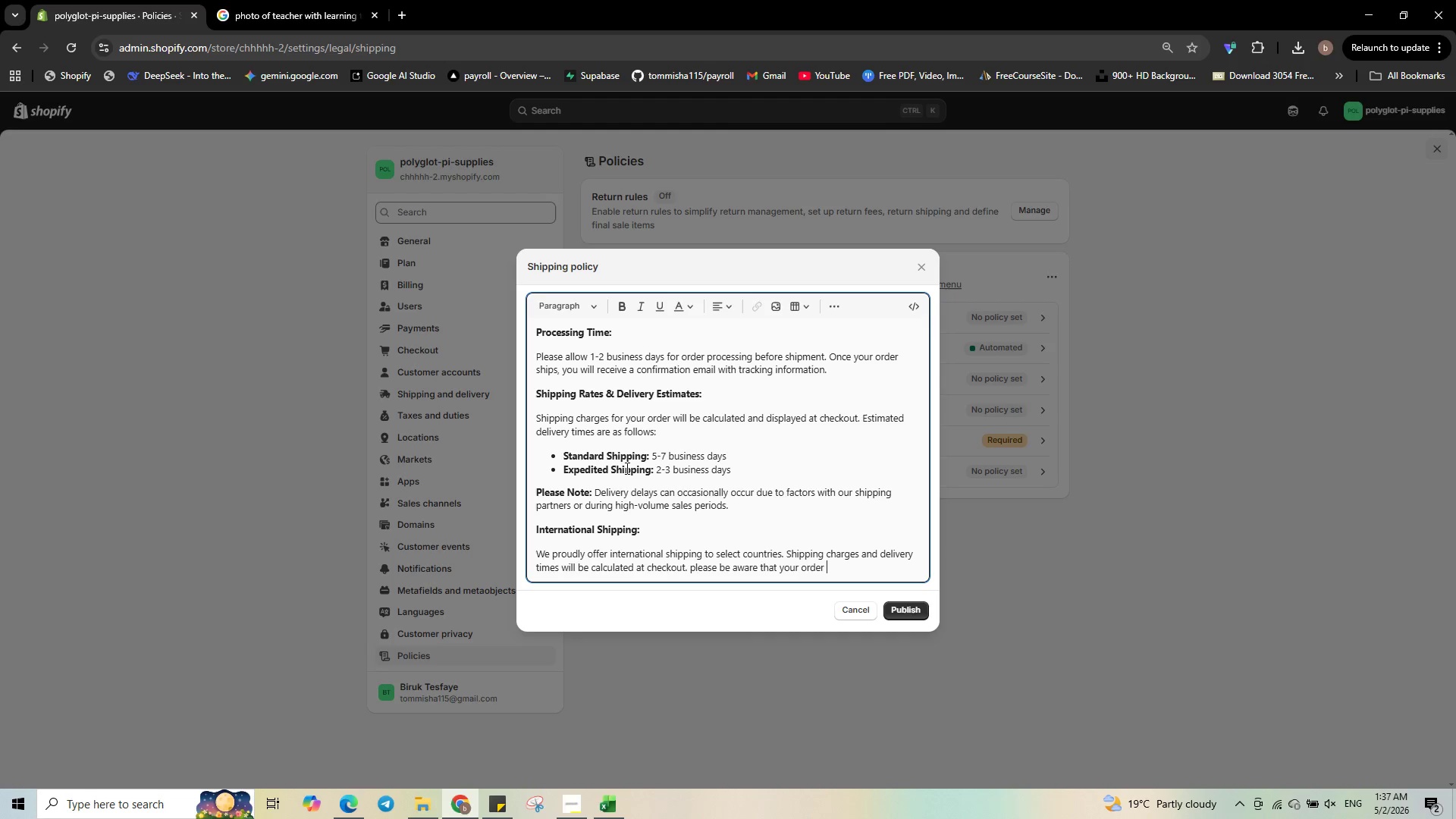 
type(may be subject )
 